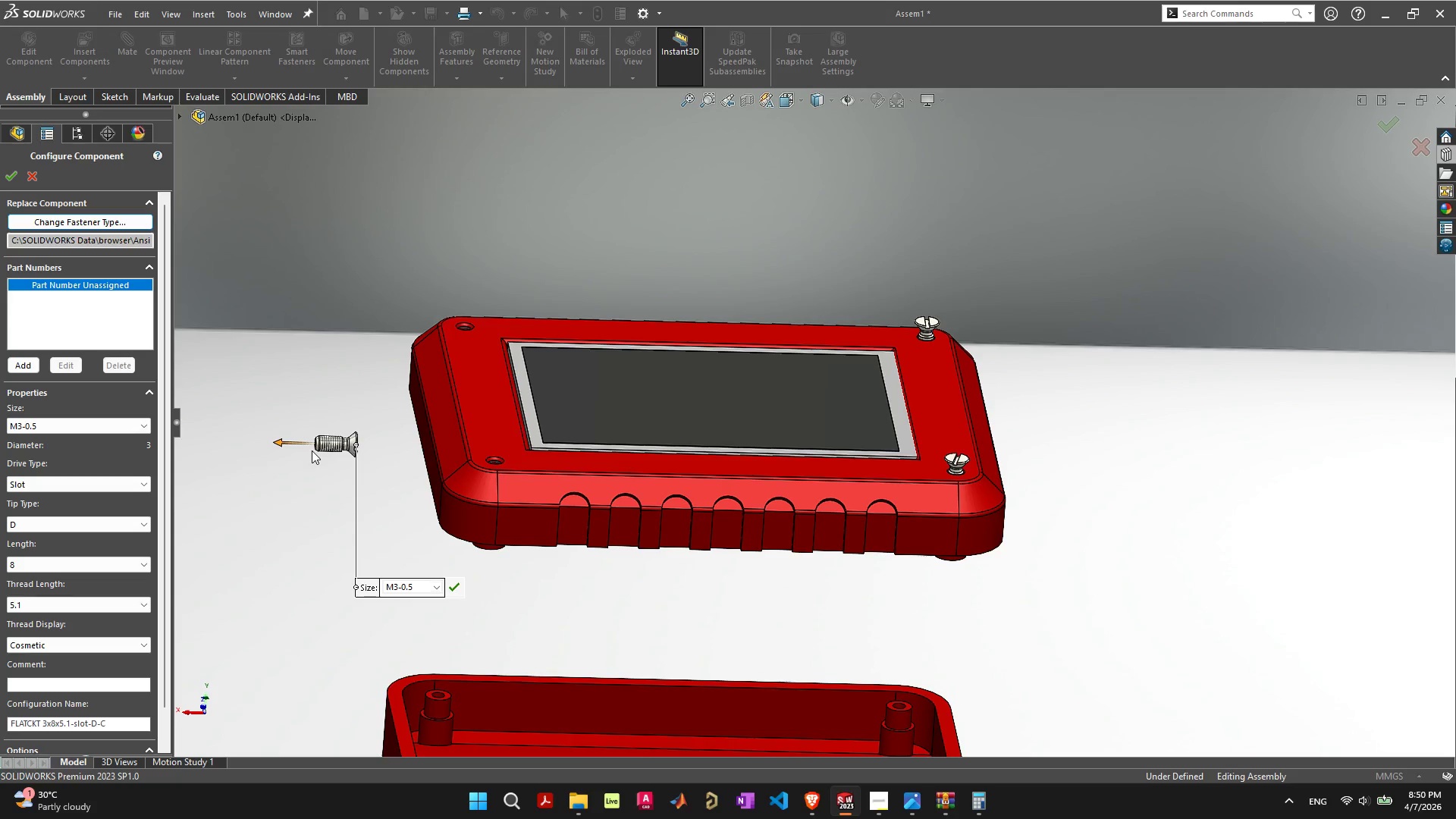 
right_click([325, 442])
 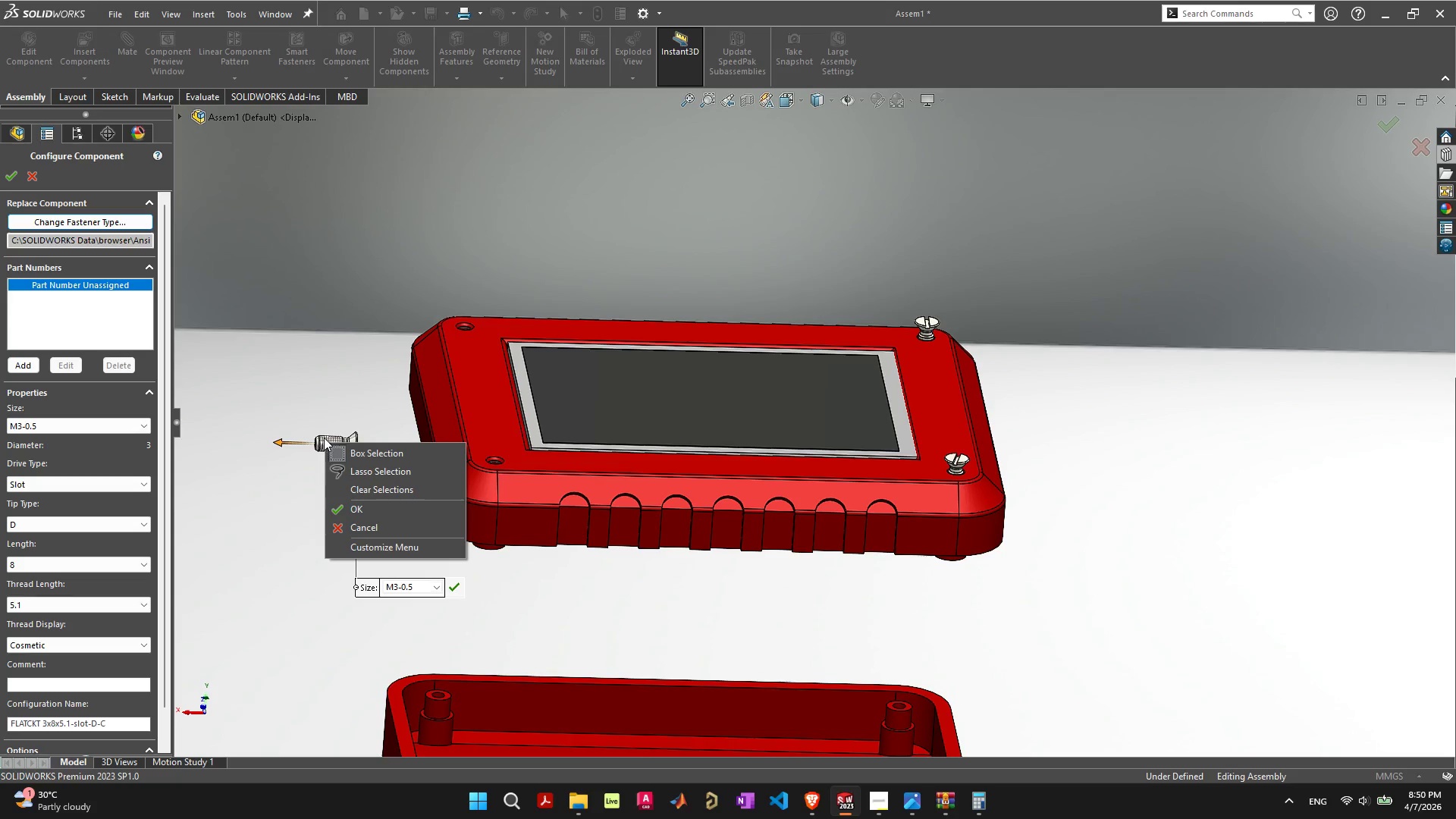 
left_click([321, 437])
 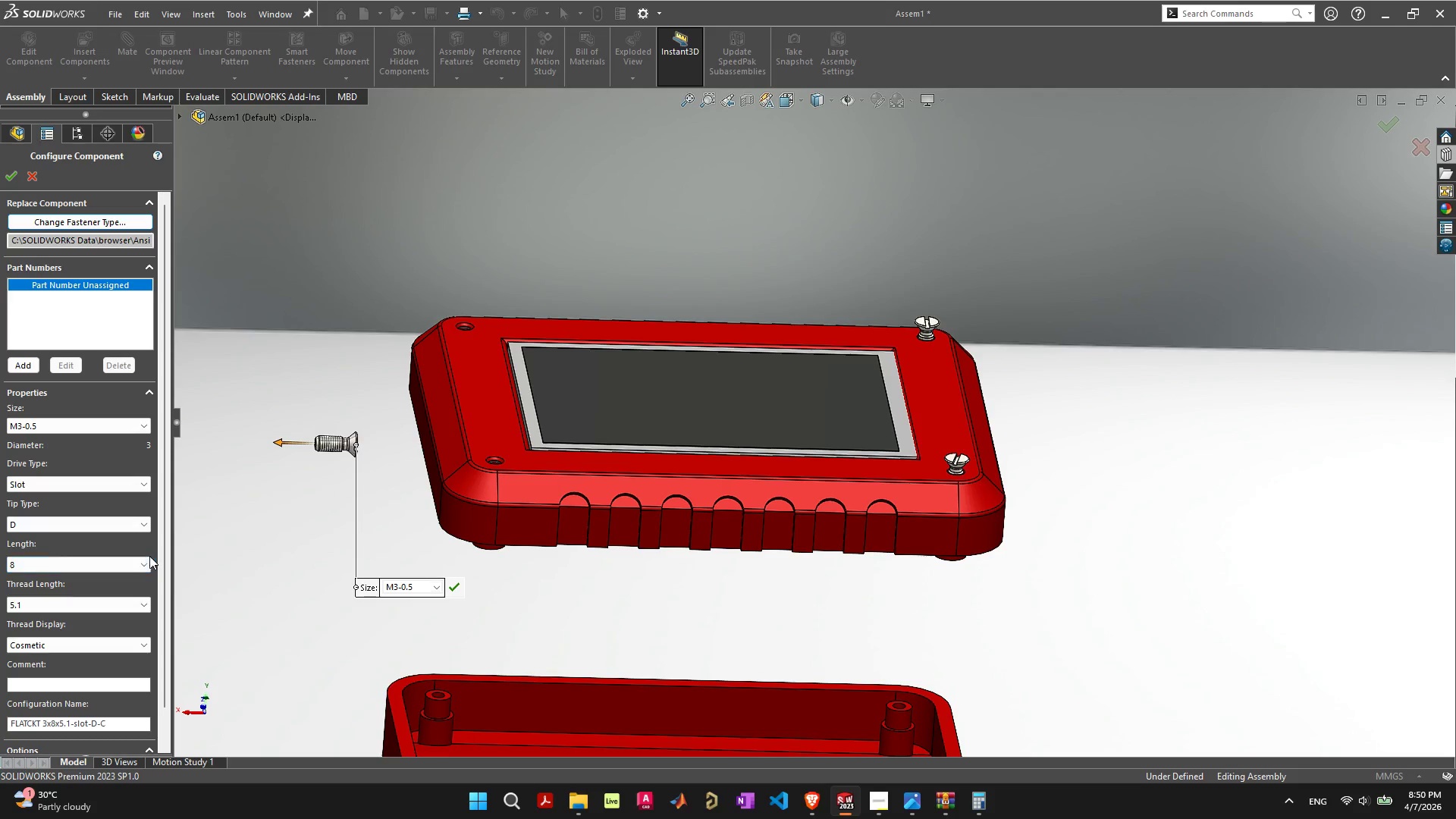 
left_click_drag(start_coordinate=[164, 541], to_coordinate=[168, 611])
 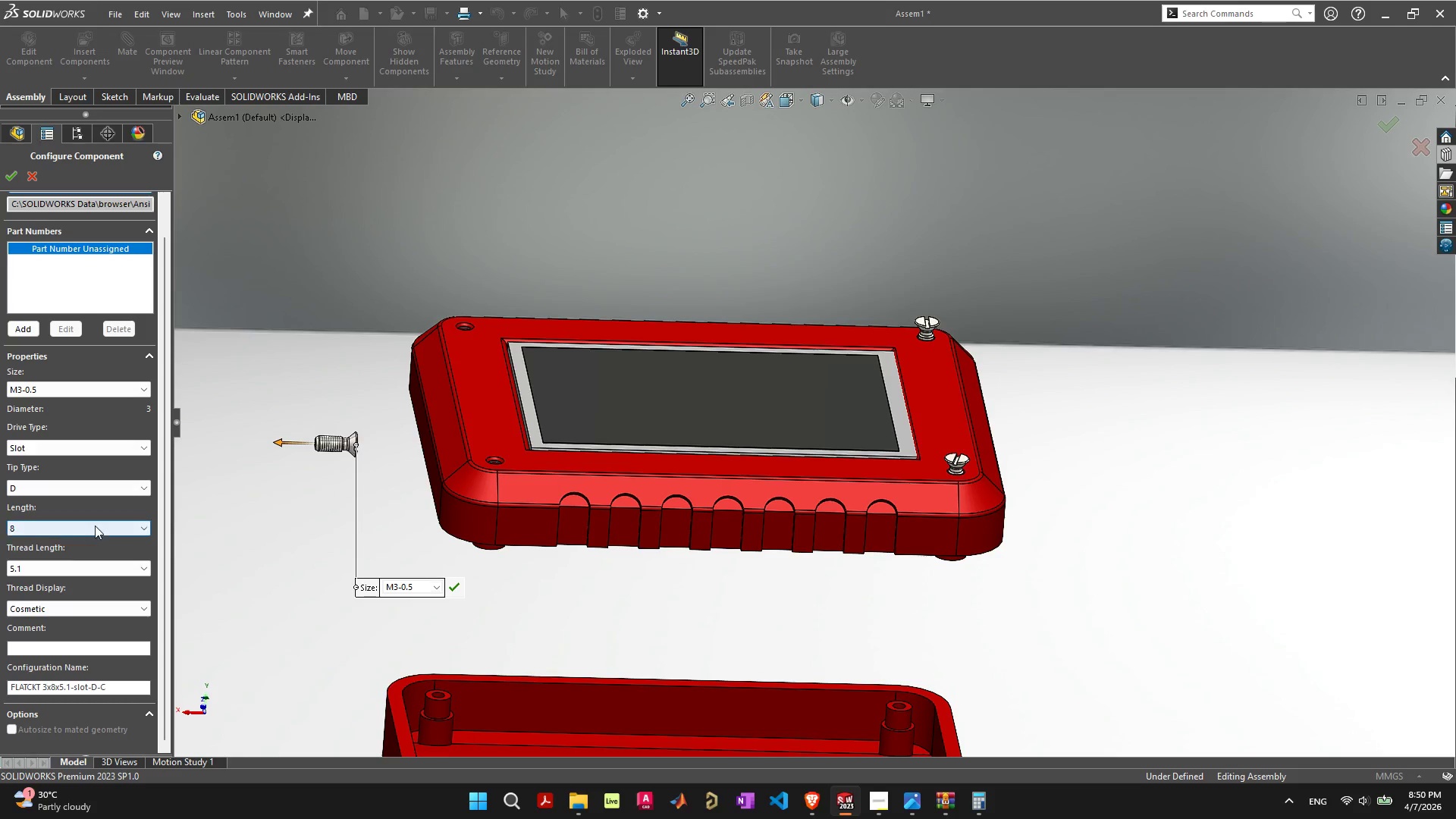 
left_click([95, 531])
 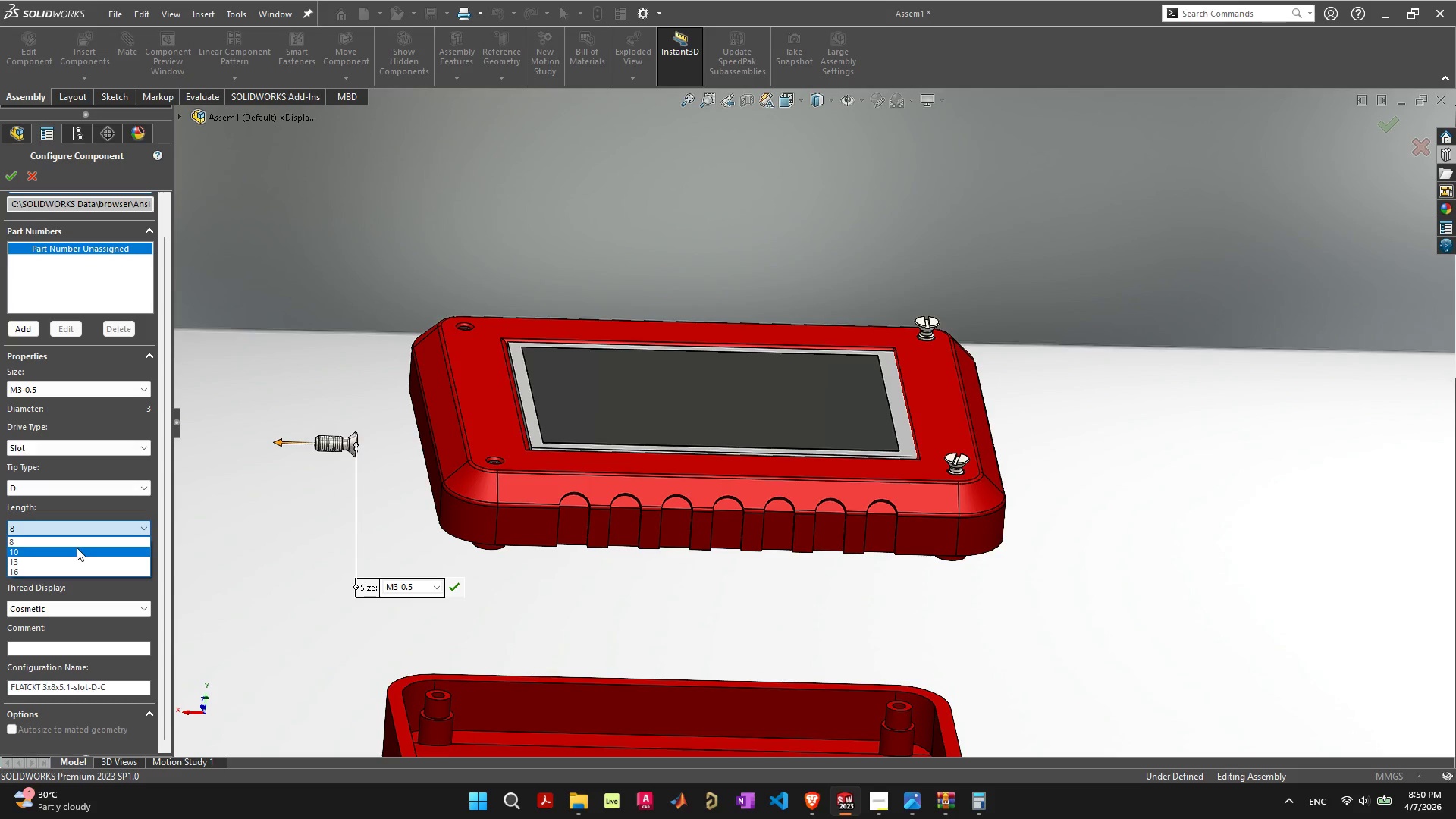 
left_click([77, 548])
 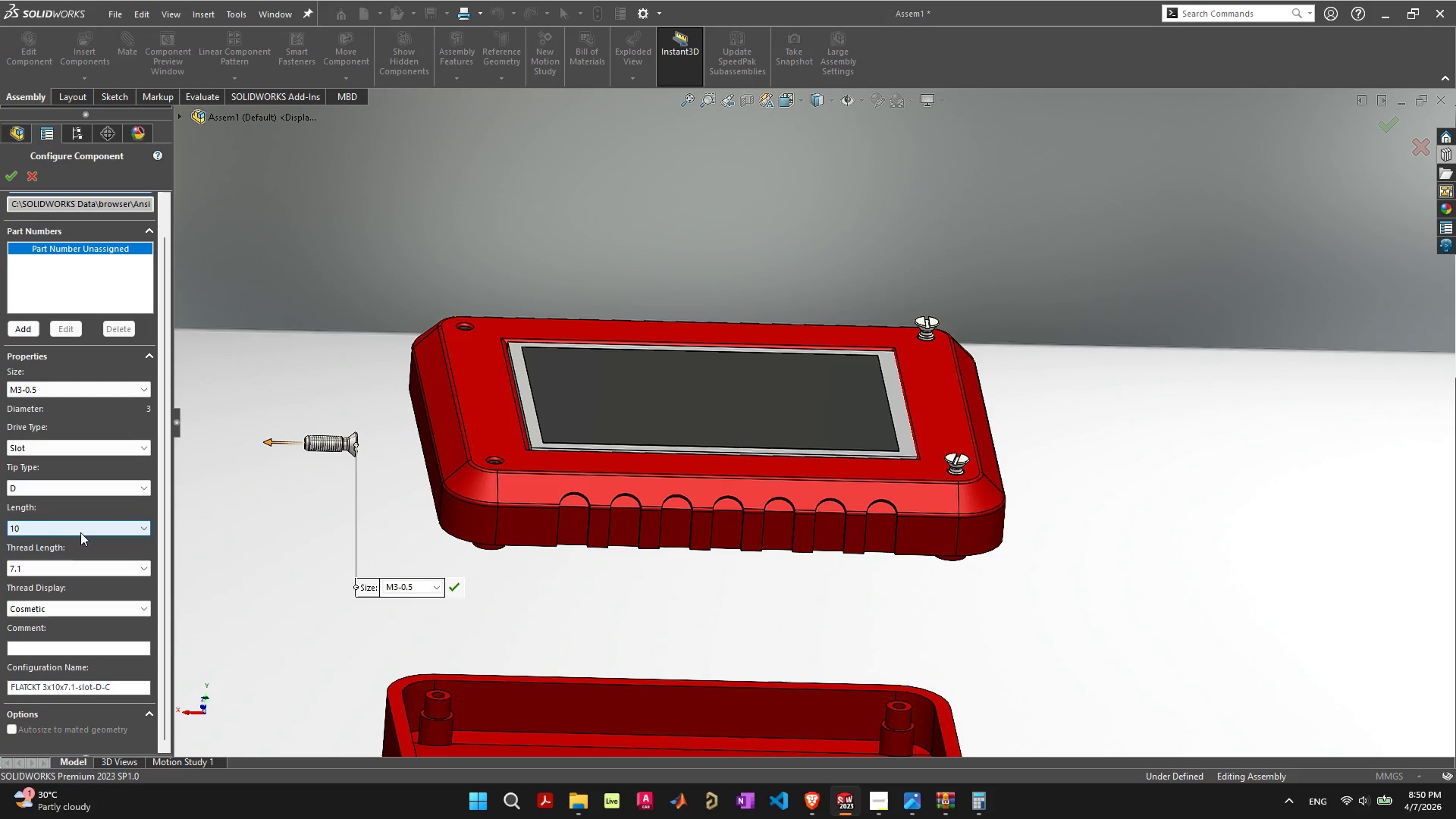 
left_click([80, 534])
 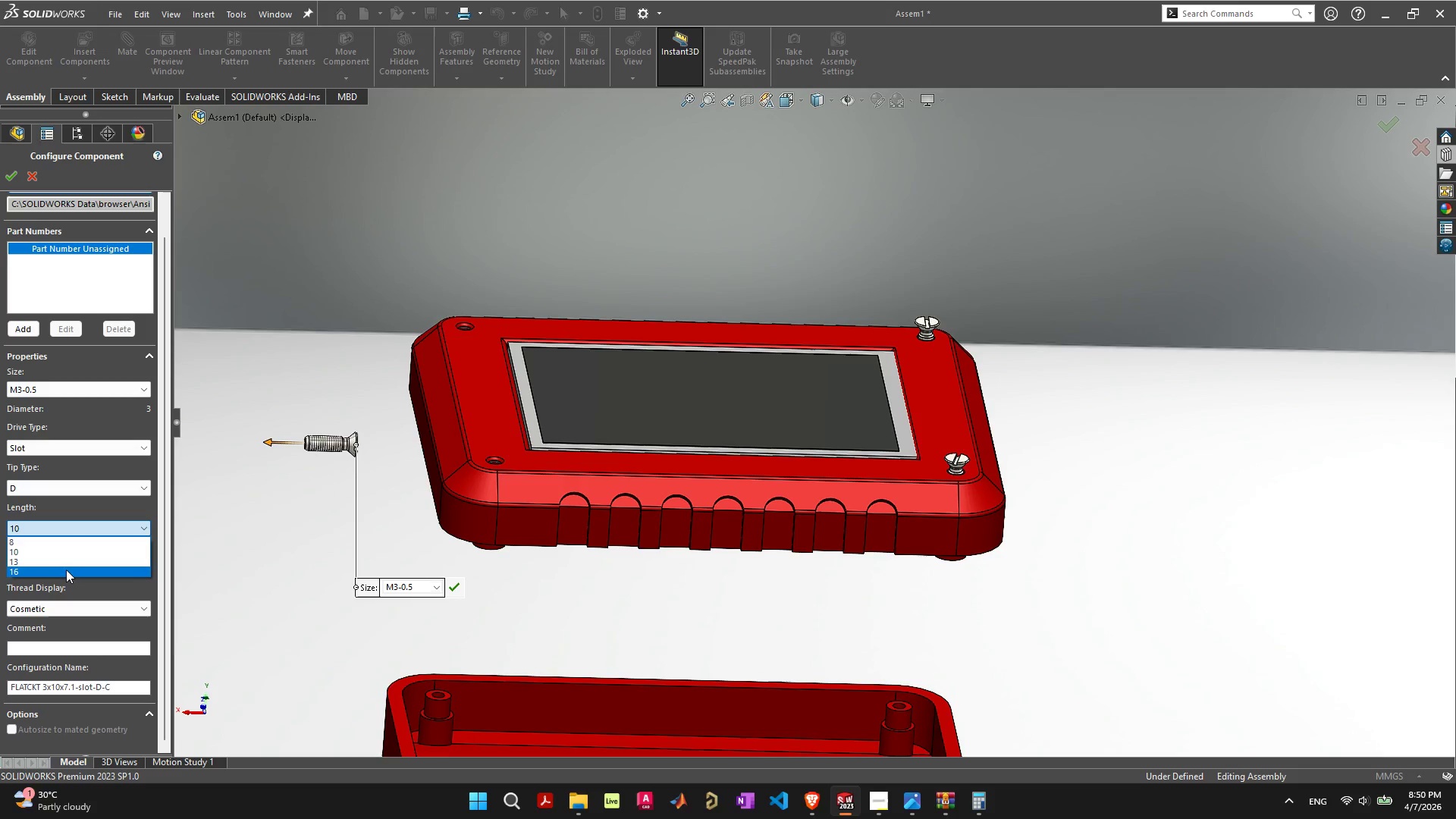 
left_click([66, 570])
 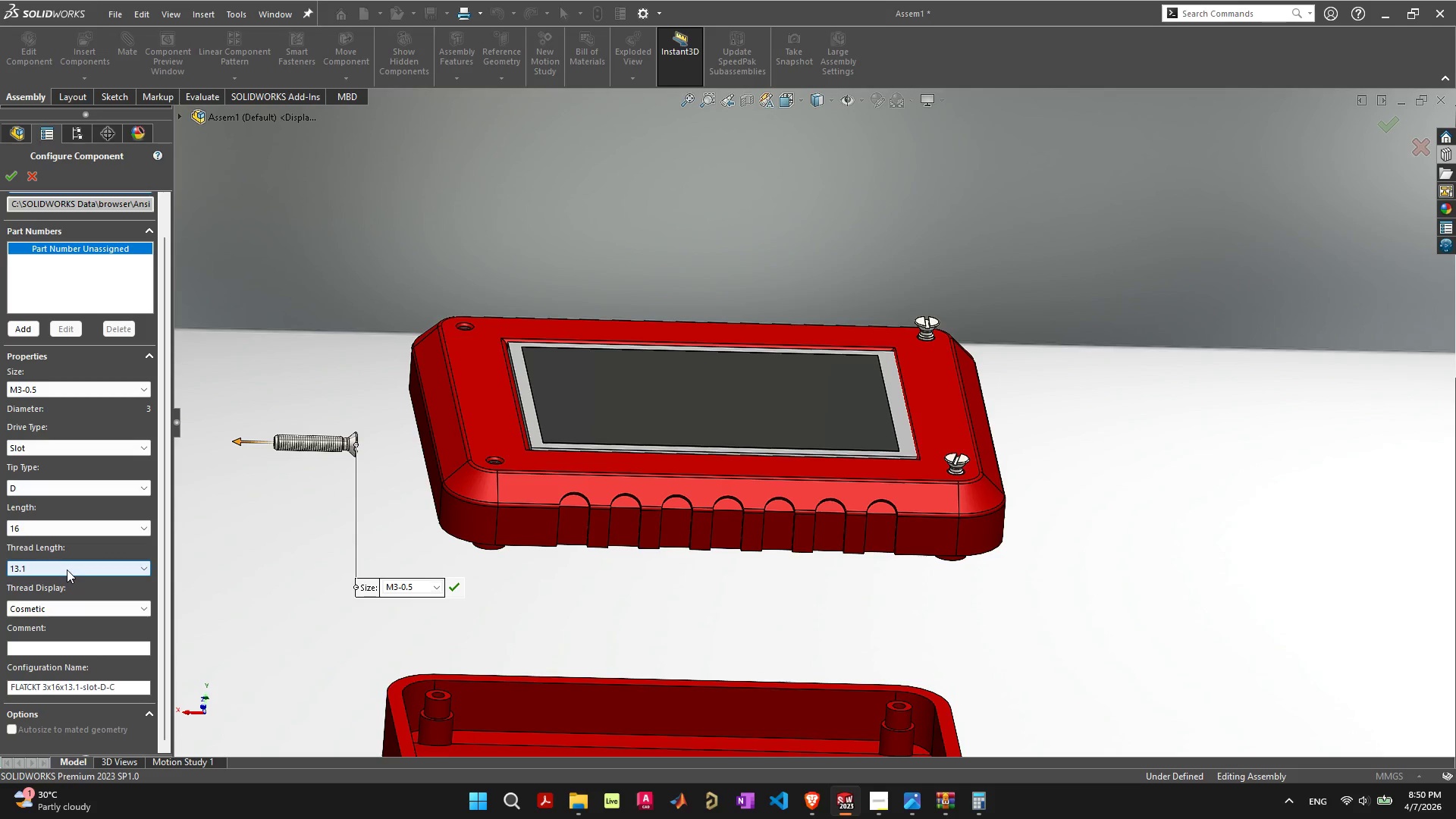 
scroll: coordinate [396, 604], scroll_direction: down, amount: 3.0
 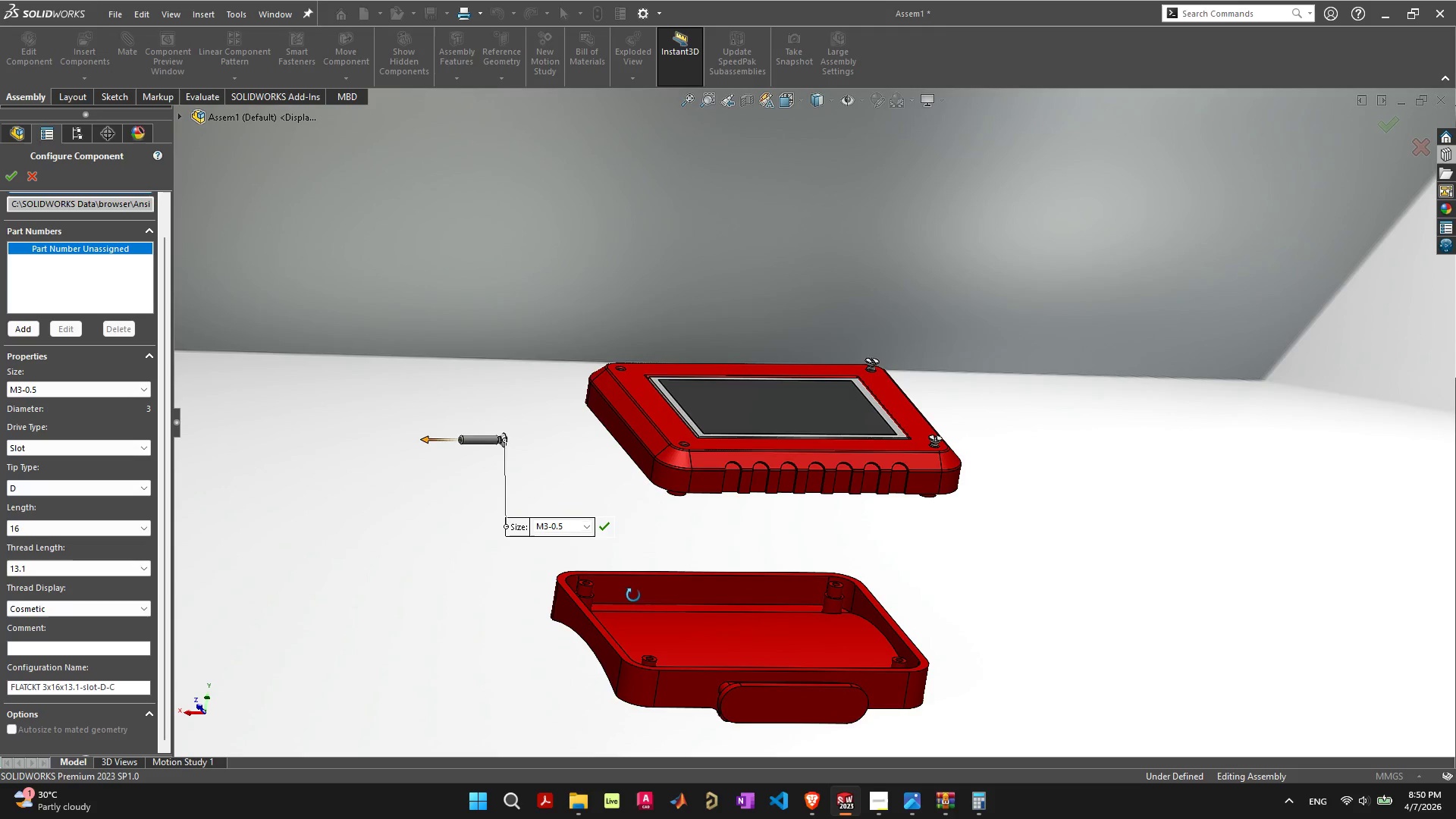 
left_click([604, 527])
 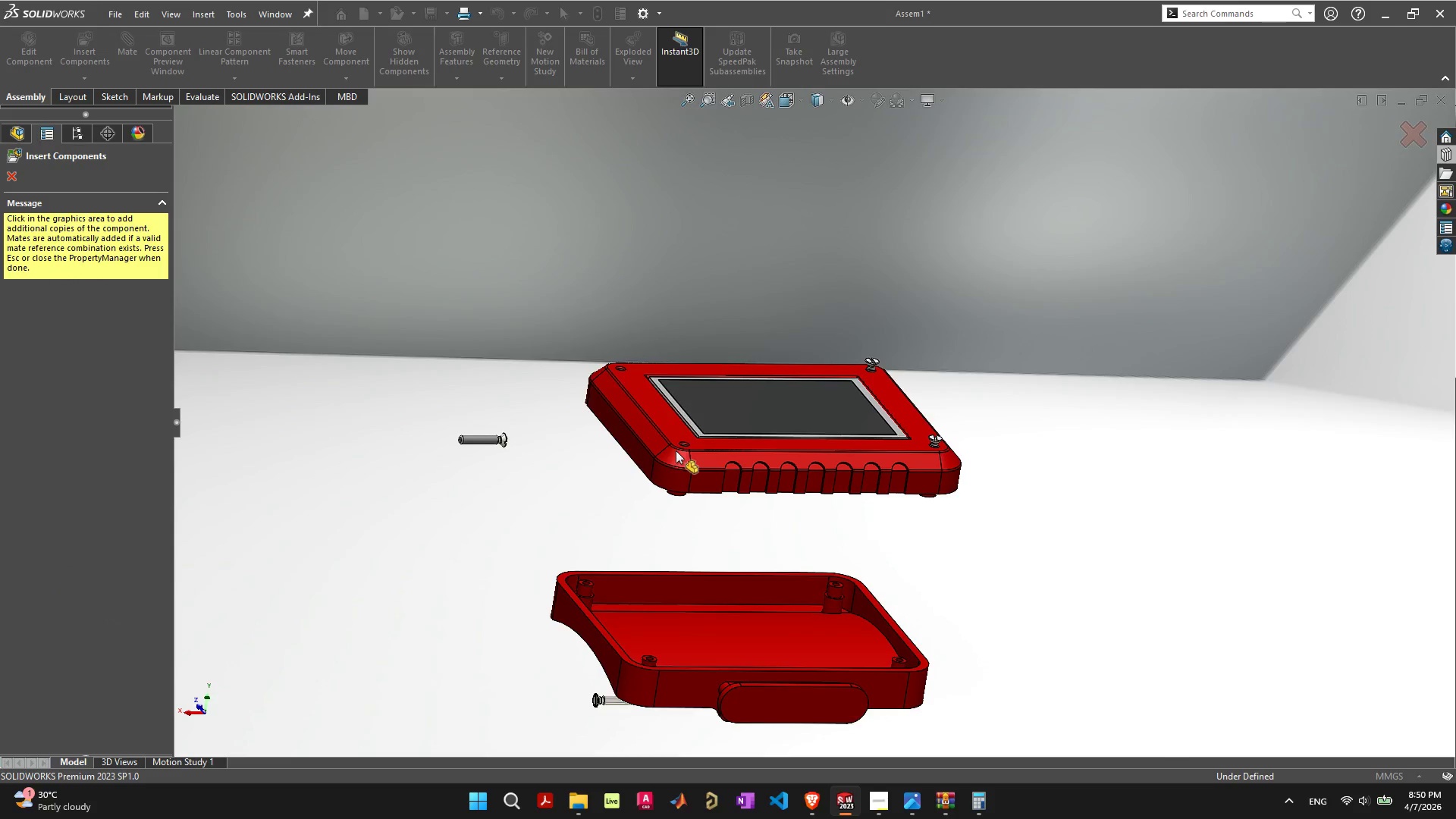 
wait(14.05)
 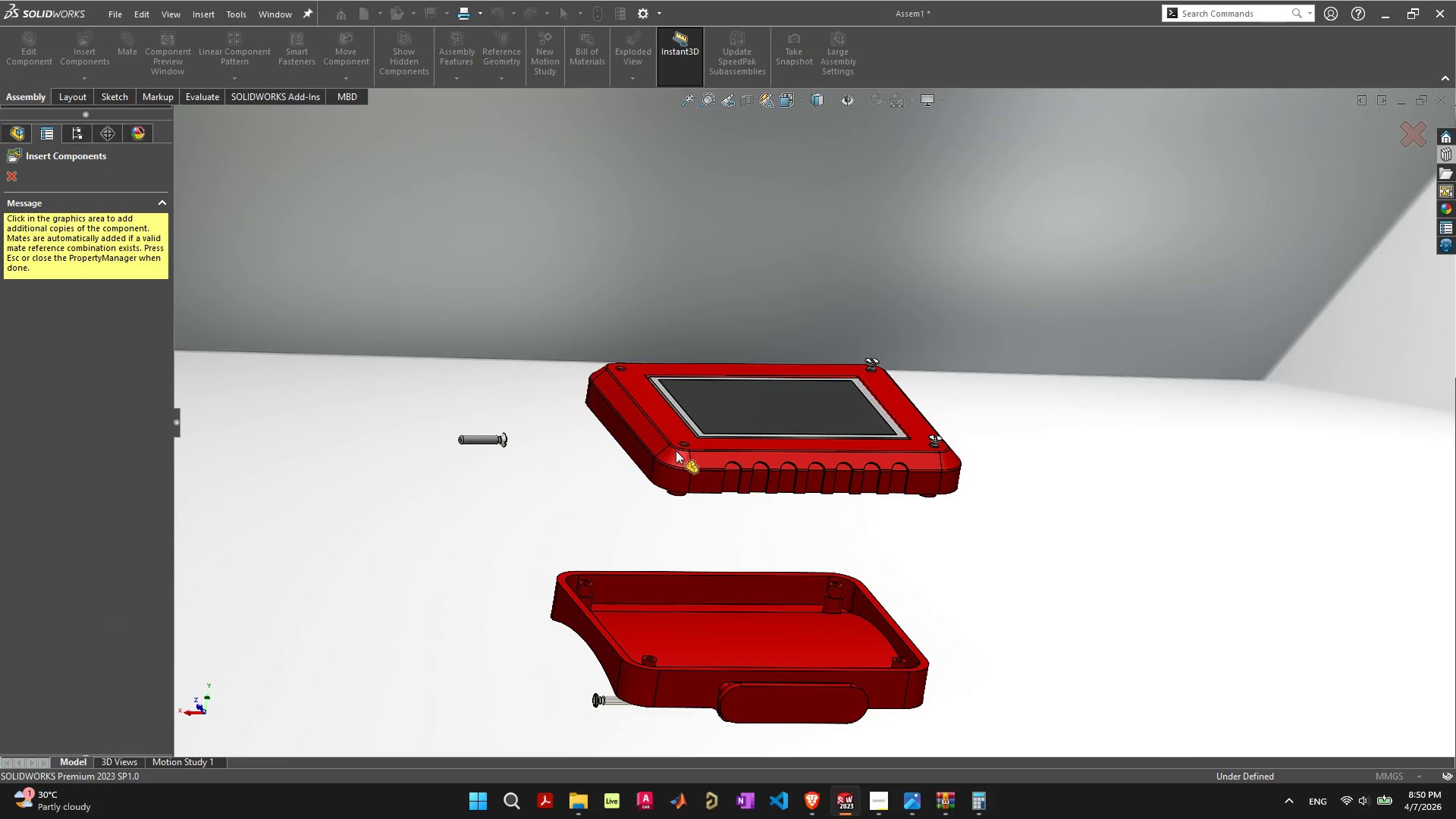 
scroll: coordinate [805, 444], scroll_direction: up, amount: 5.0
 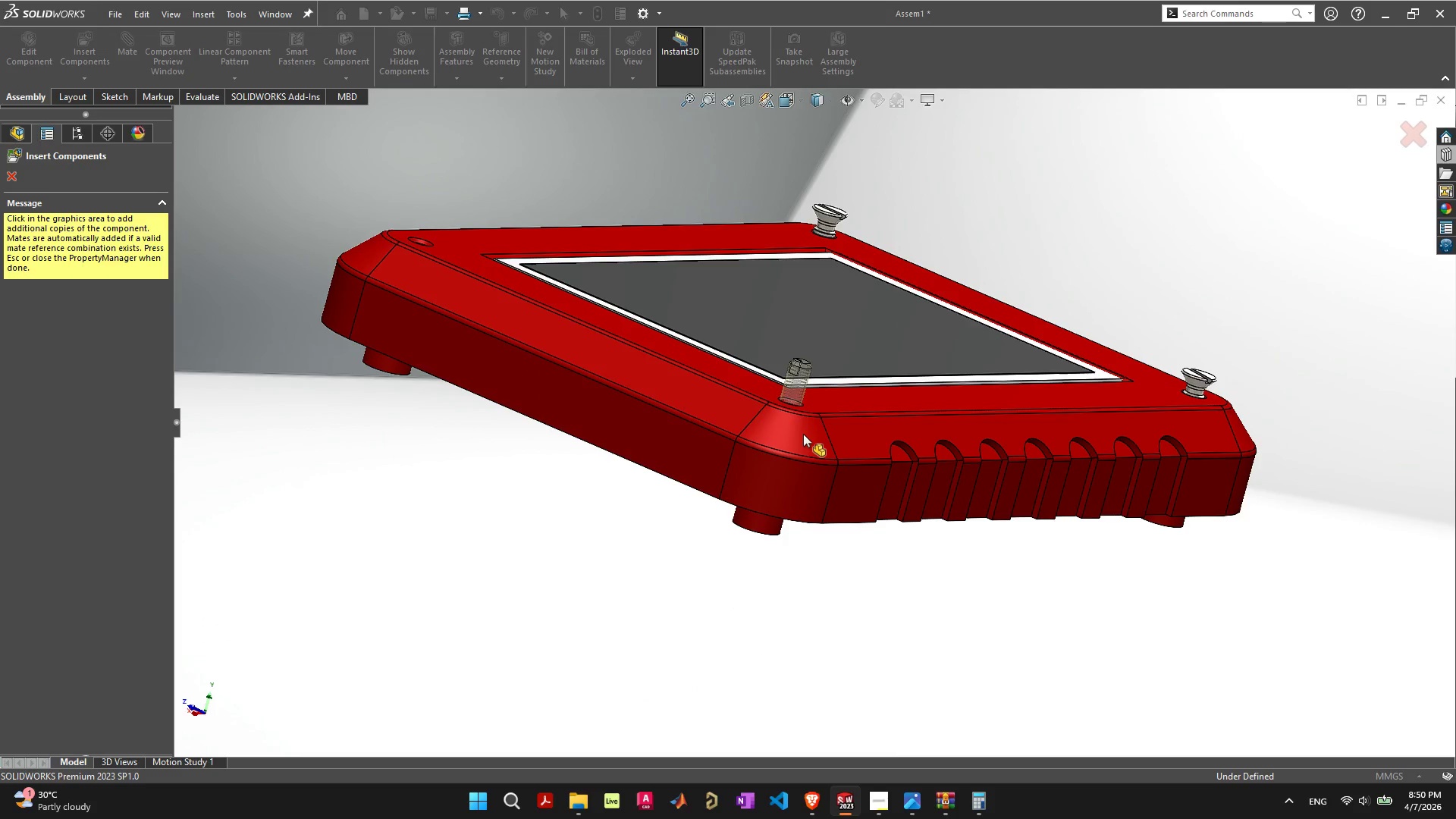 
left_click([805, 435])
 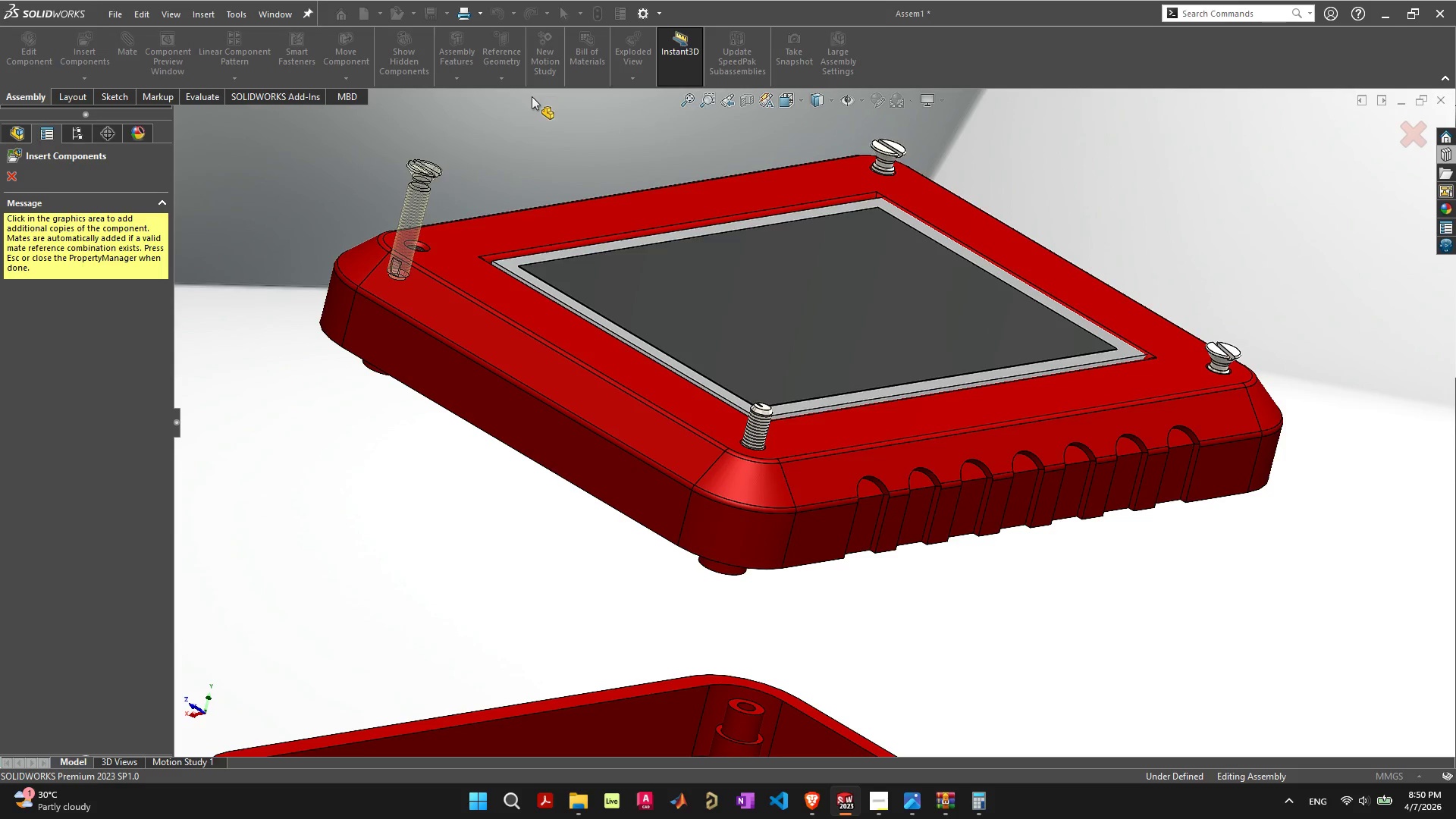 
wait(16.03)
 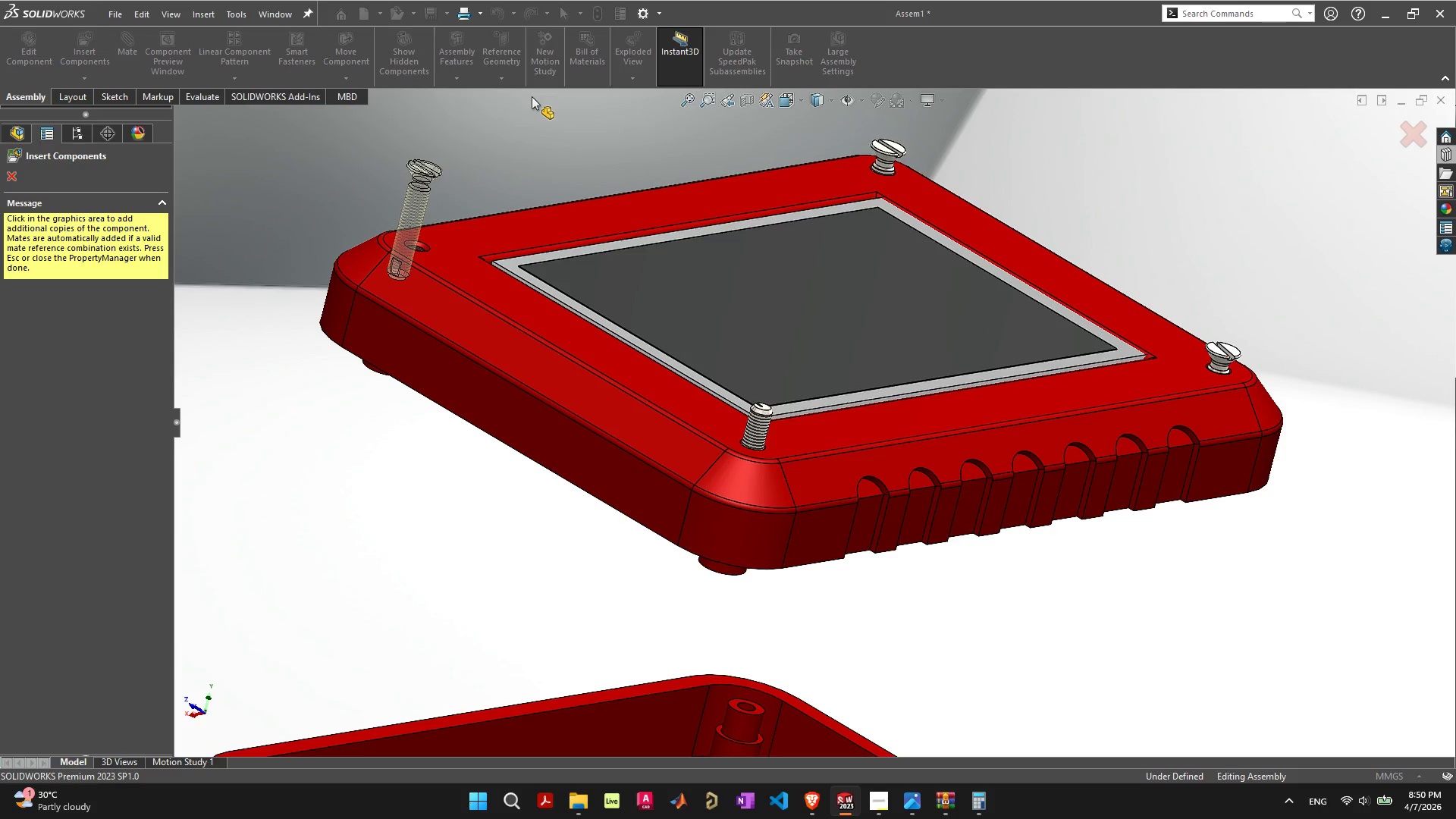 
scroll: coordinate [376, 227], scroll_direction: down, amount: 5.0
 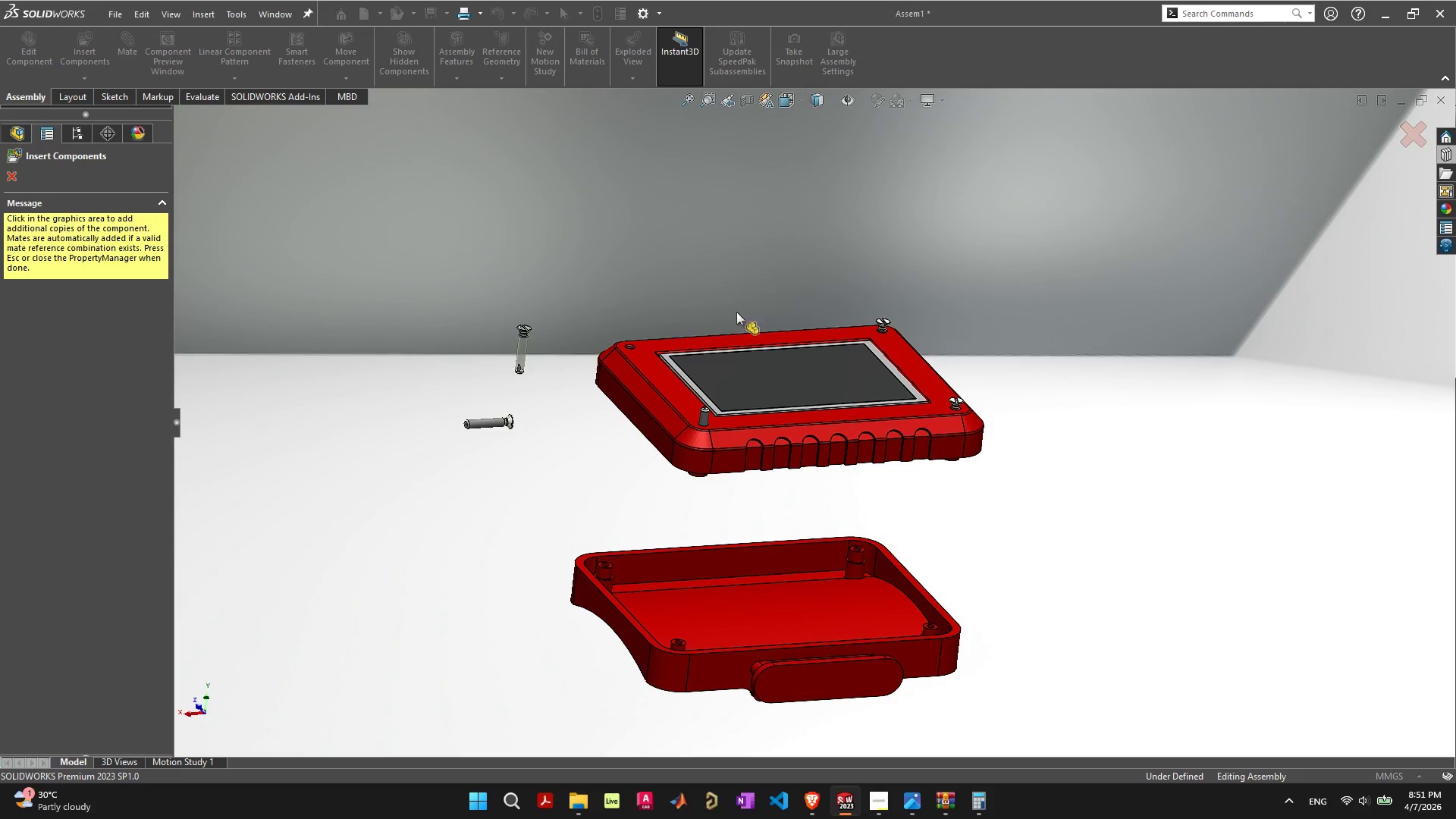 
scroll: coordinate [755, 331], scroll_direction: up, amount: 7.0
 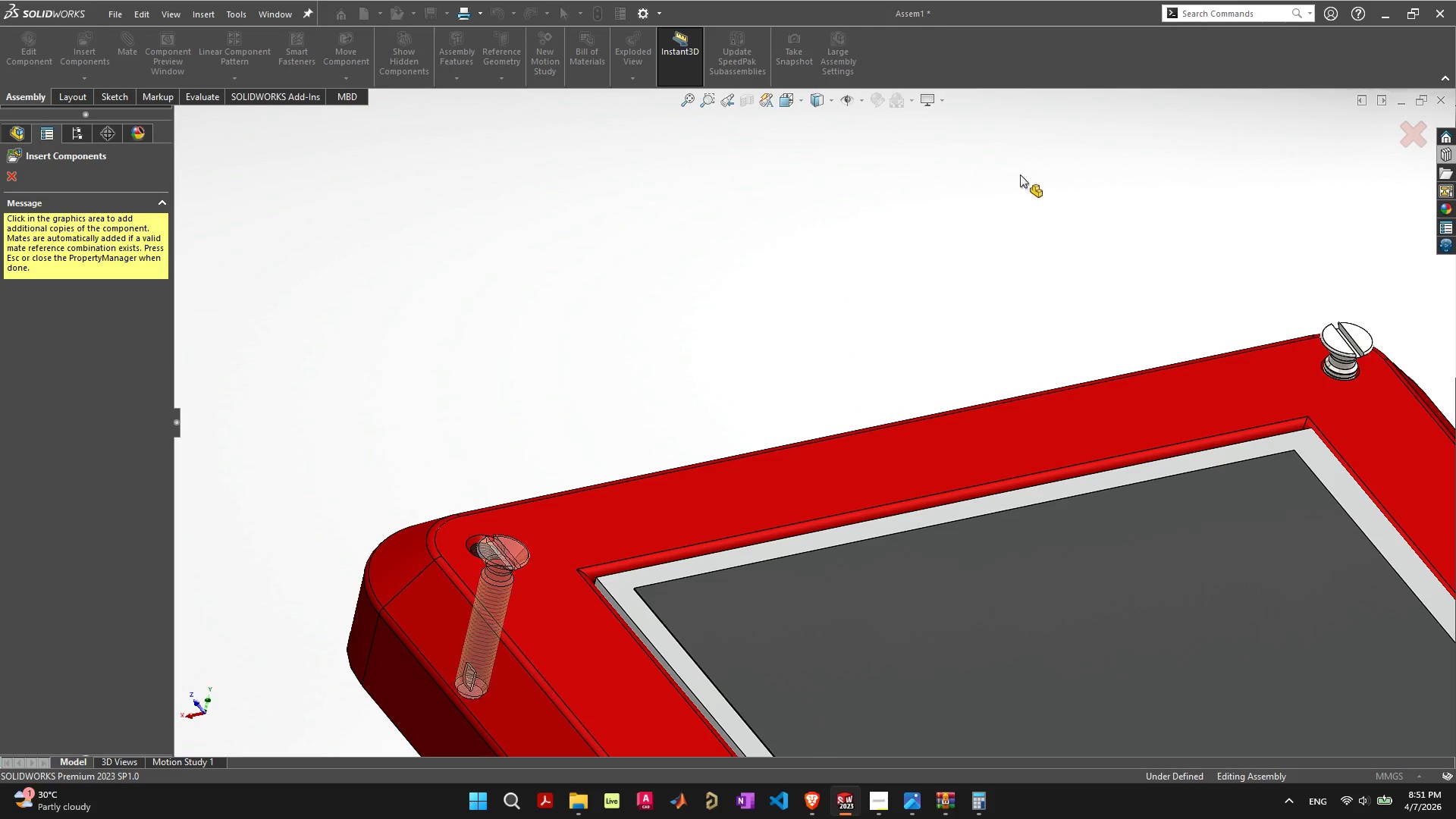 
wait(5.65)
 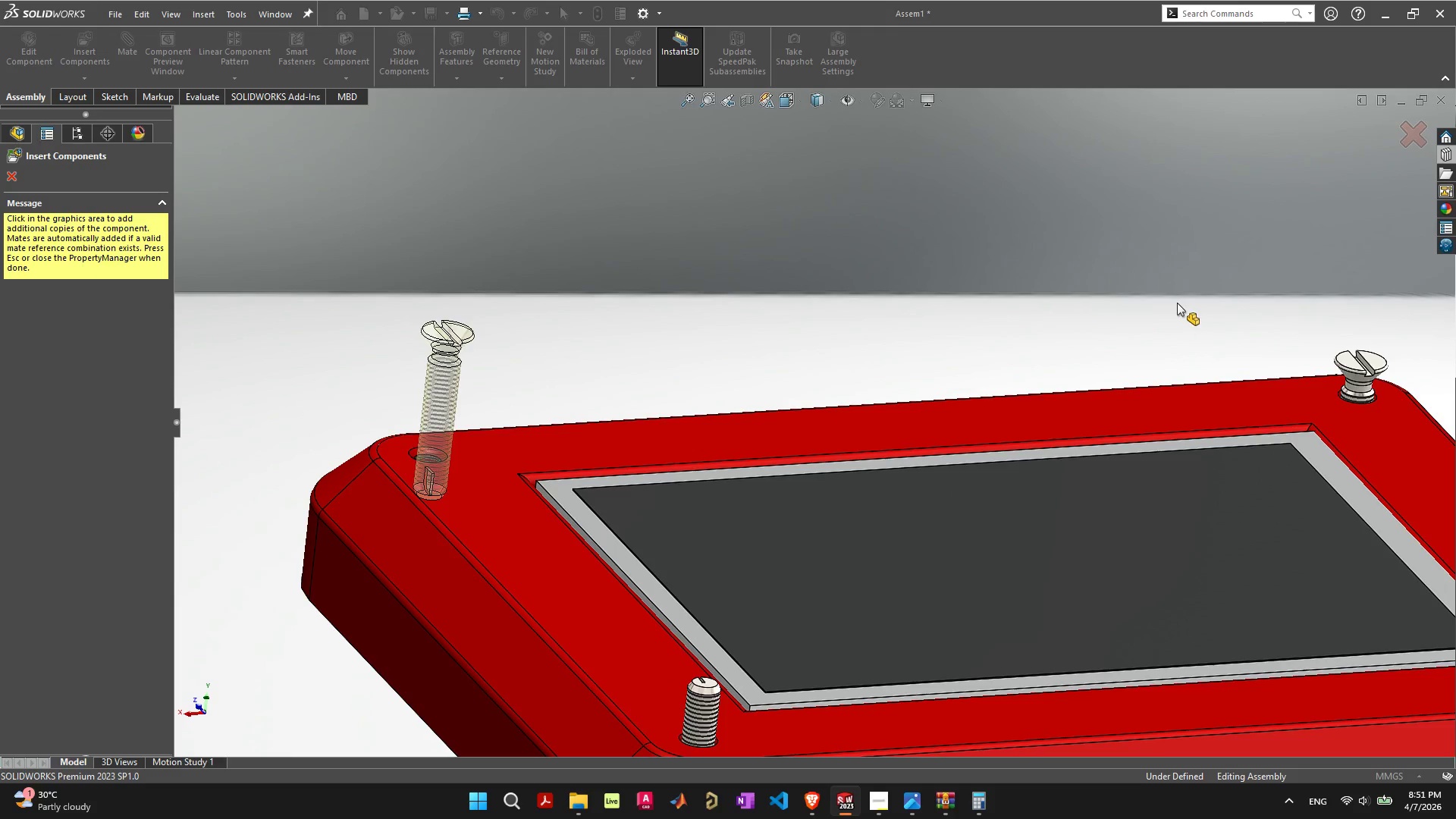 
left_click([1017, 32])
 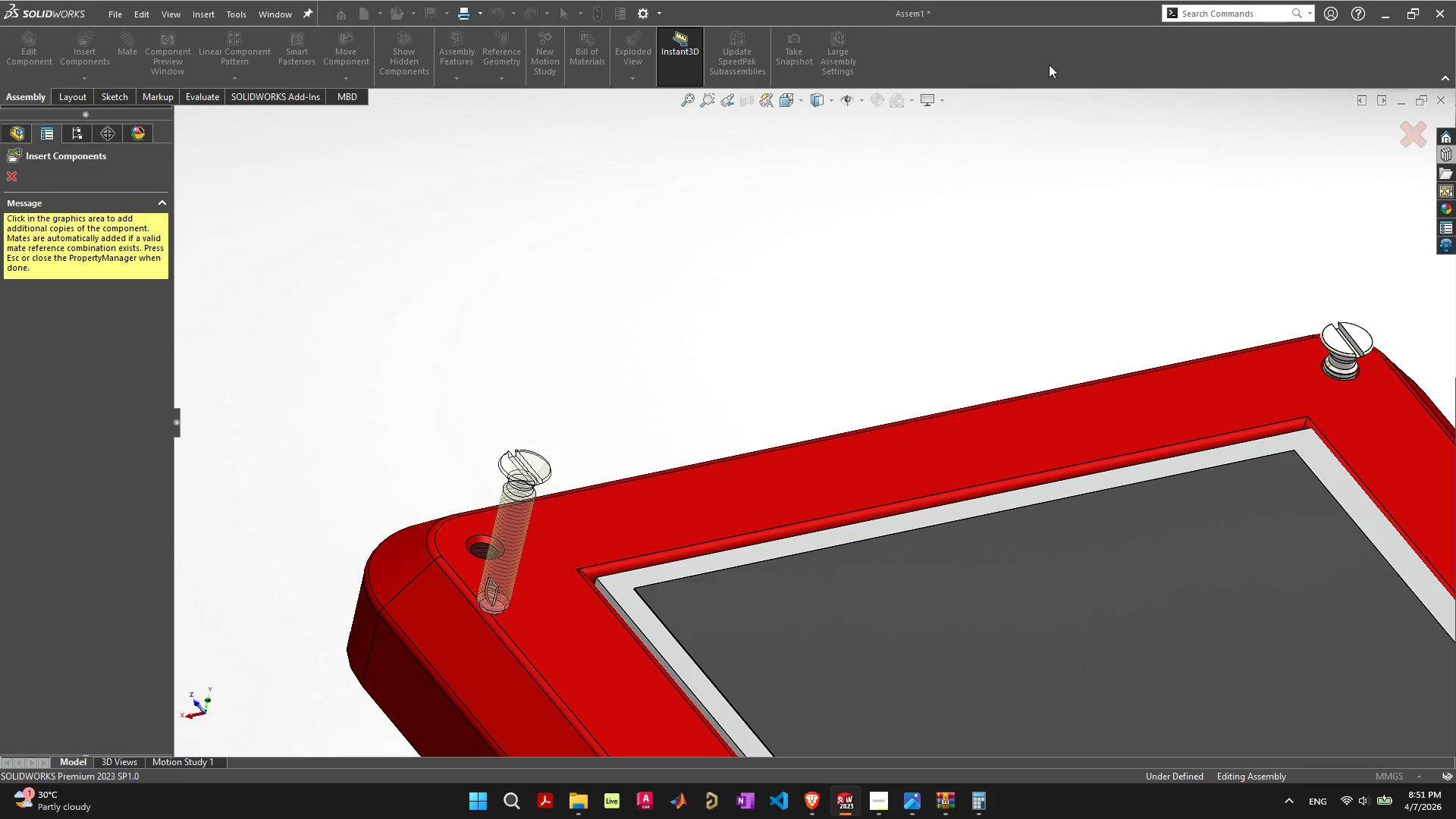 
scroll: coordinate [1057, 198], scroll_direction: down, amount: 3.0
 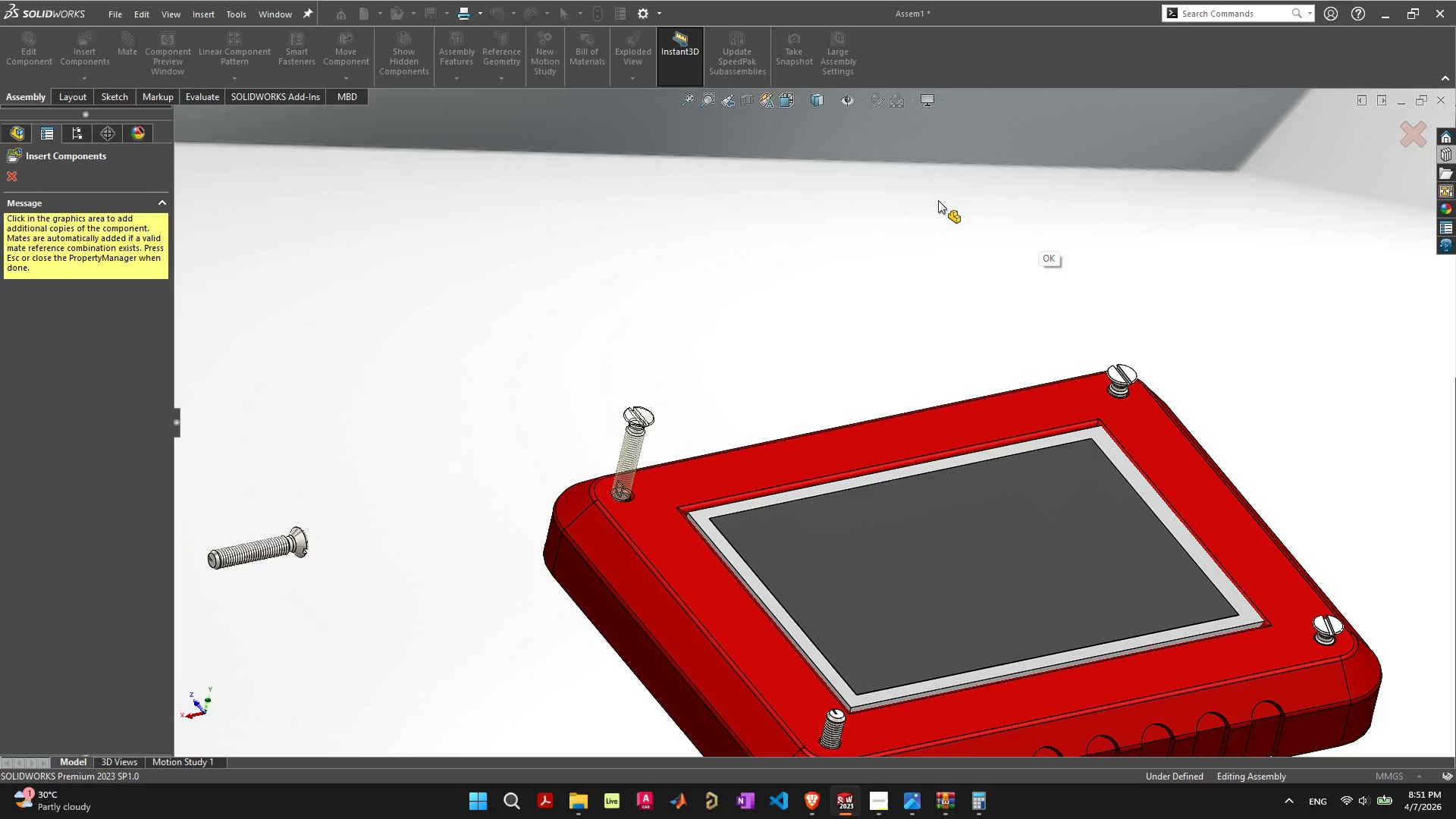 
left_click([932, 177])
 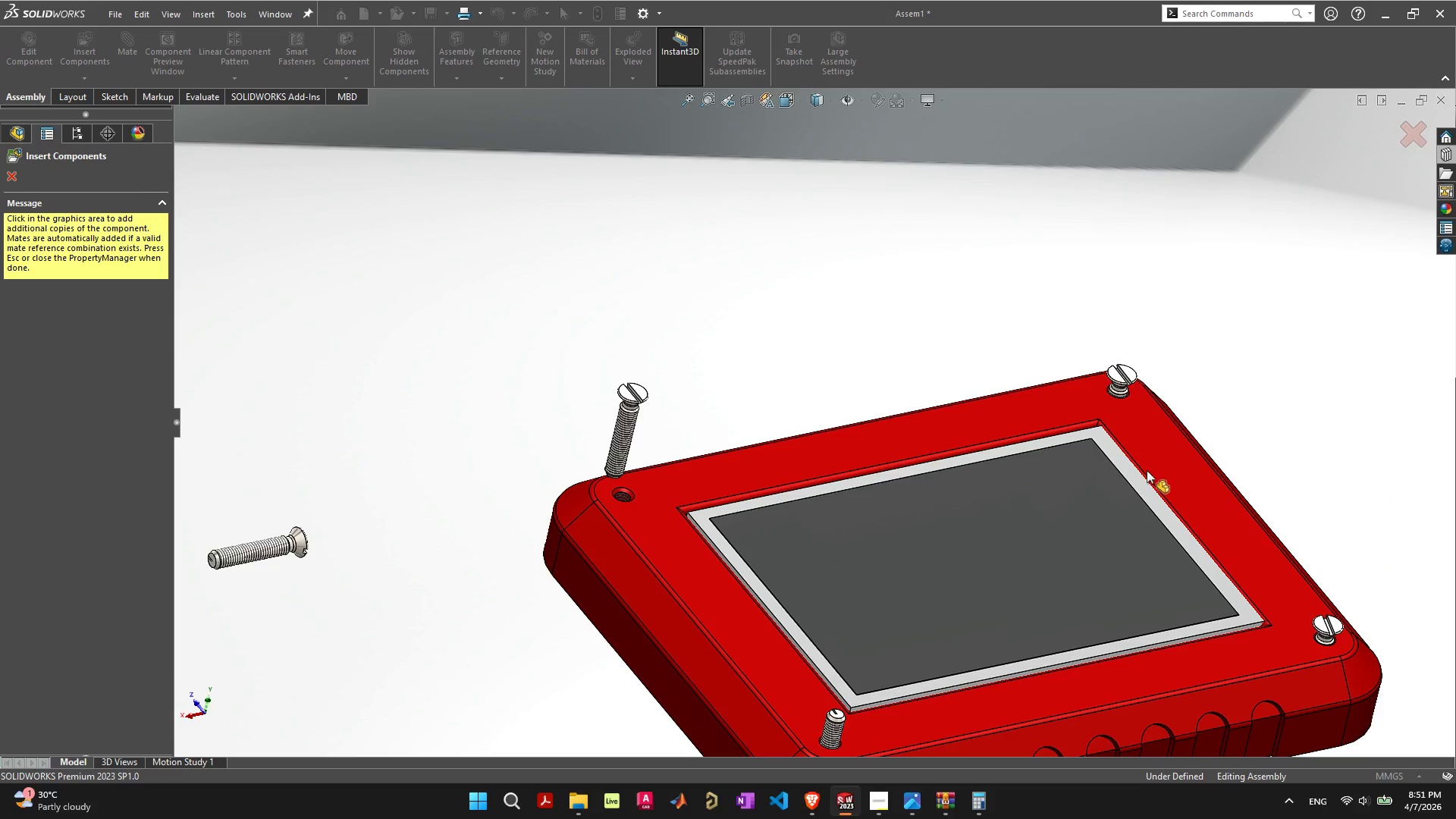 
wait(5.12)
 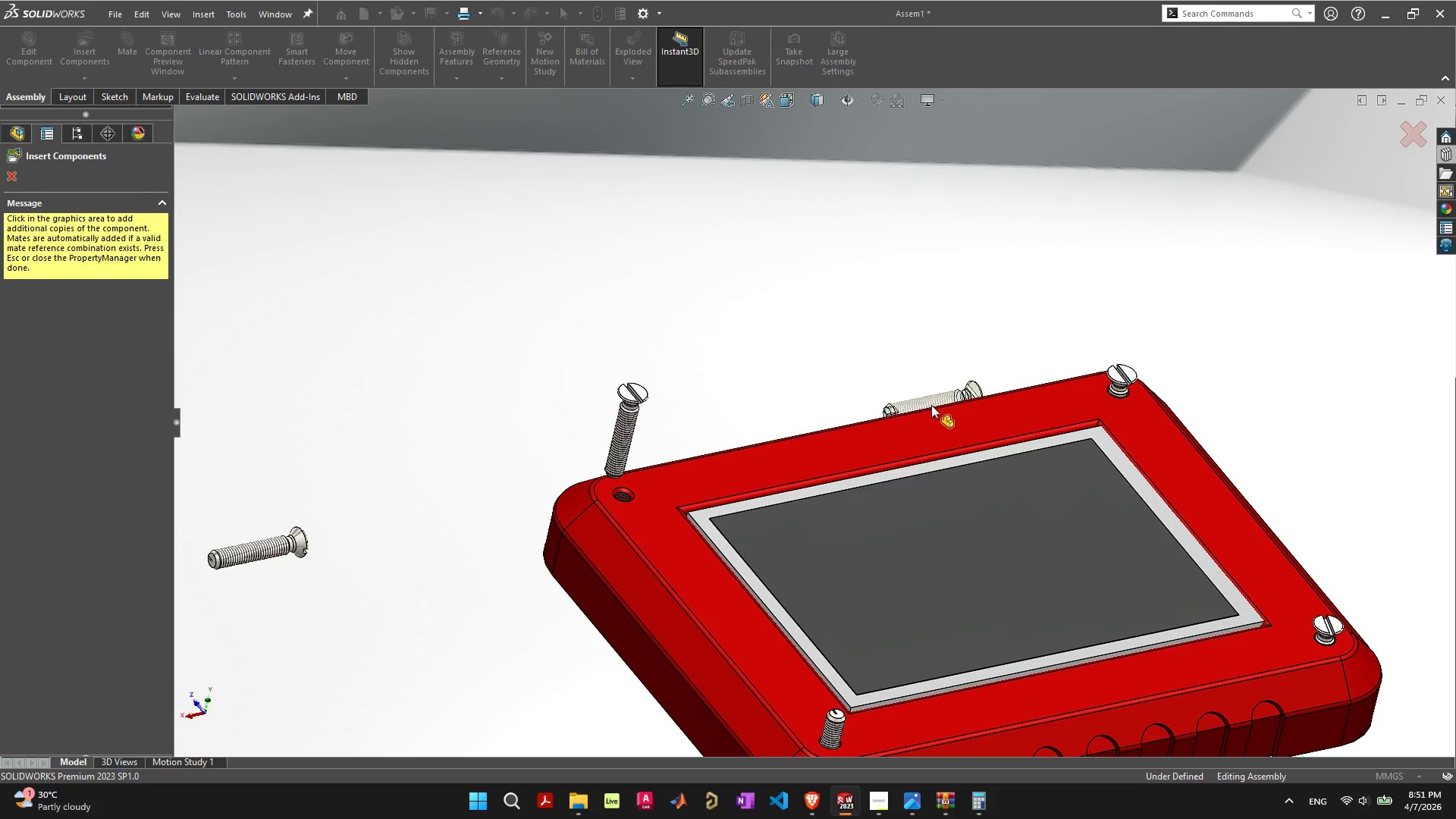 
left_click([1147, 313])
 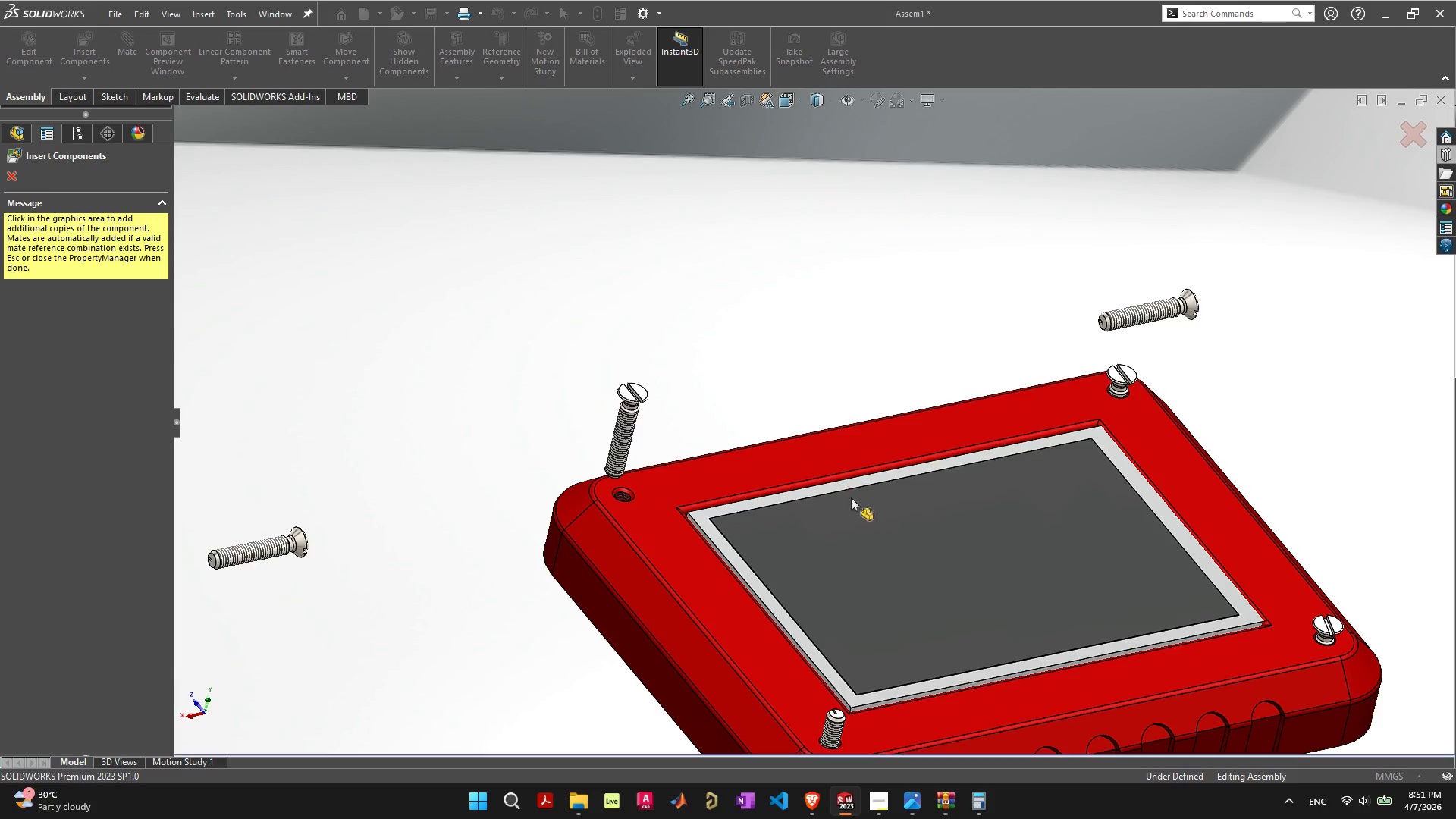 
scroll: coordinate [868, 525], scroll_direction: down, amount: 3.0
 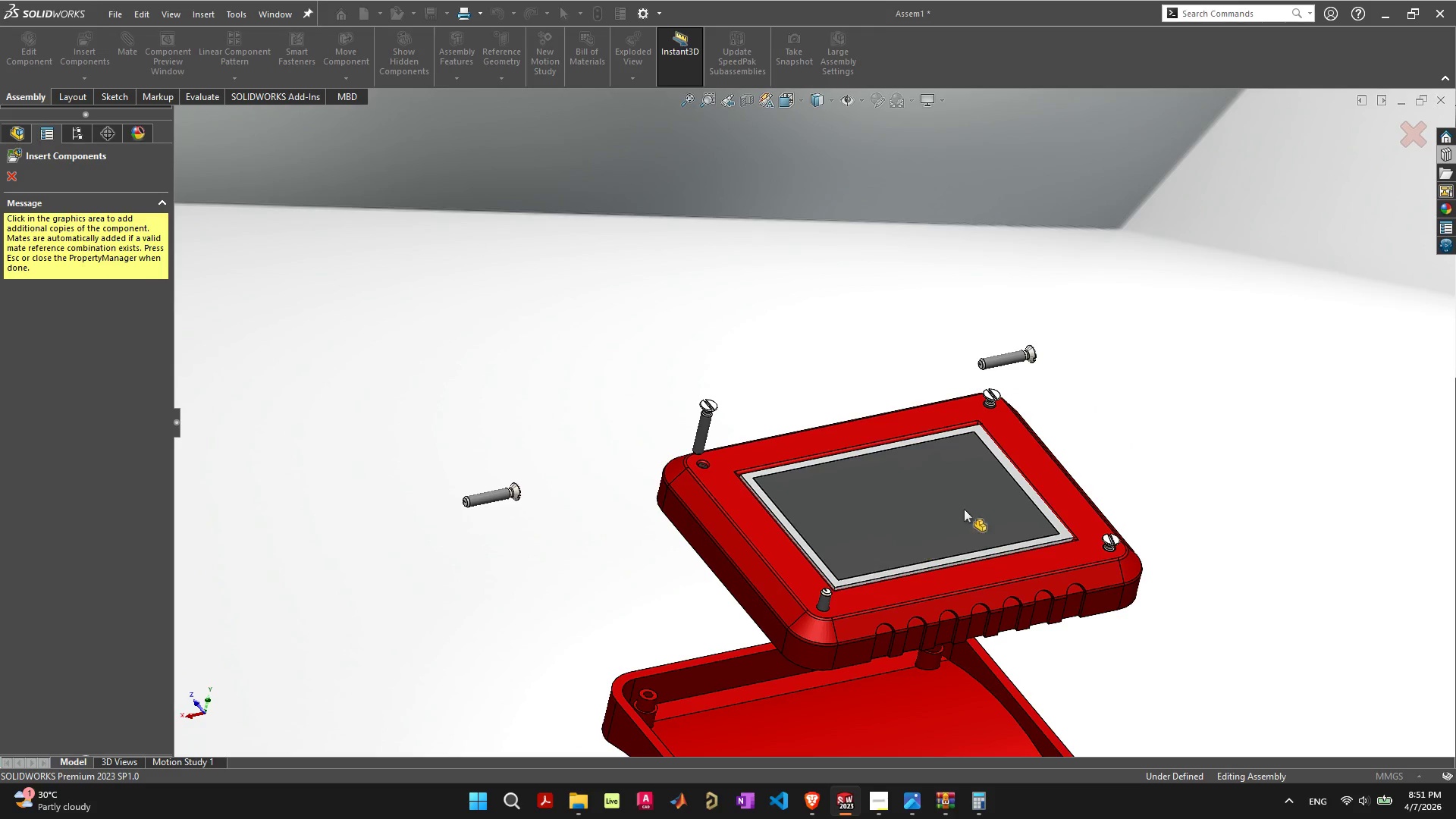 
key(Escape)
 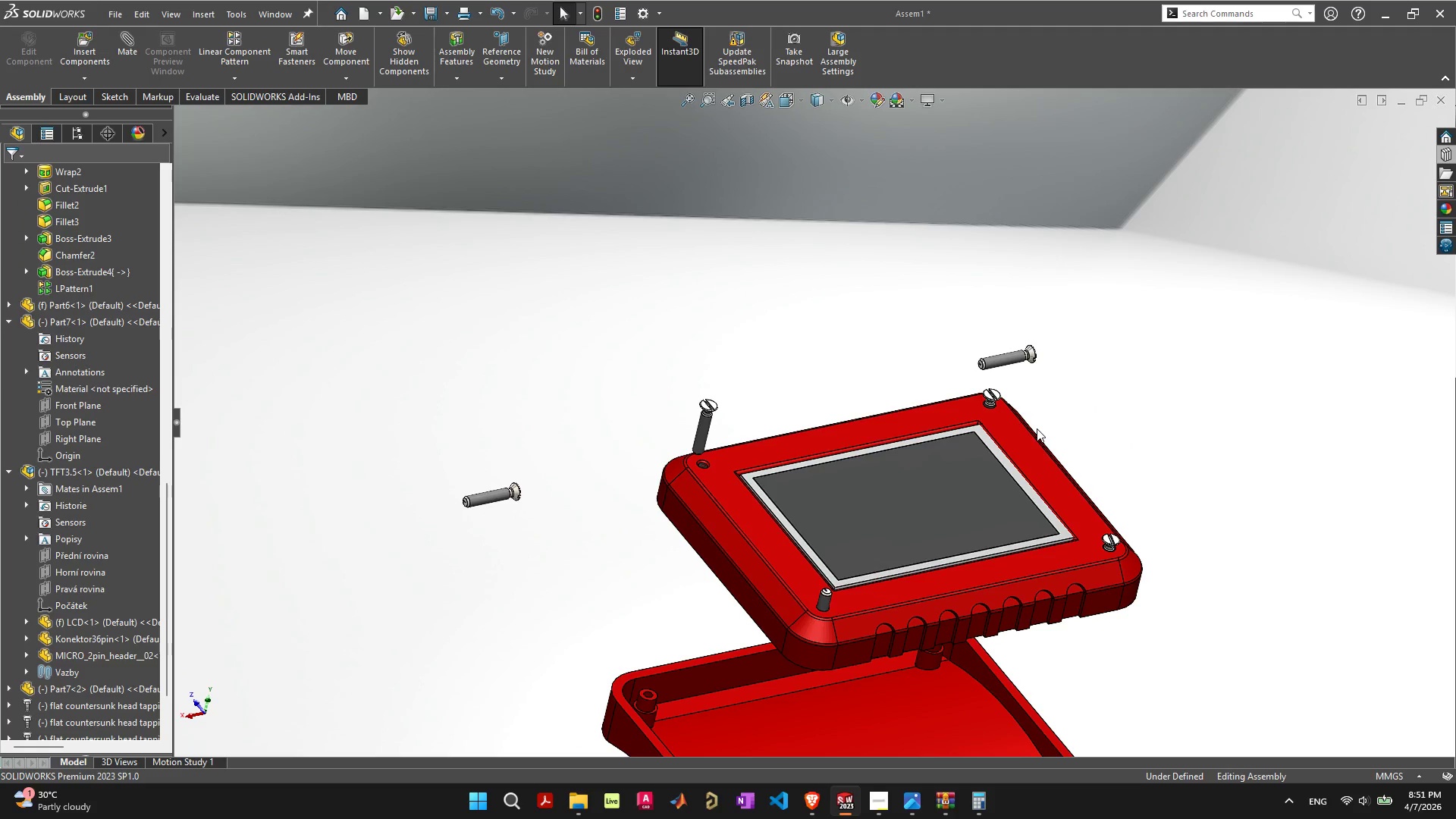 
left_click([996, 398])
 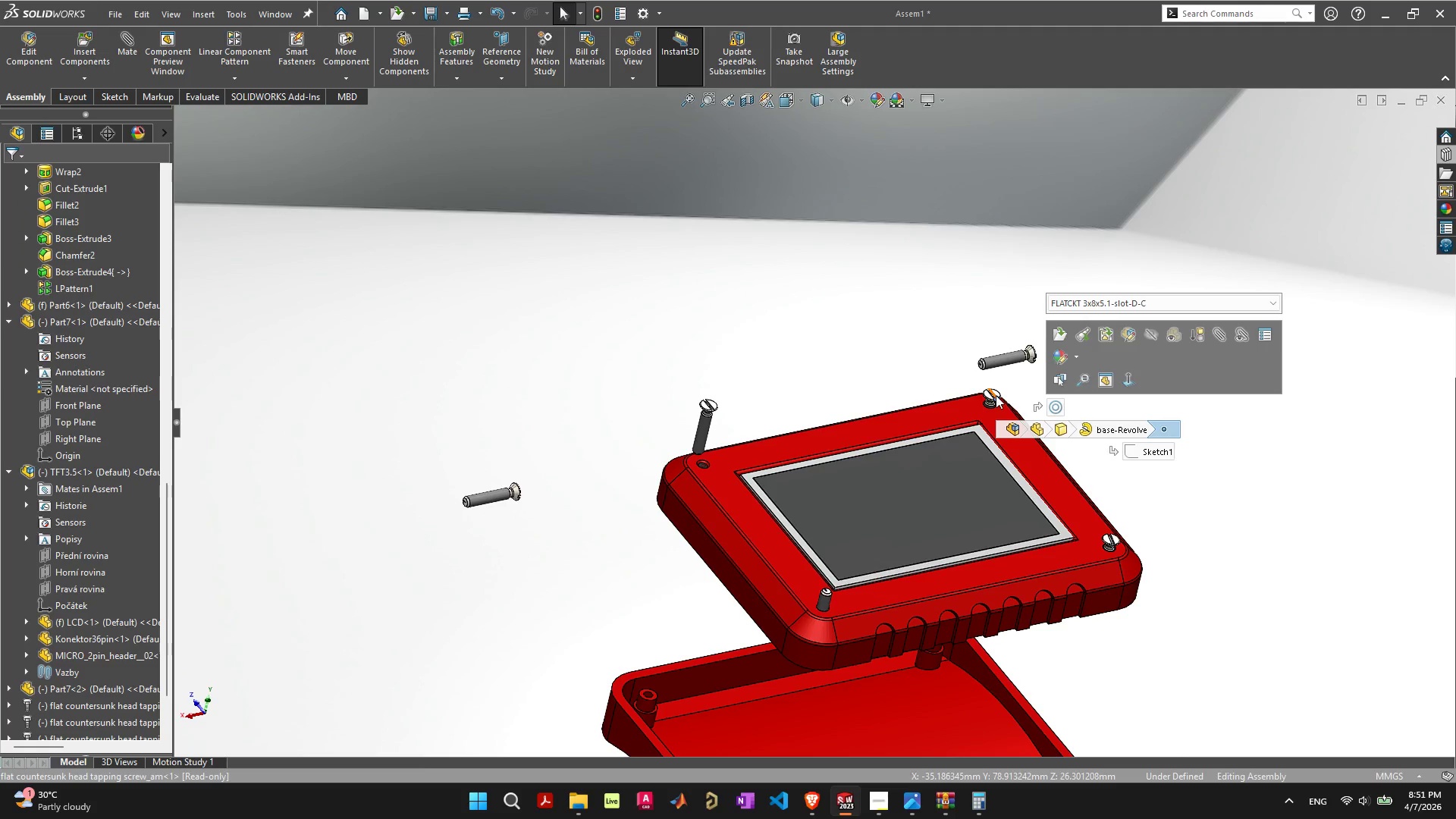 
left_click([996, 395])
 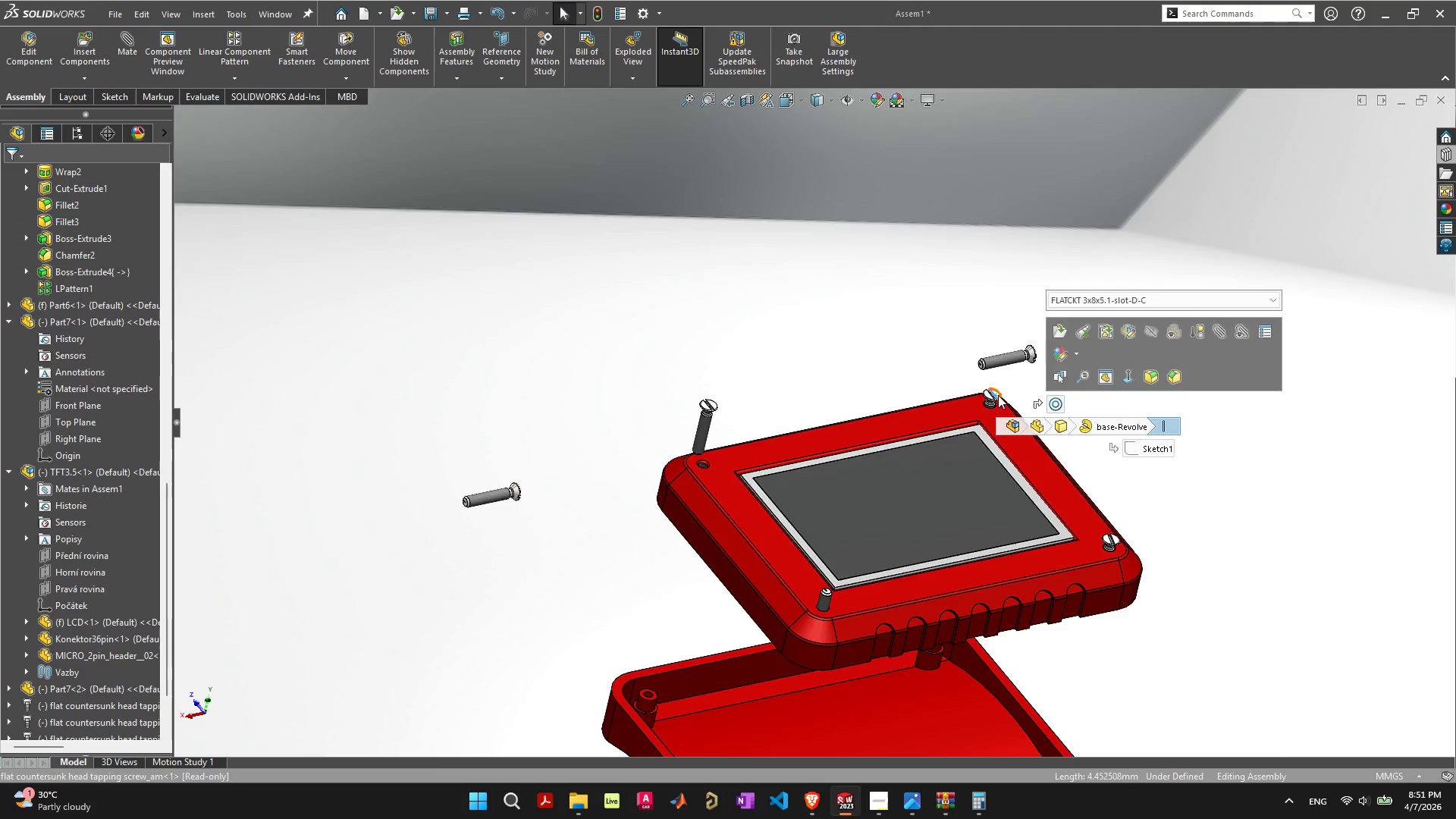 
scroll: coordinate [984, 399], scroll_direction: up, amount: 5.0
 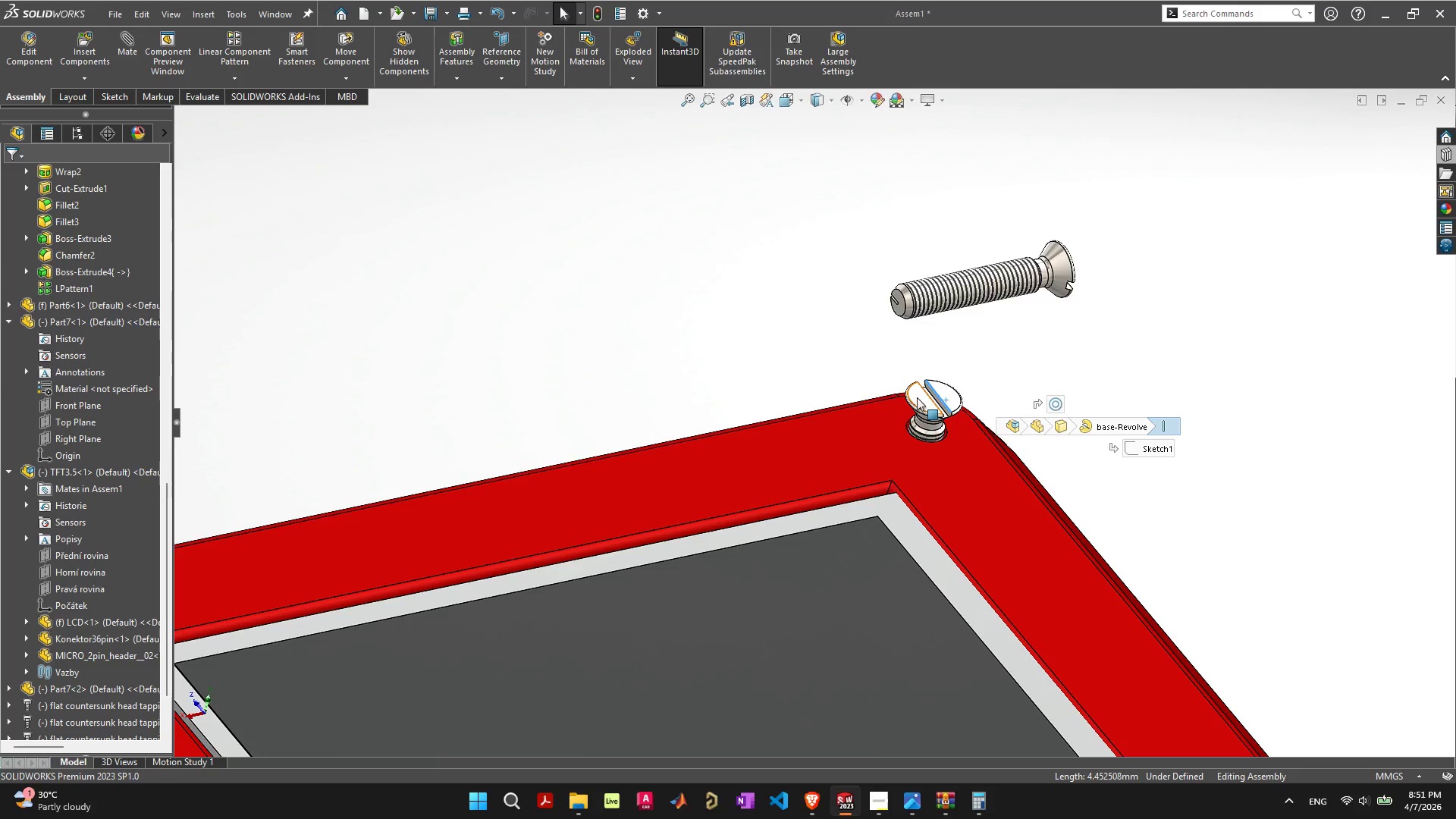 
left_click([917, 399])
 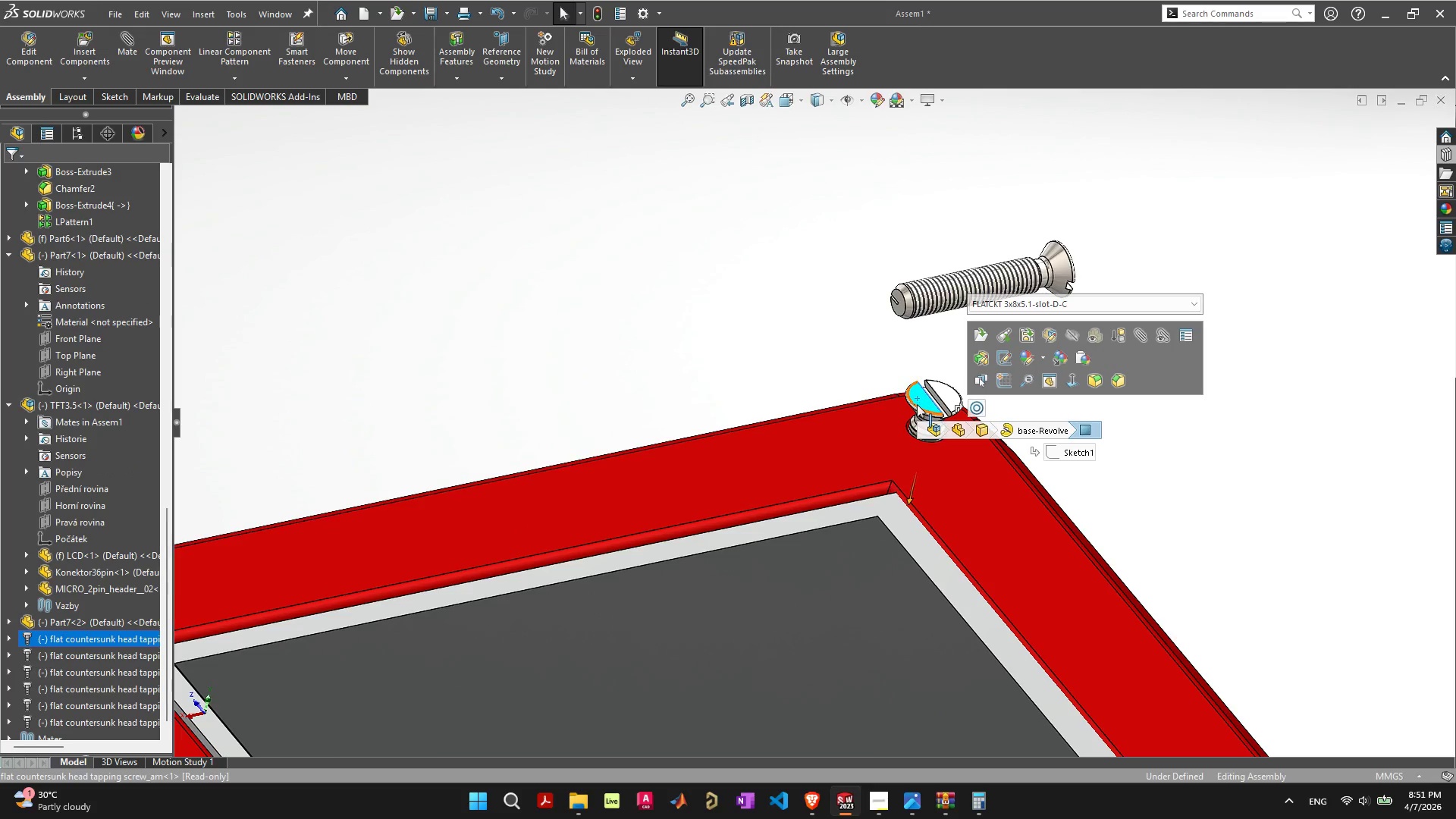 
key(Delete)
 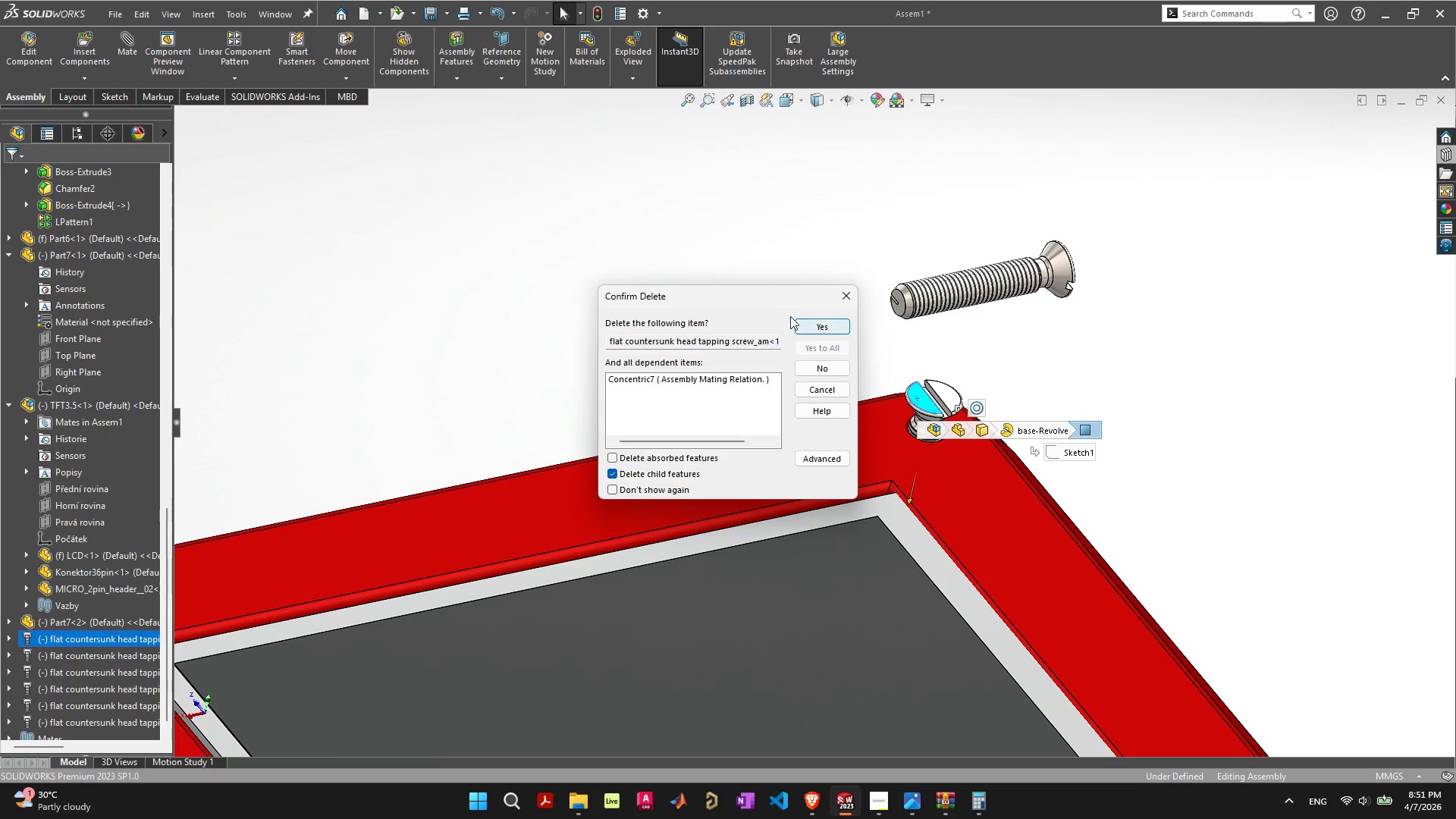 
left_click([803, 325])
 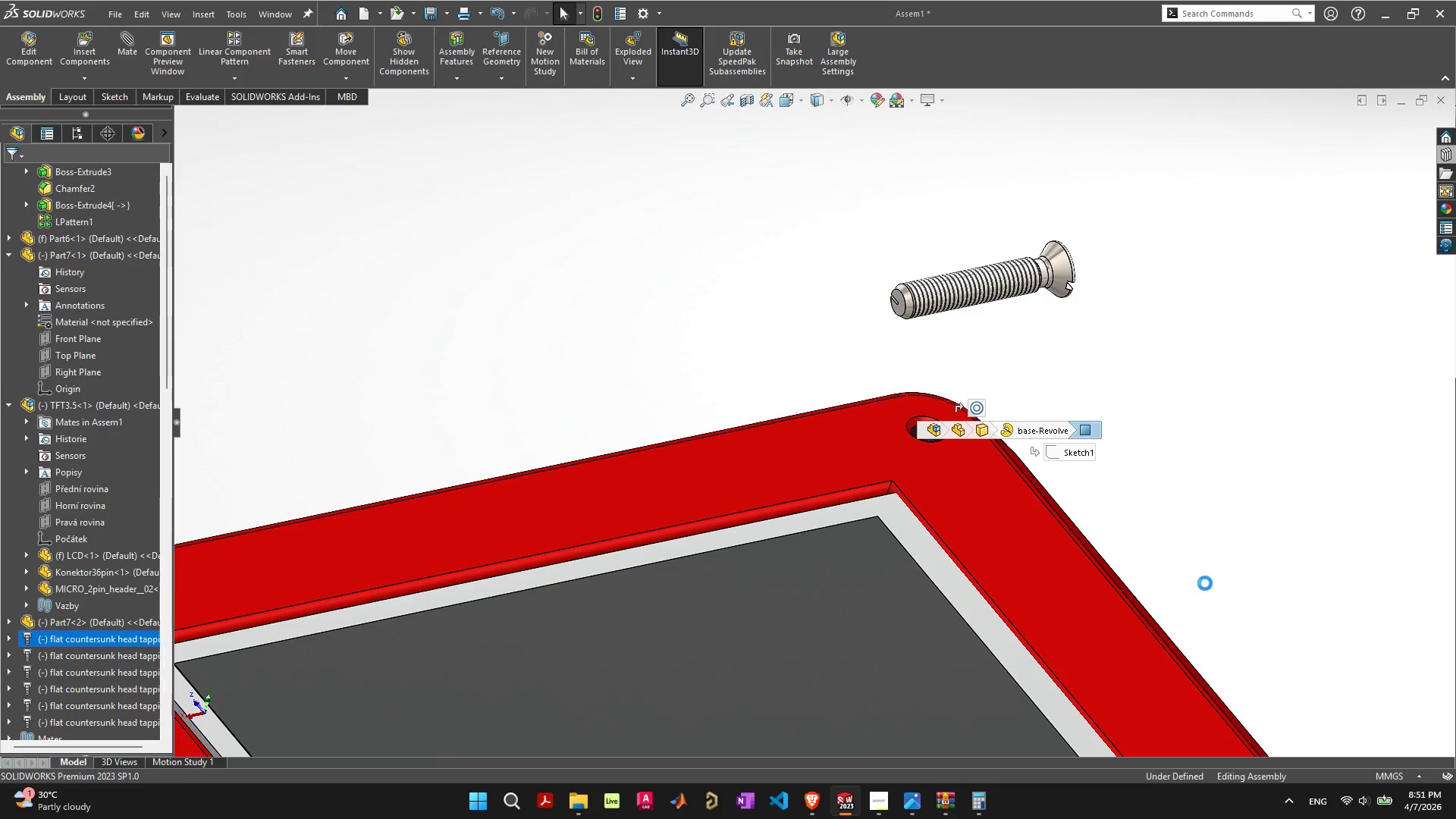 
scroll: coordinate [1225, 582], scroll_direction: down, amount: 6.0
 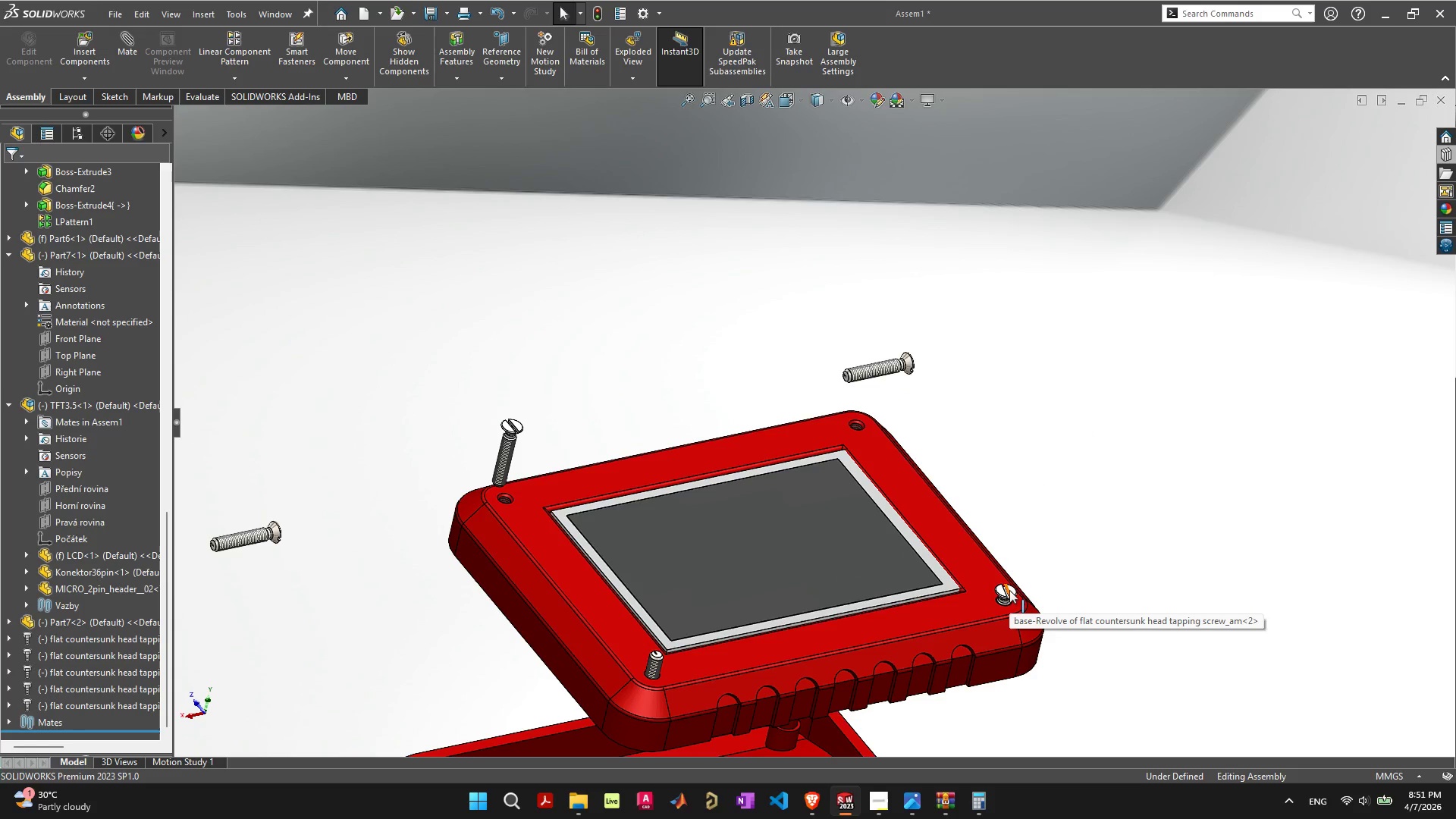 
left_click([1011, 589])
 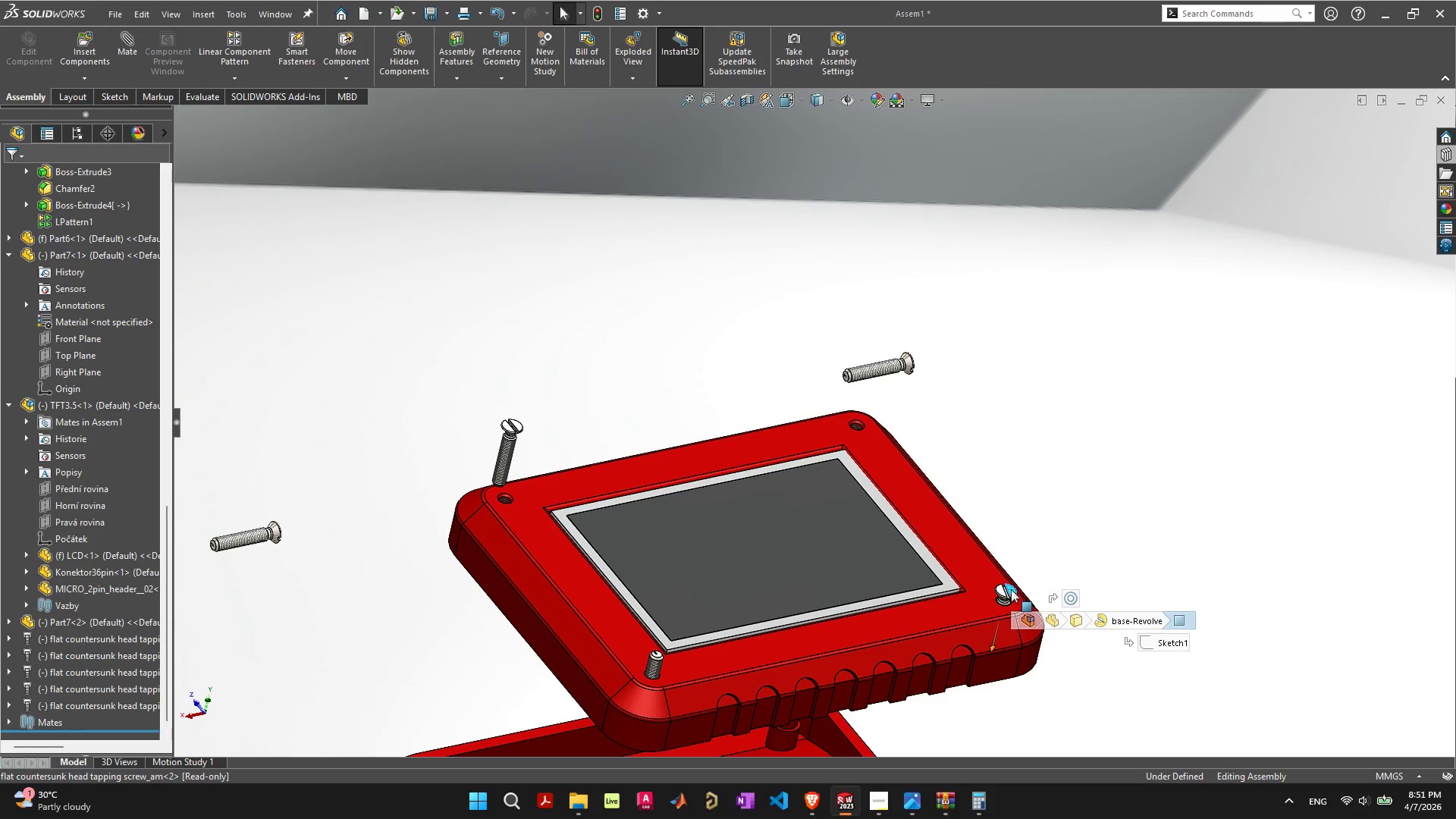 
key(Delete)
 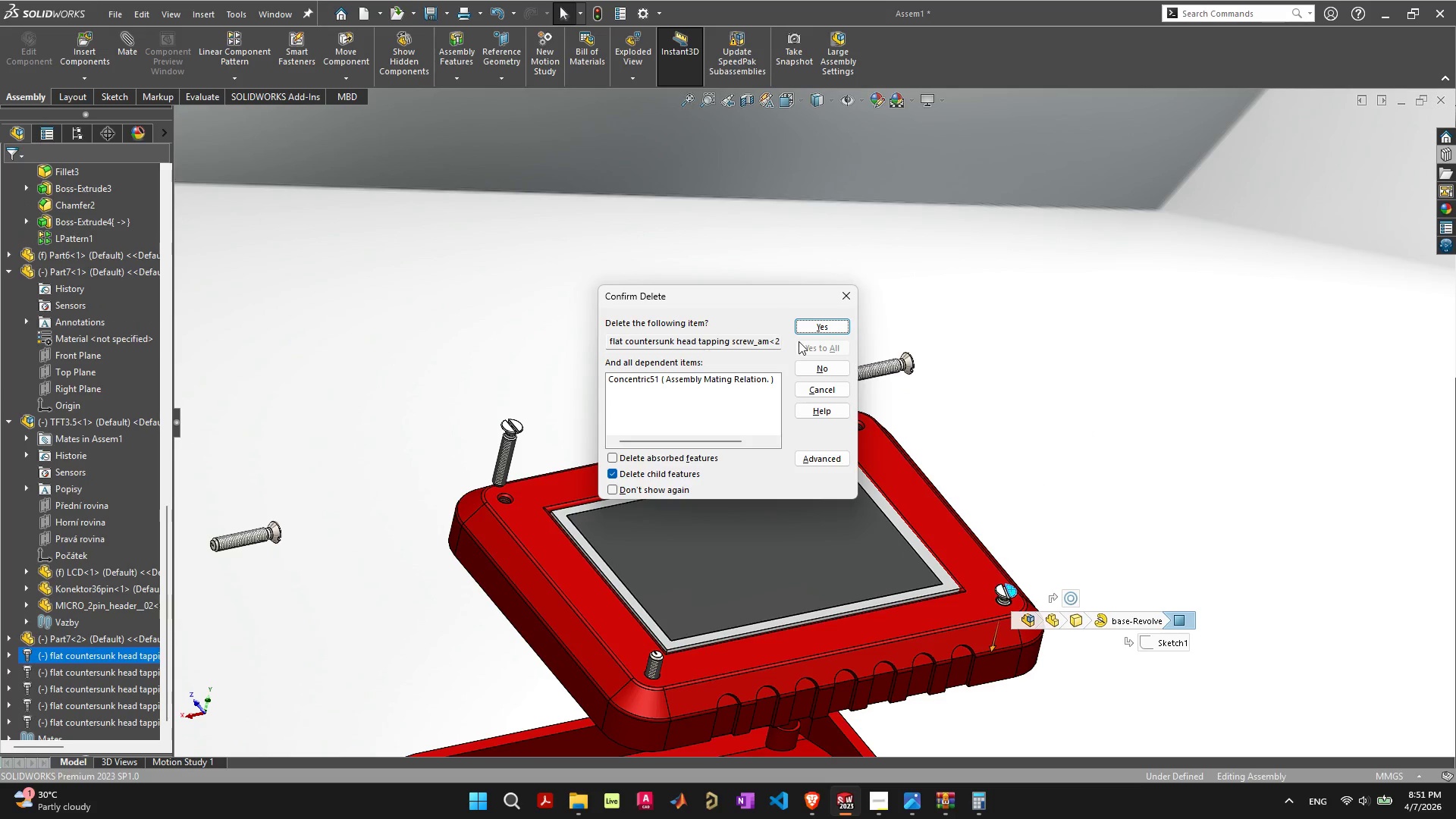 
left_click([805, 332])
 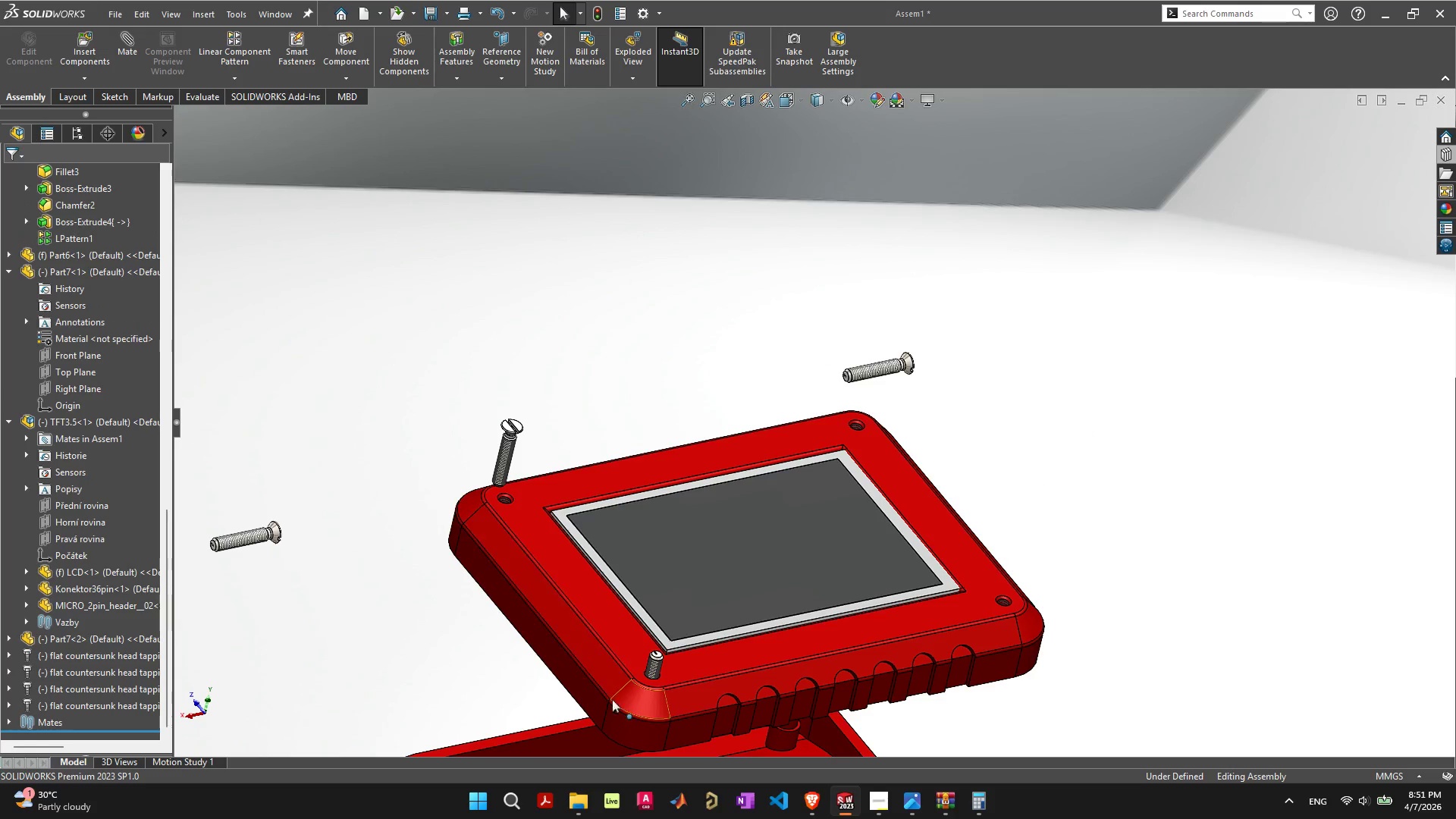 
left_click([657, 666])
 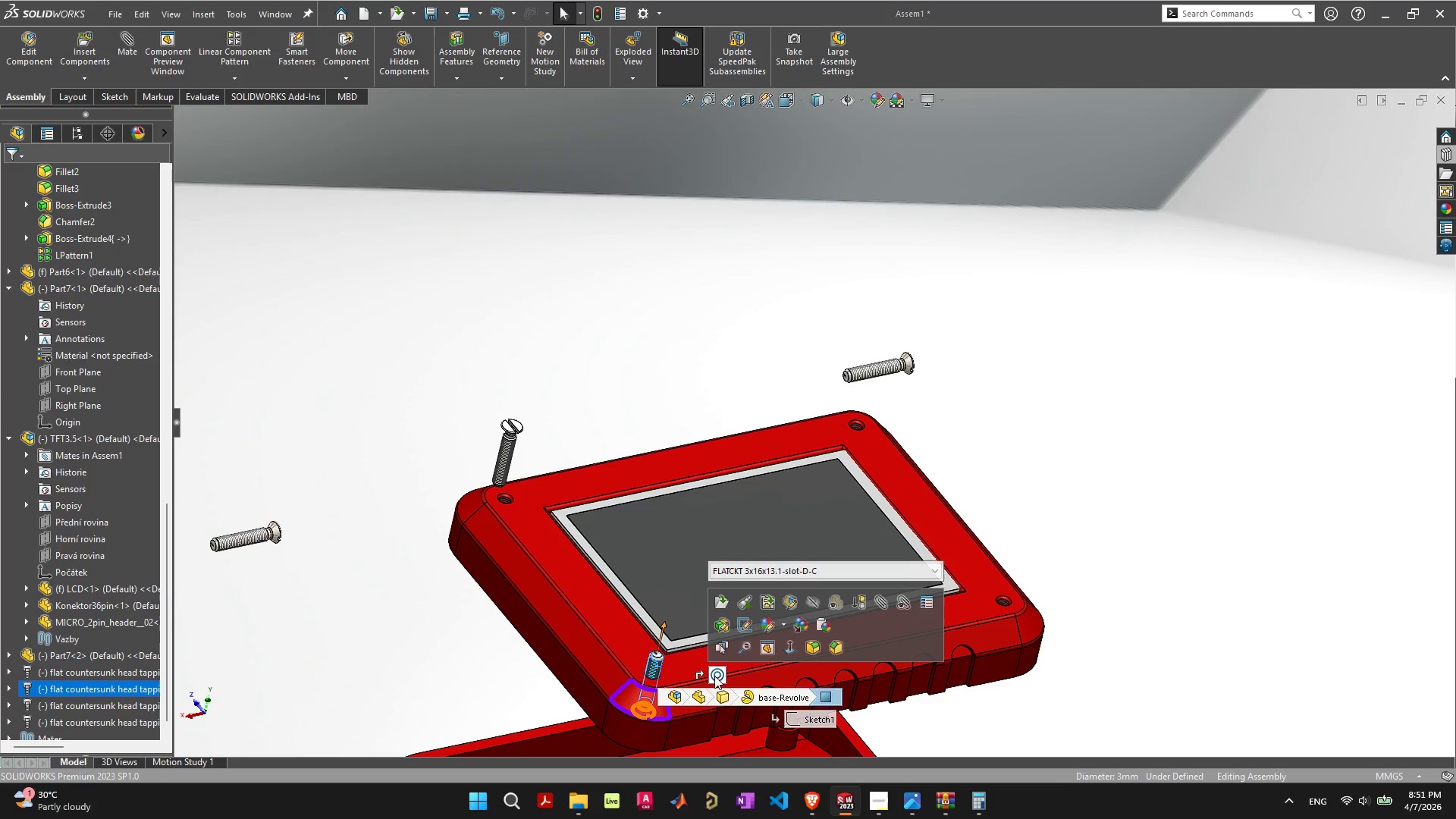 
wait(5.48)
 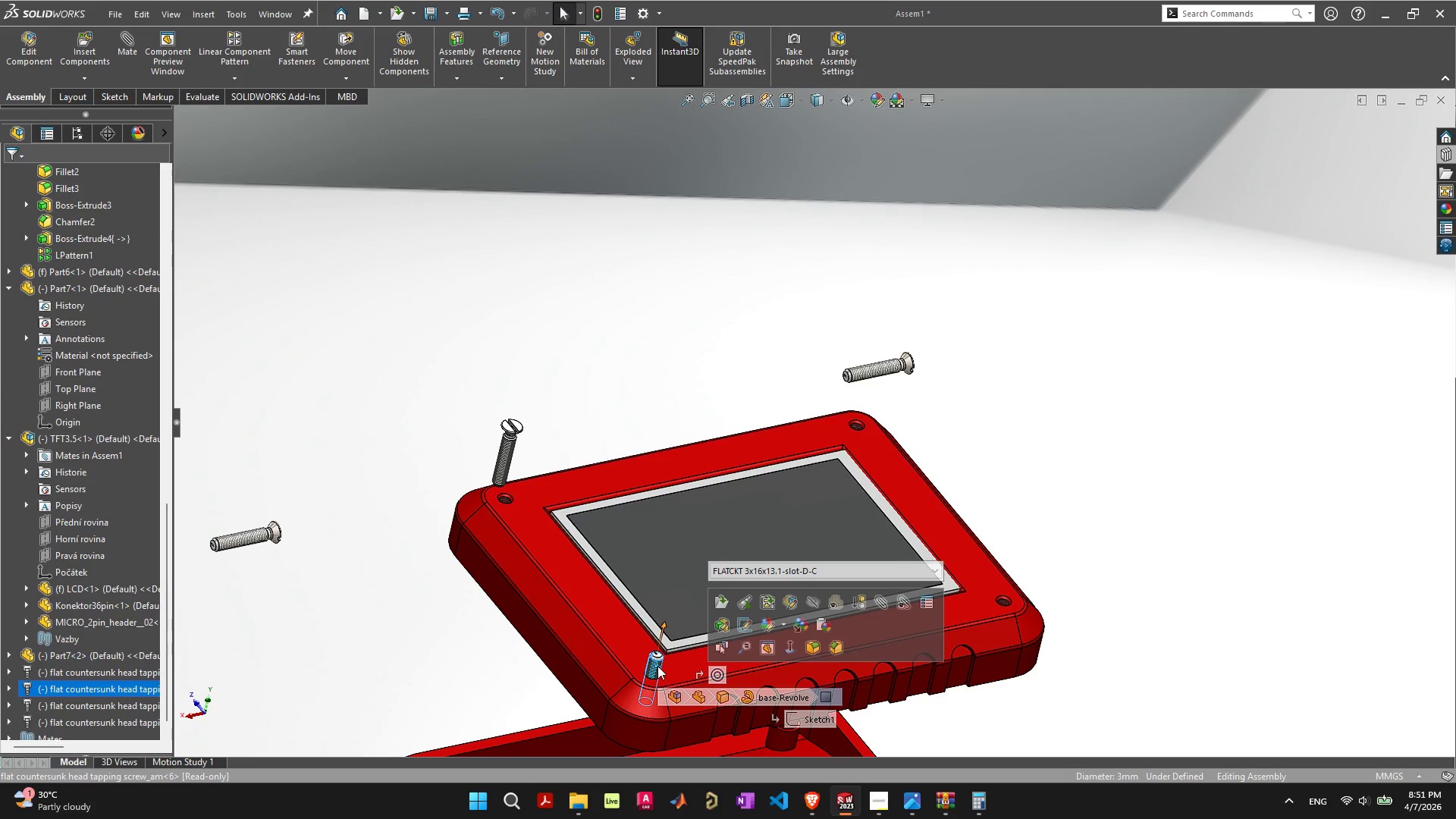 
left_click([130, 51])
 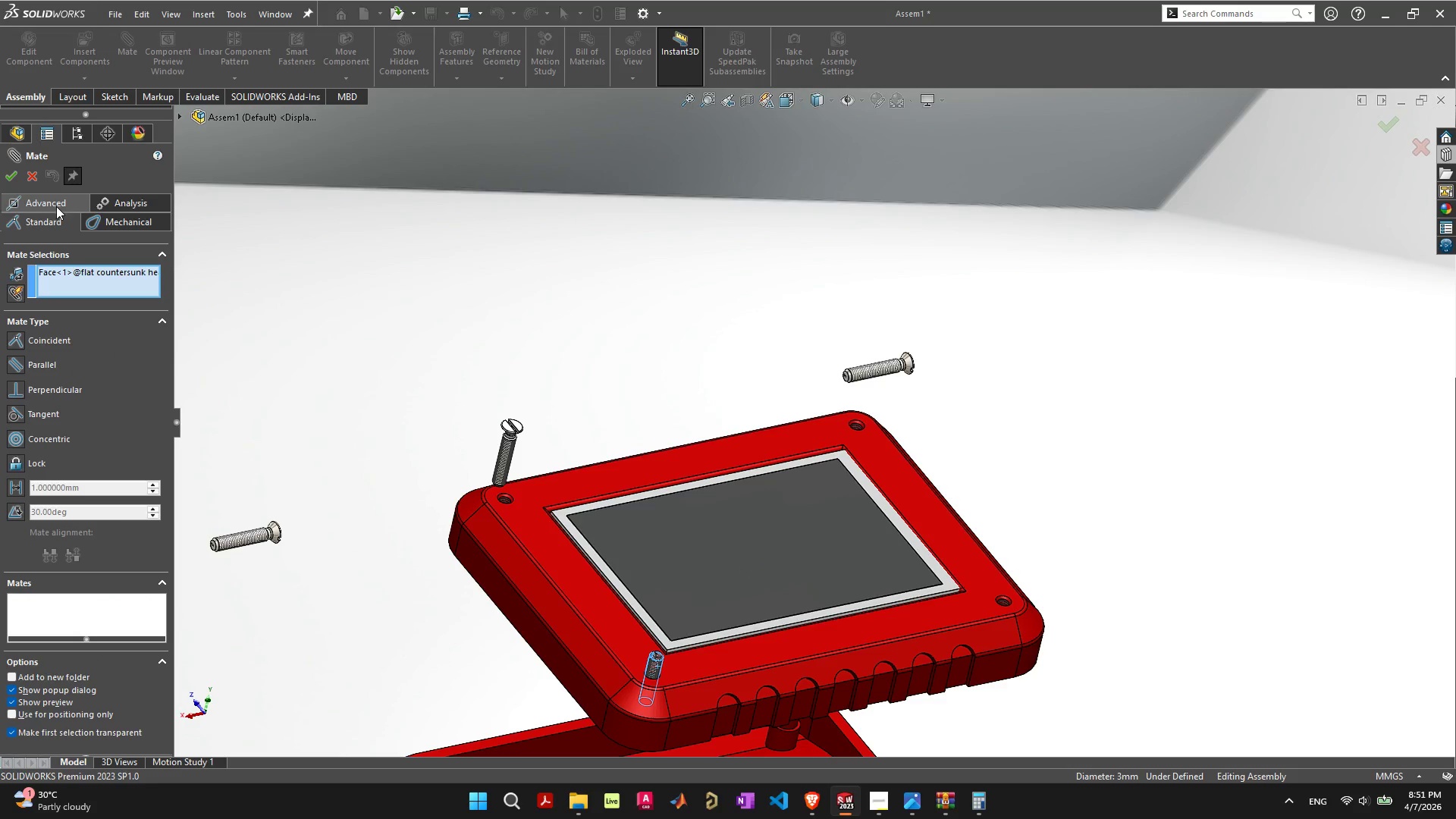 
wait(6.64)
 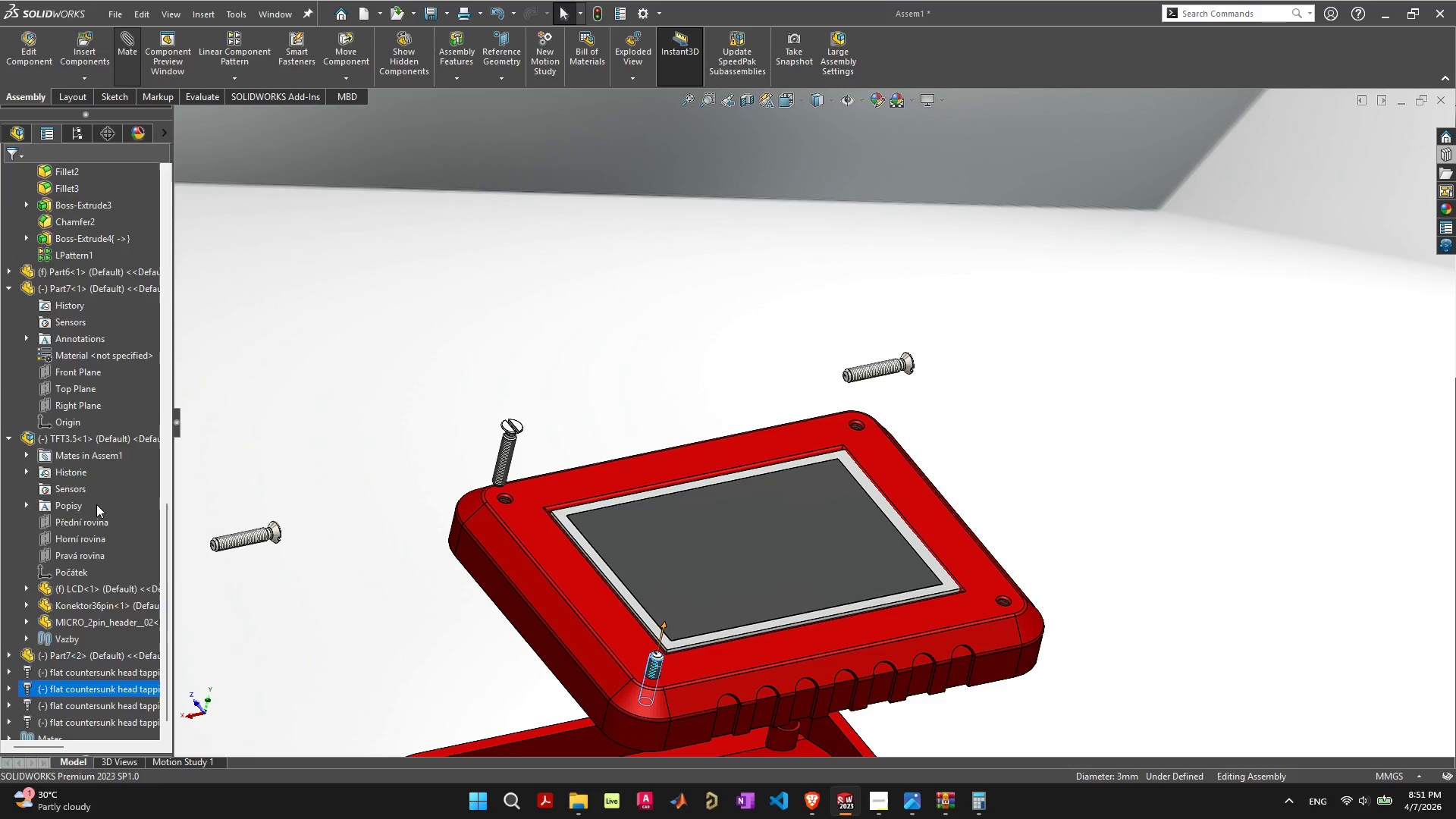 
scroll: coordinate [123, 457], scroll_direction: down, amount: 1.0
 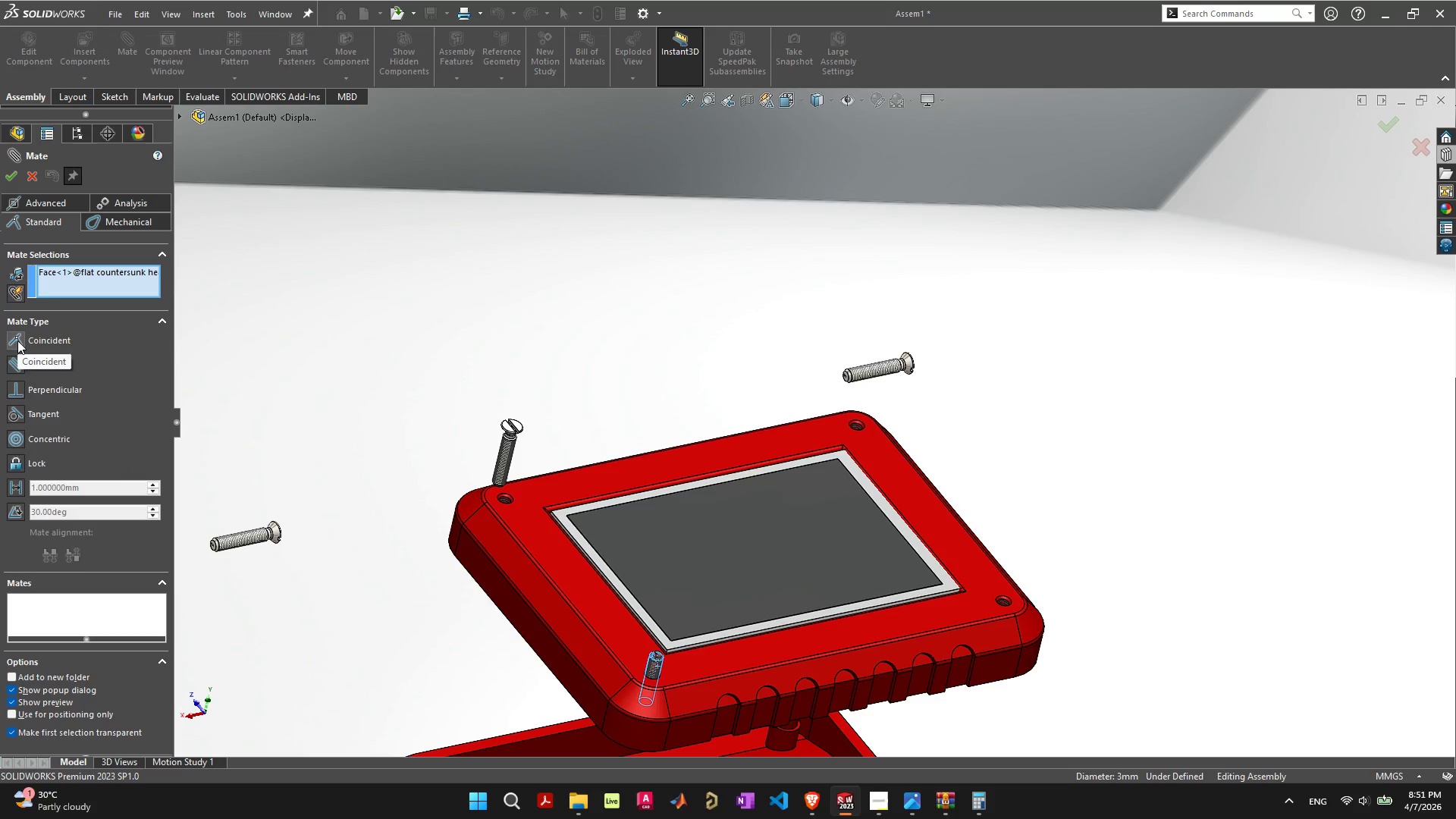 
wait(6.16)
 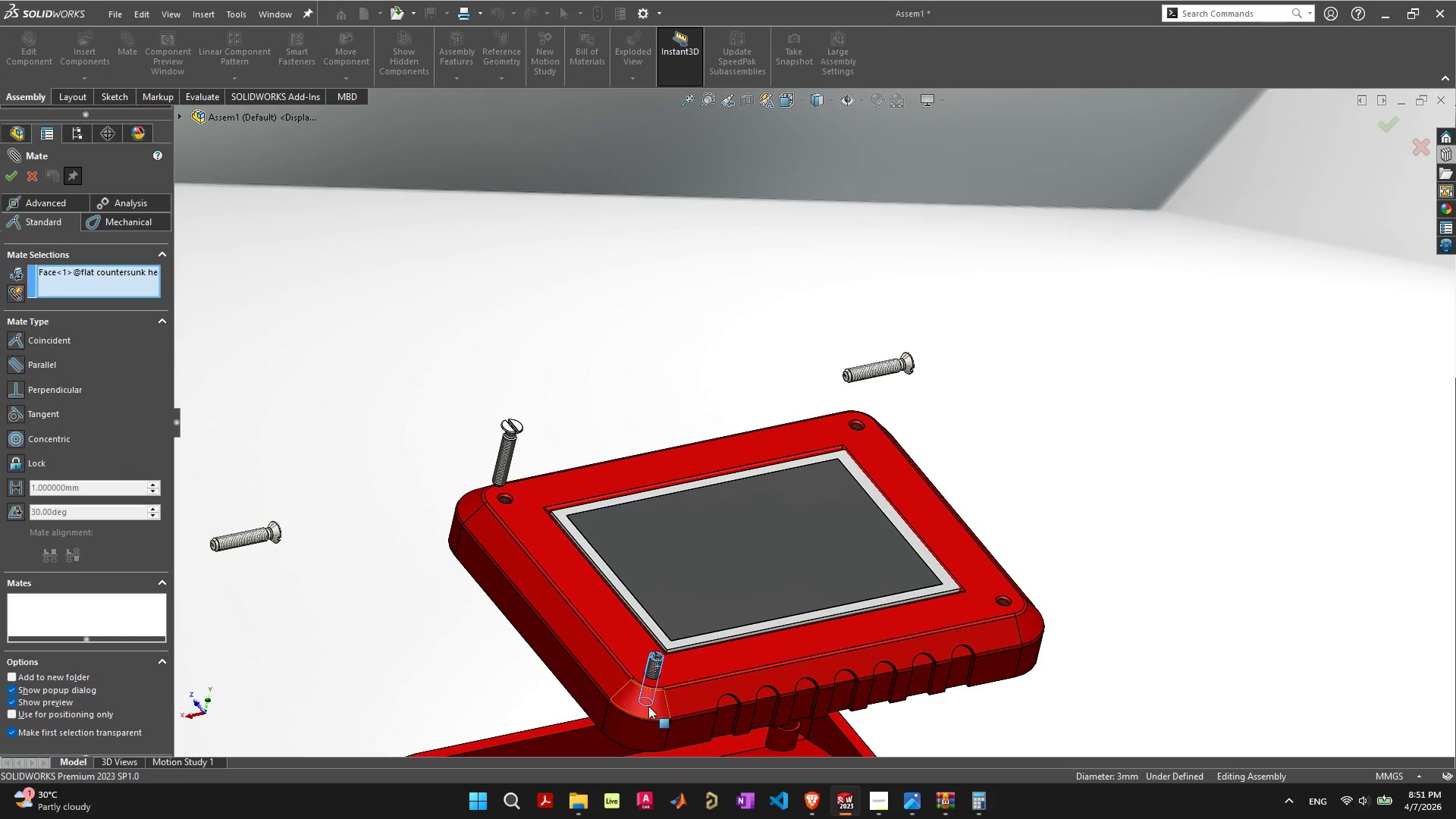 
left_click([43, 209])
 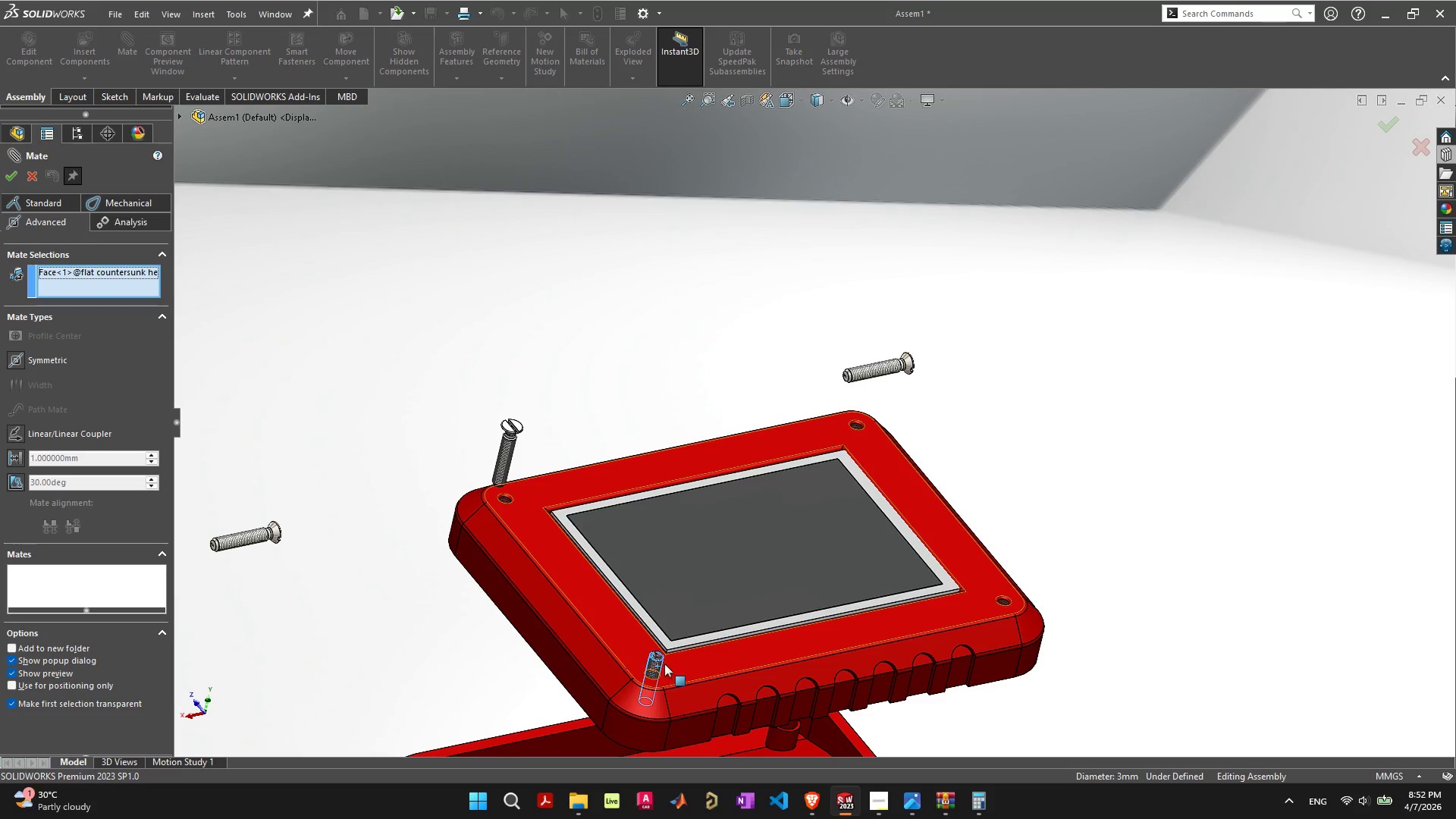 
wait(5.36)
 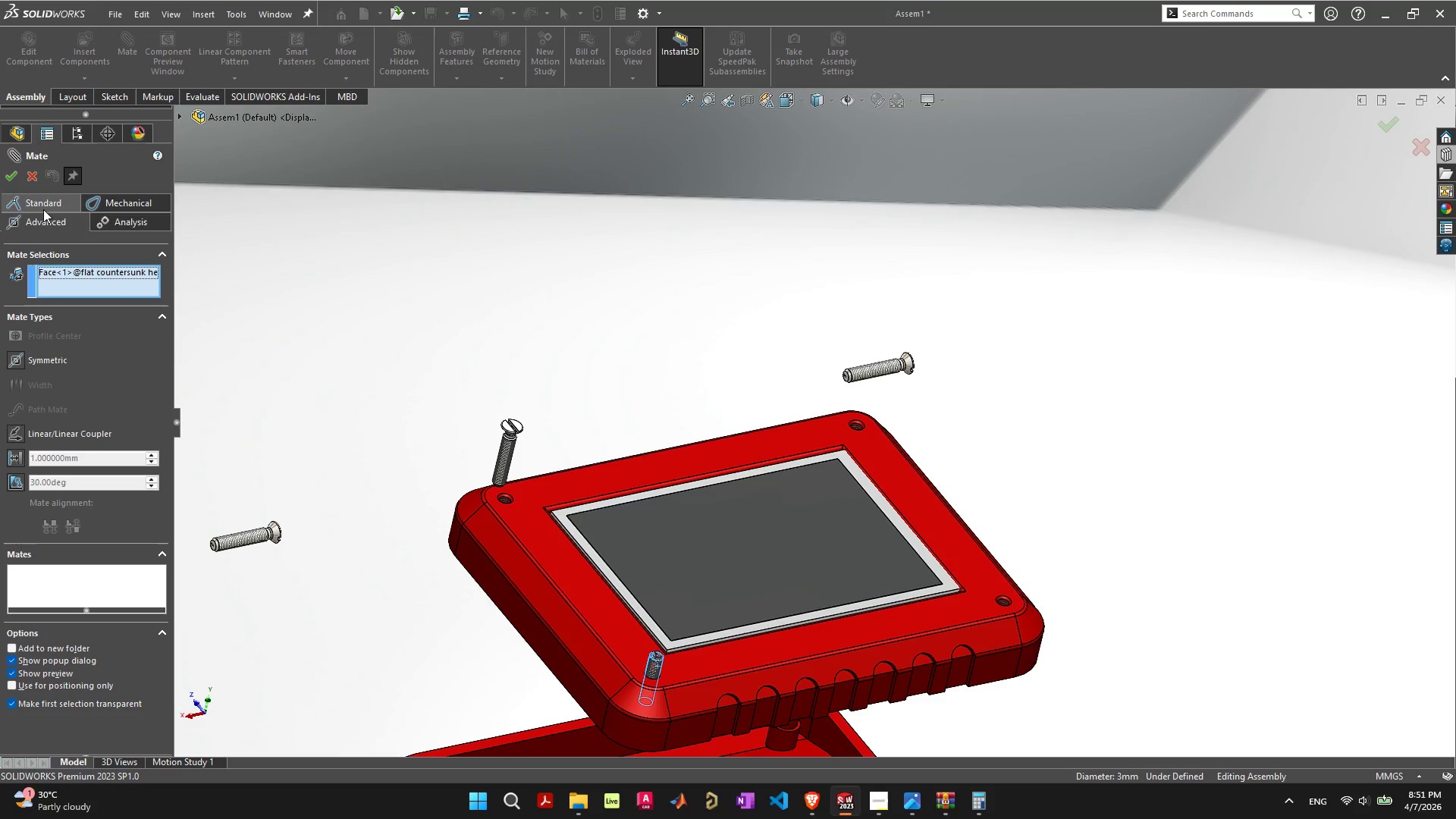 
right_click([654, 661])
 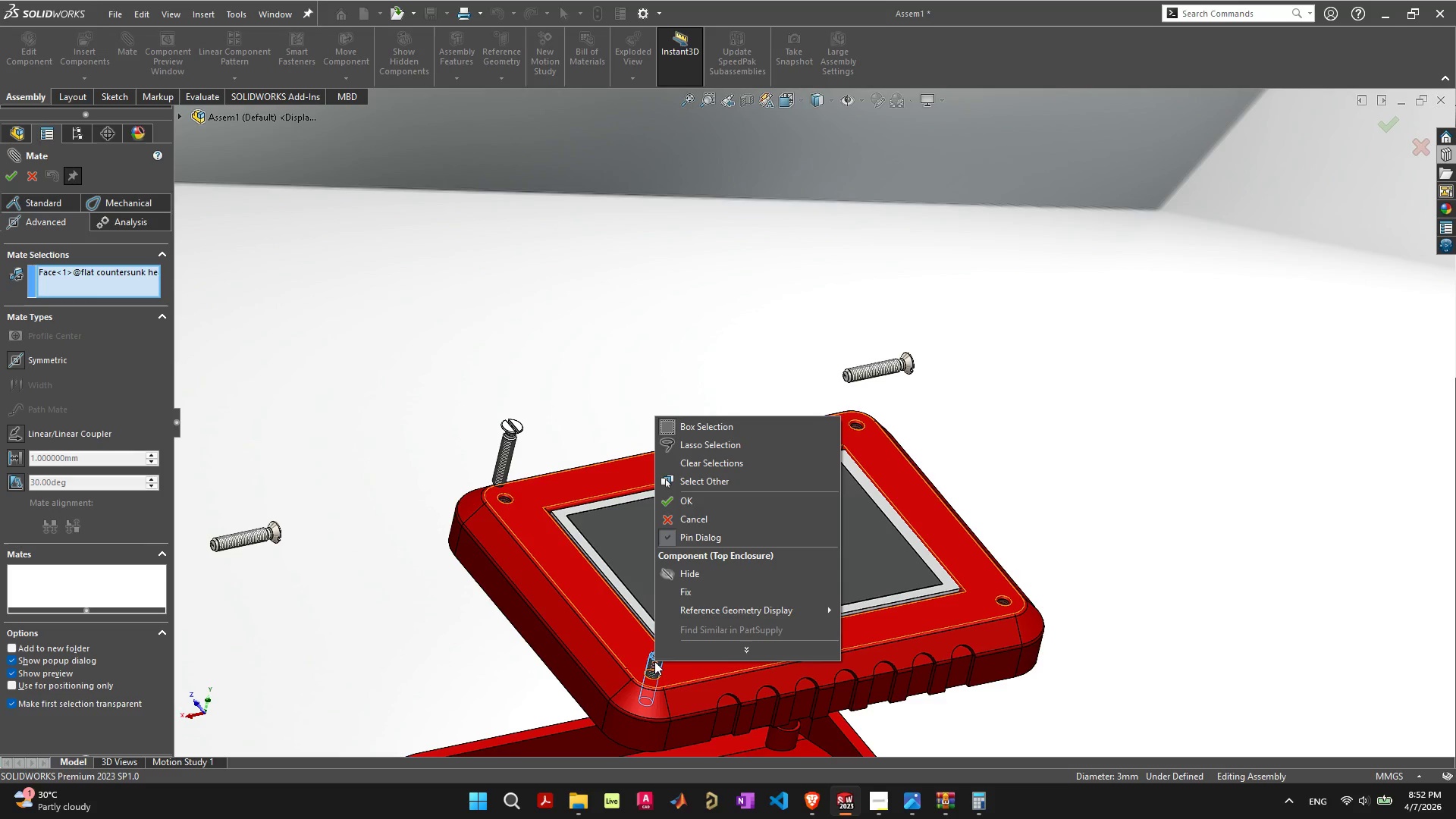 
left_click([717, 641])
 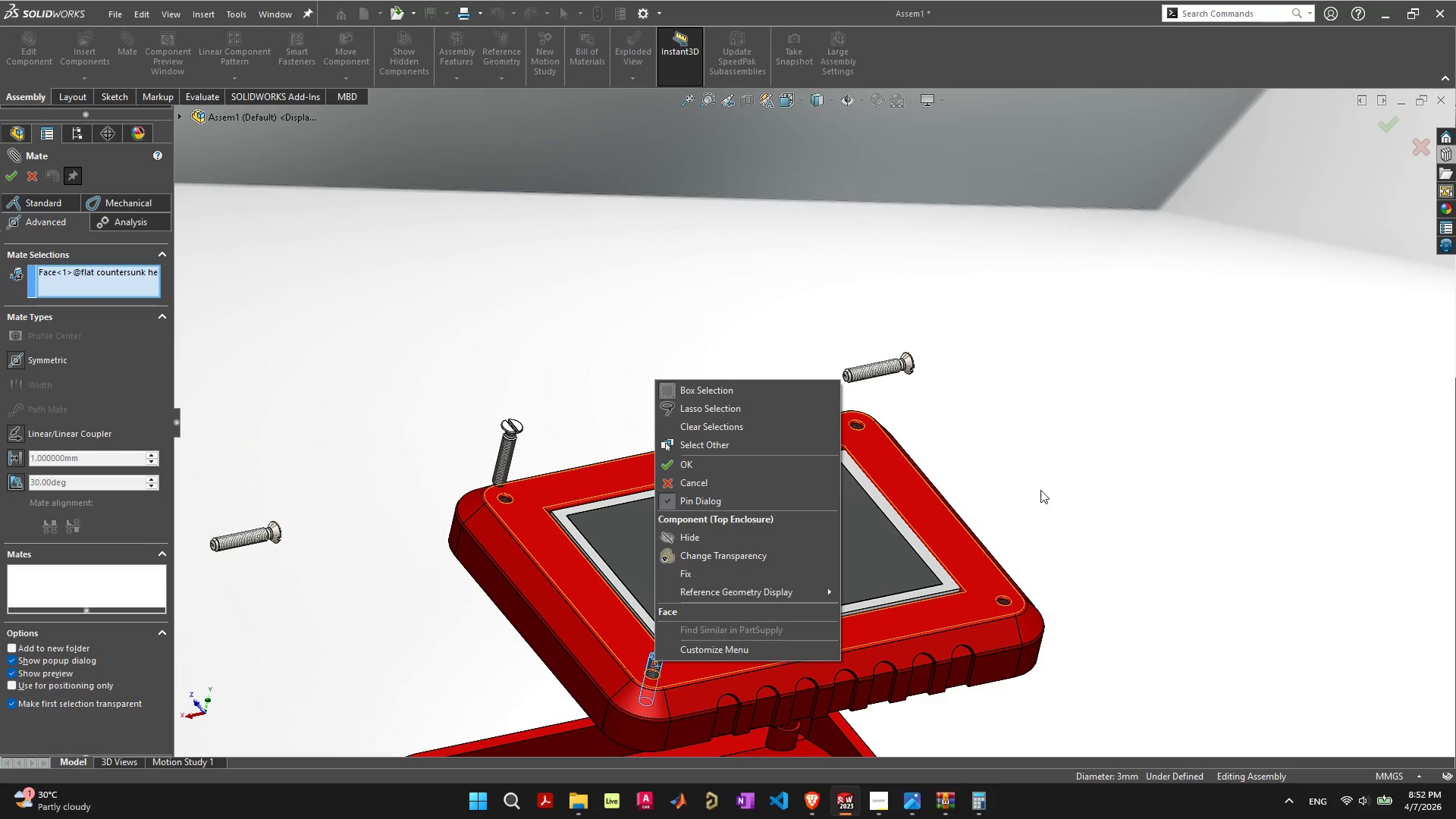 
scroll: coordinate [724, 664], scroll_direction: down, amount: 3.0
 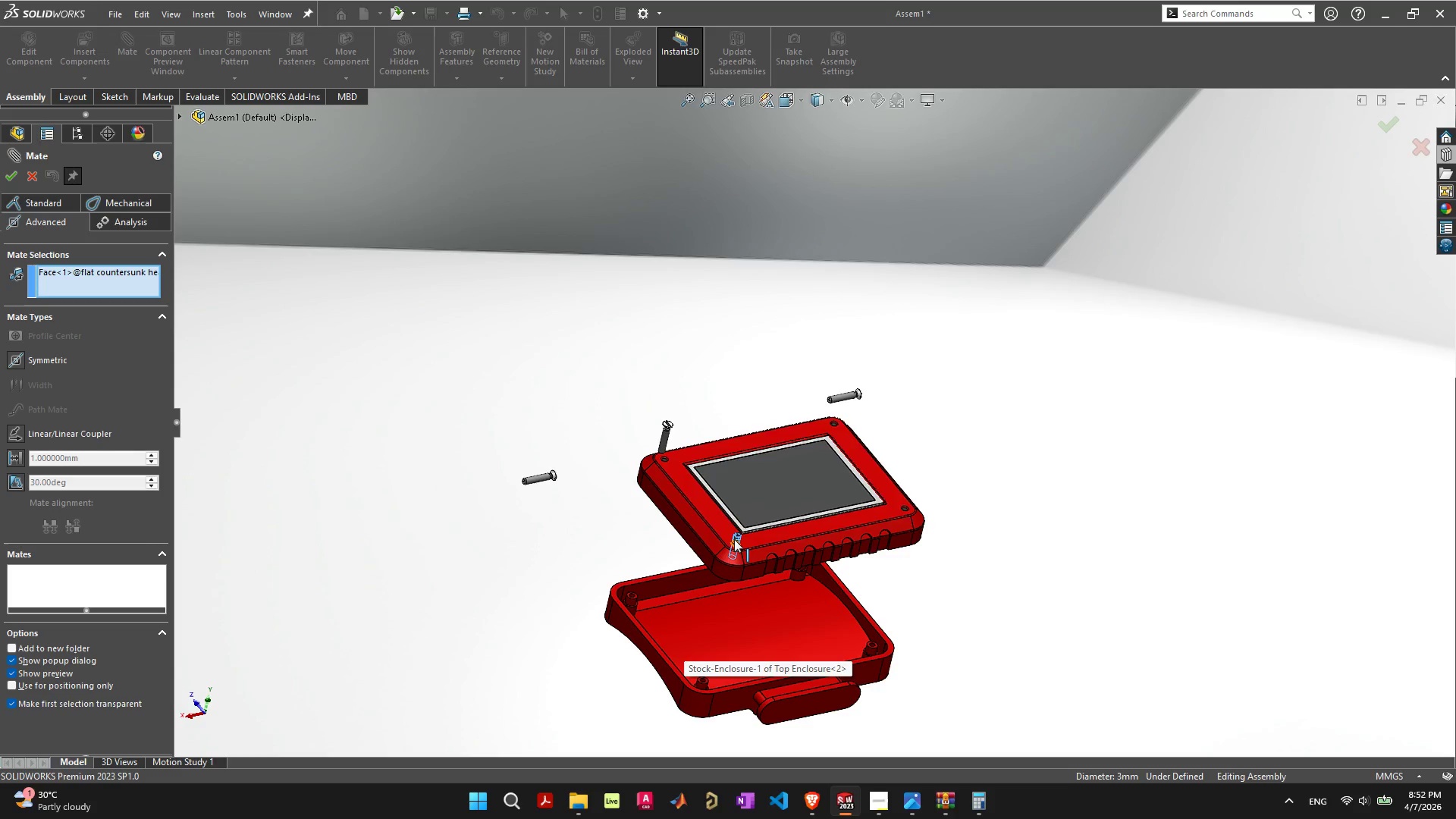 
left_click_drag(start_coordinate=[736, 538], to_coordinate=[741, 441])
 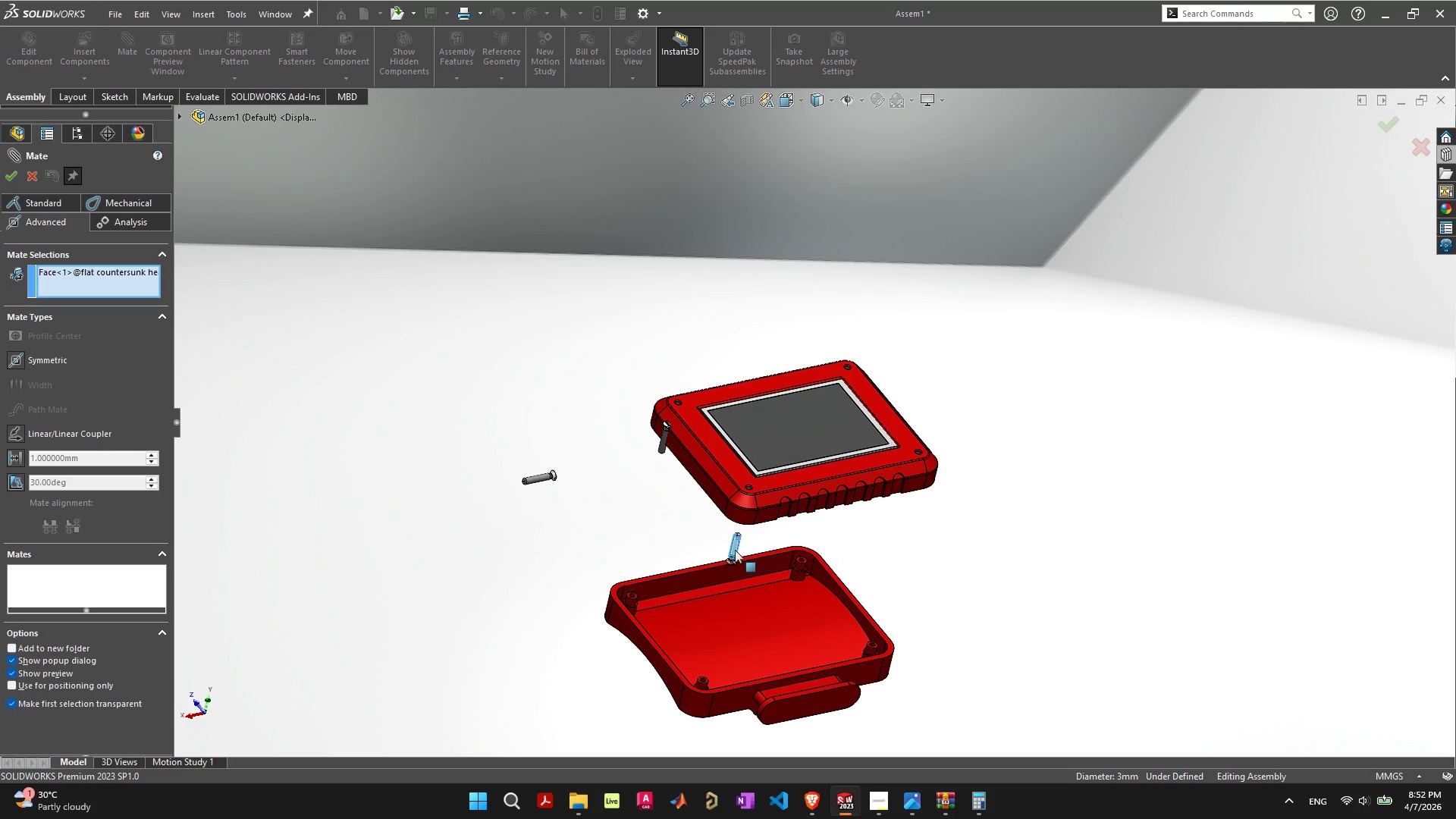 
scroll: coordinate [738, 538], scroll_direction: up, amount: 7.0
 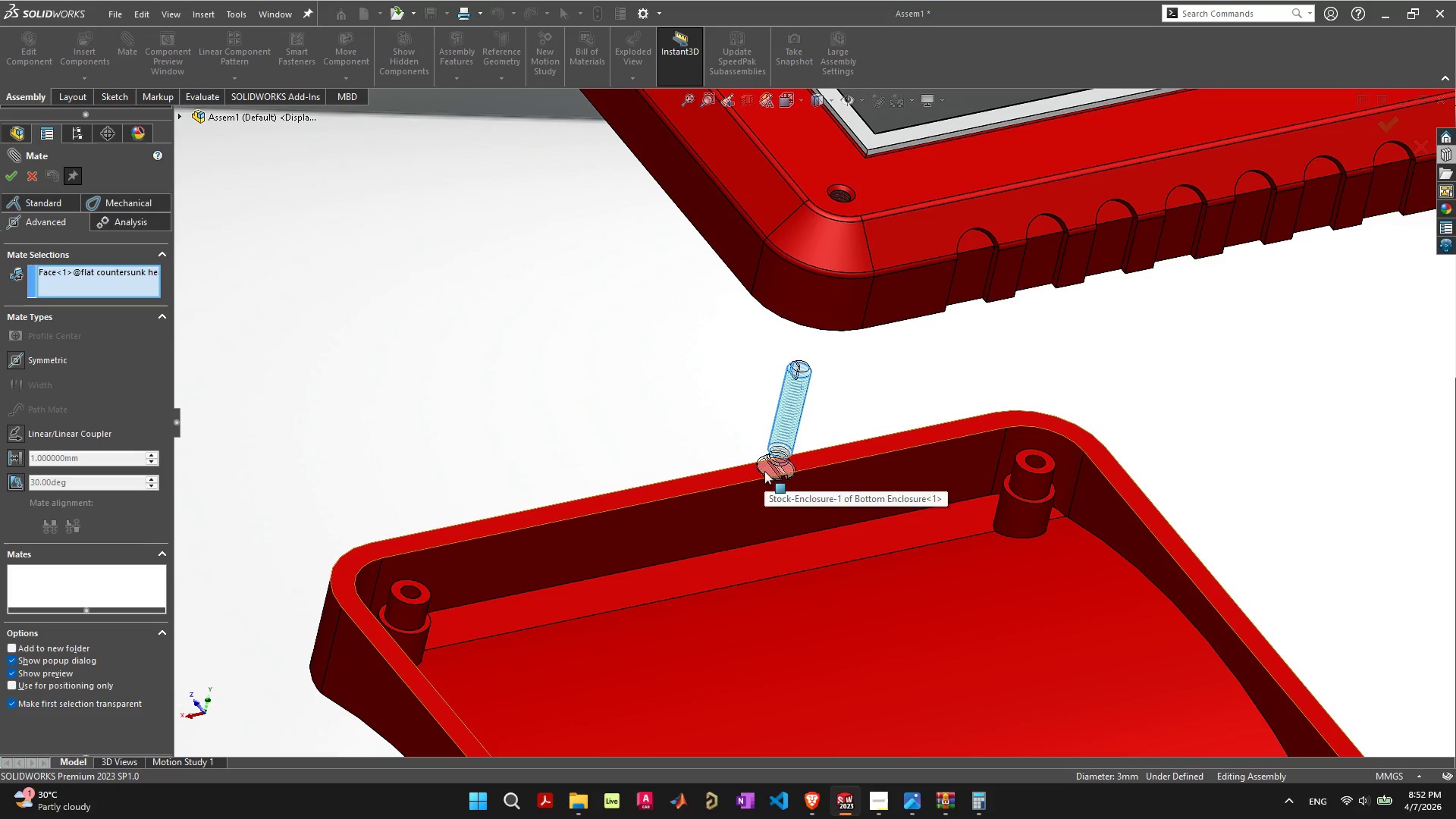 
left_click([781, 405])
 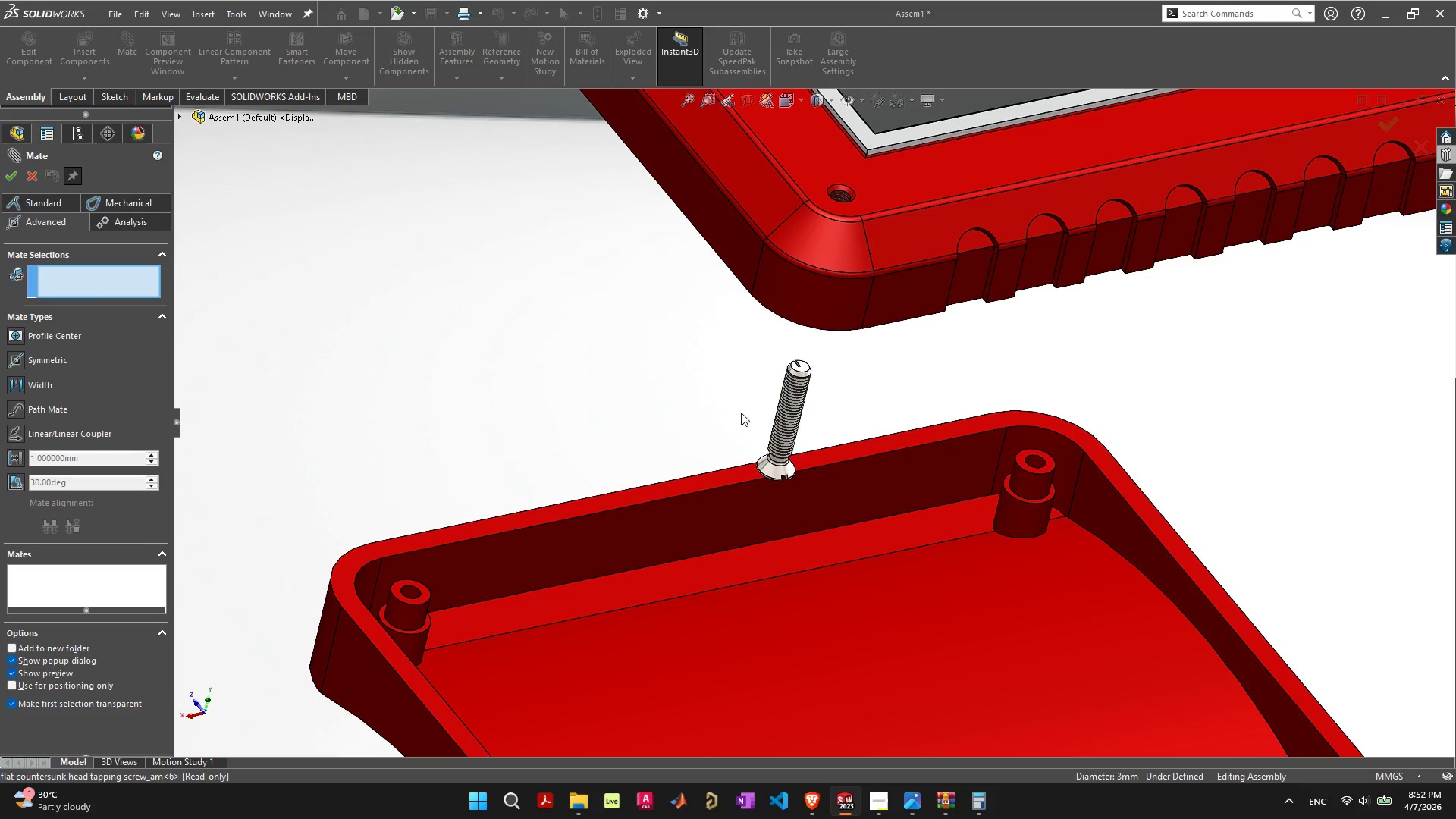 
left_click([733, 399])
 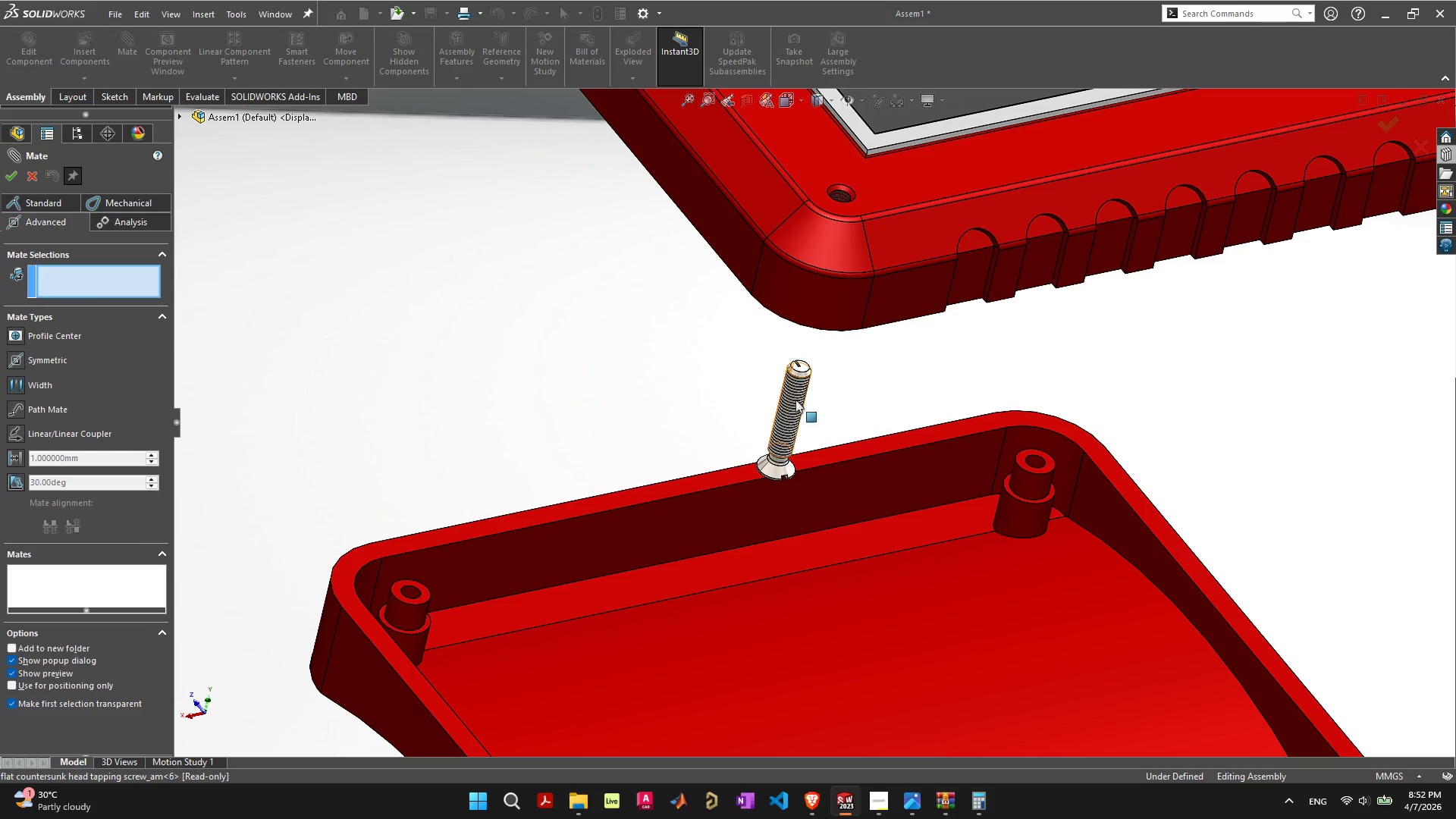 
left_click([799, 400])
 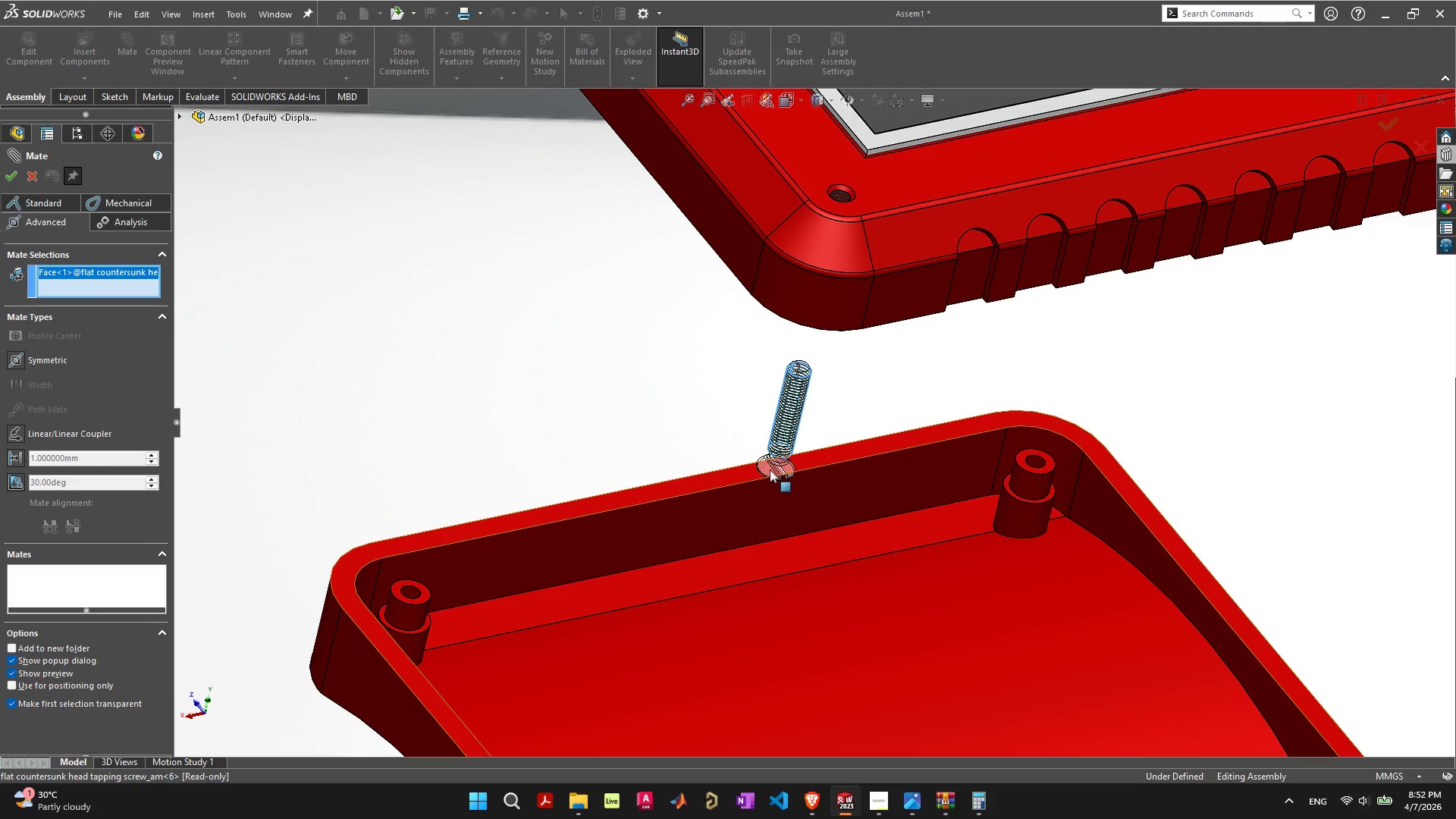 
hold_key(key=ShiftLeft, duration=1.44)
left_click([843, 192])
 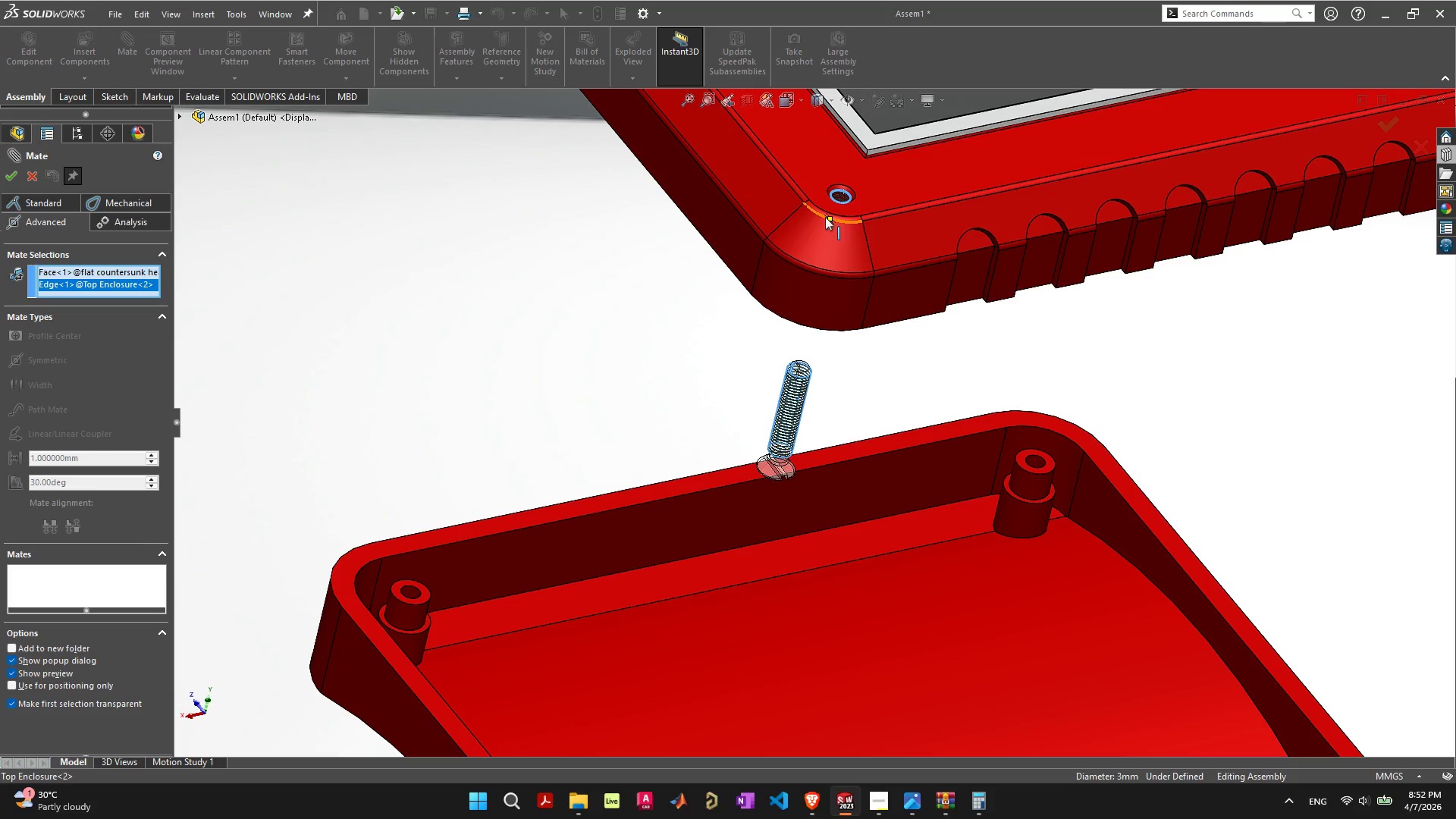 
left_click([654, 314])
 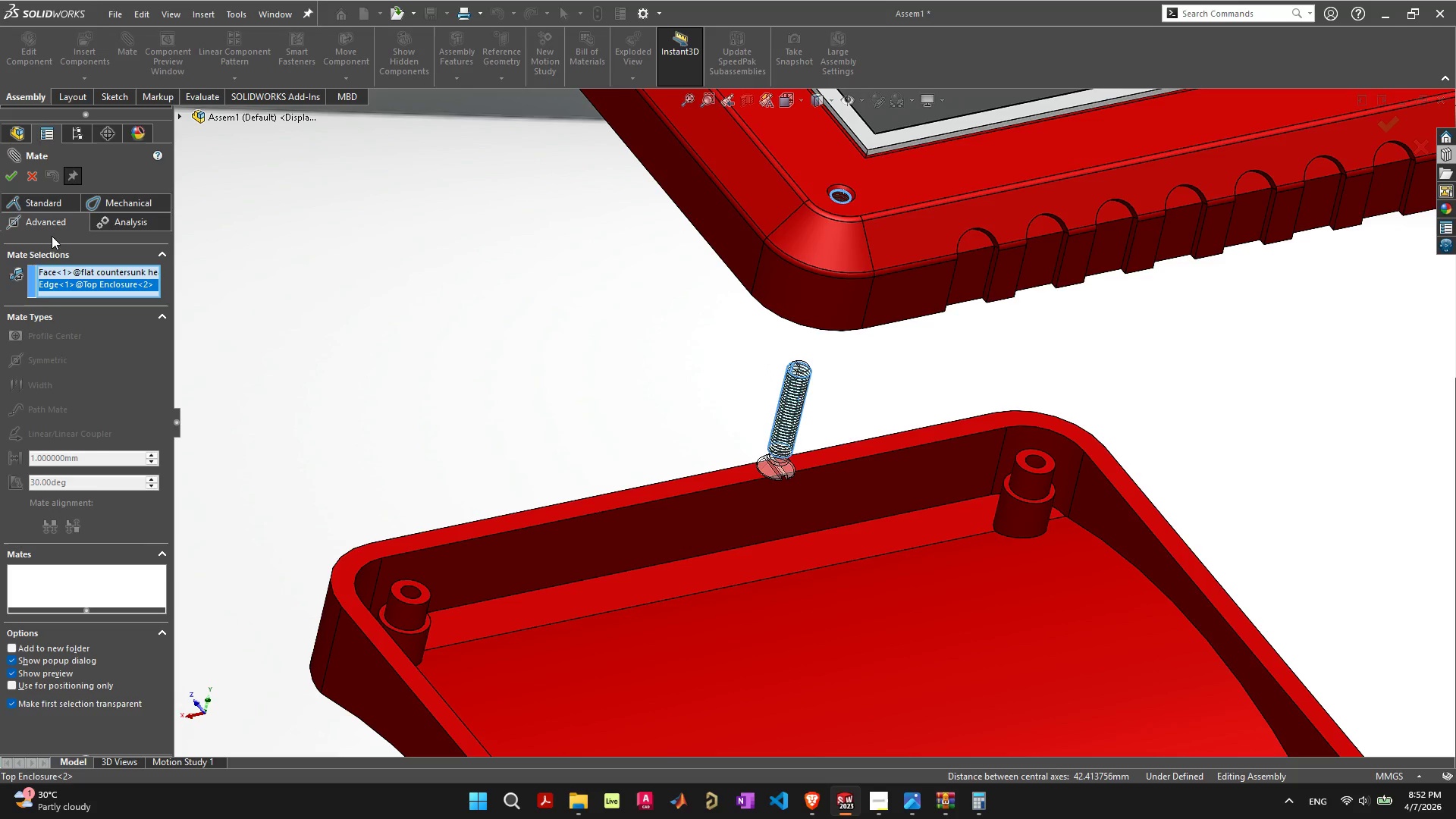 
left_click([58, 208])
 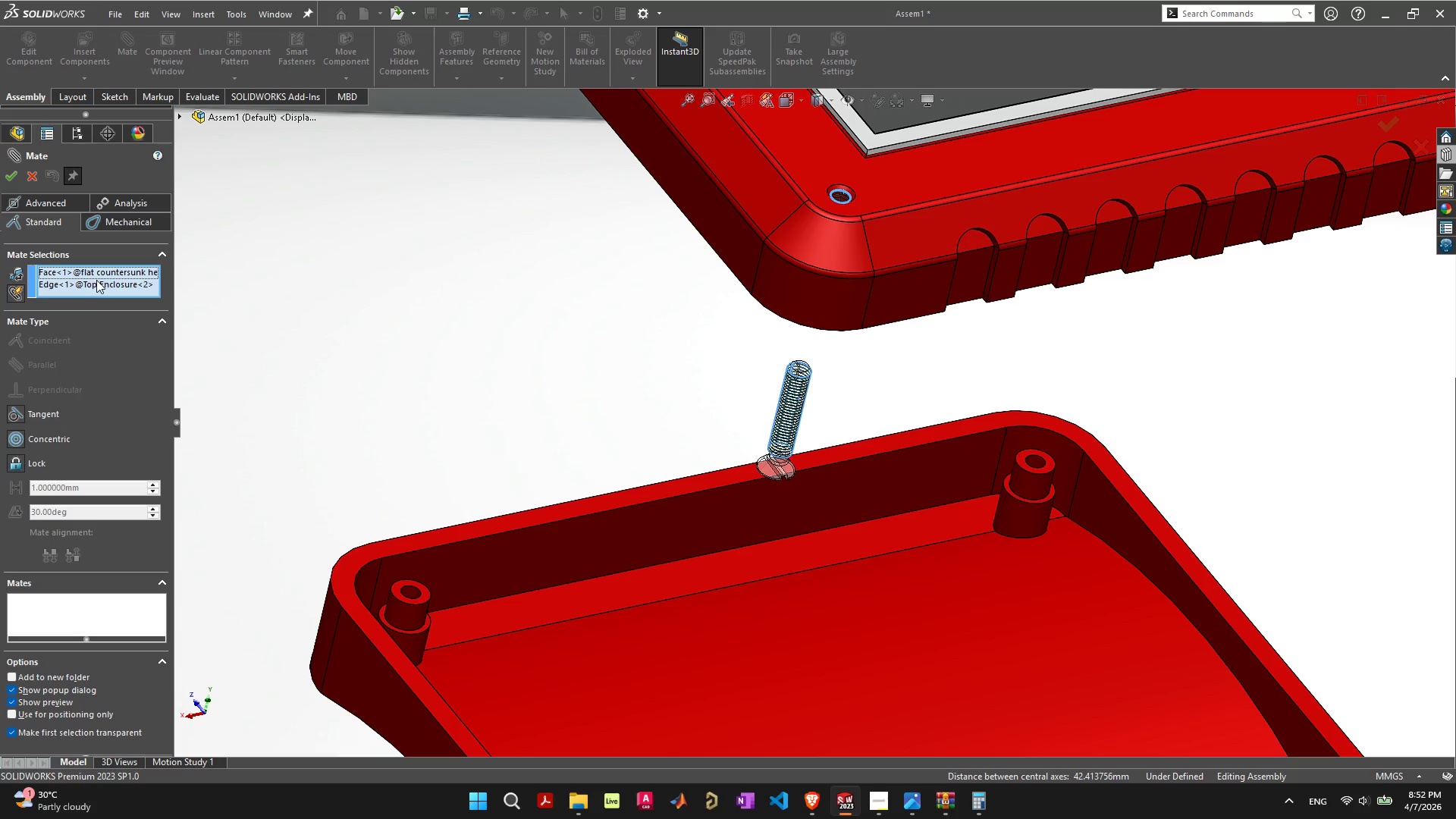 
left_click([99, 273])
 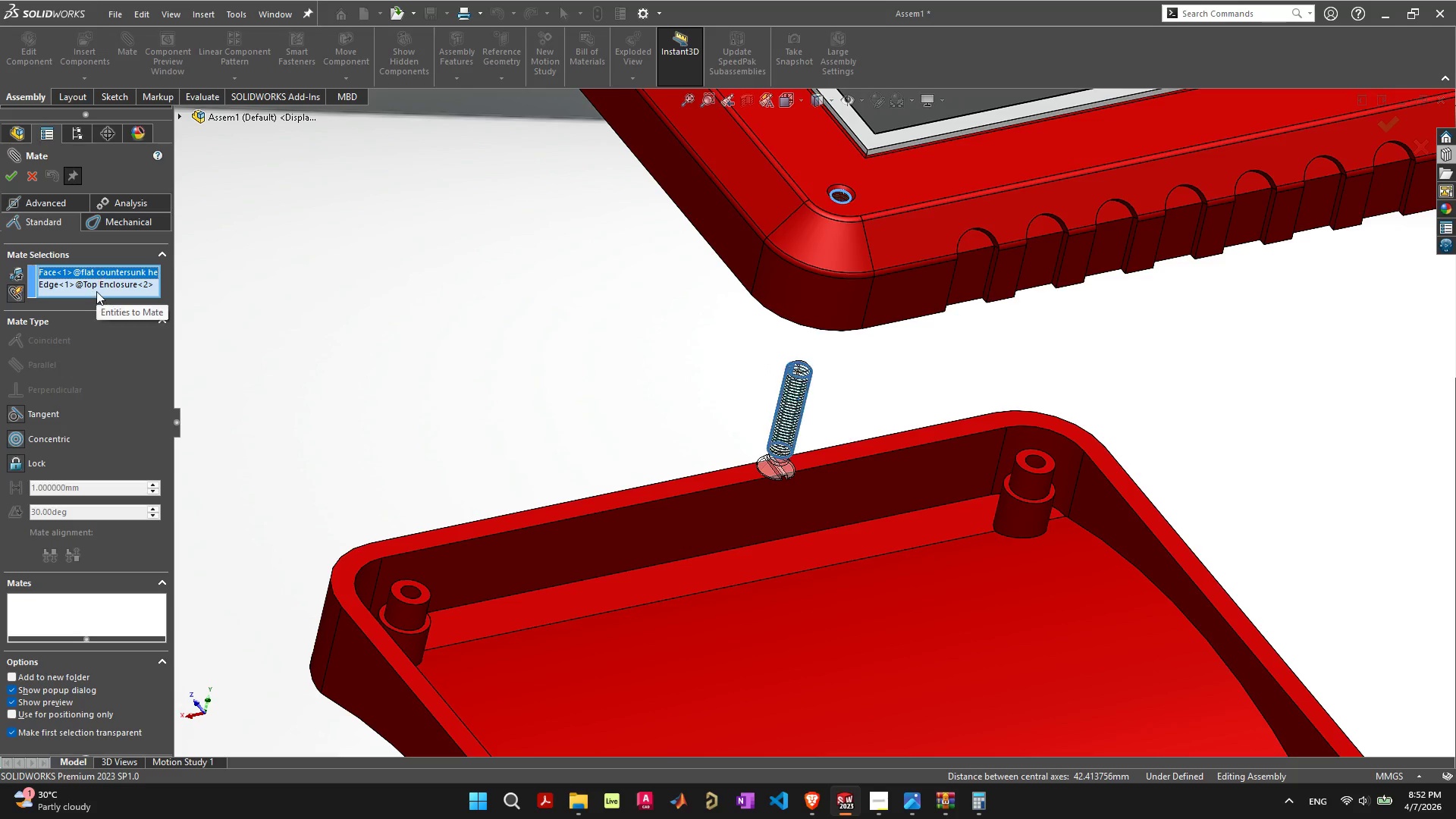 
hold_key(key=ShiftLeft, duration=0.56)
left_click([97, 283])
 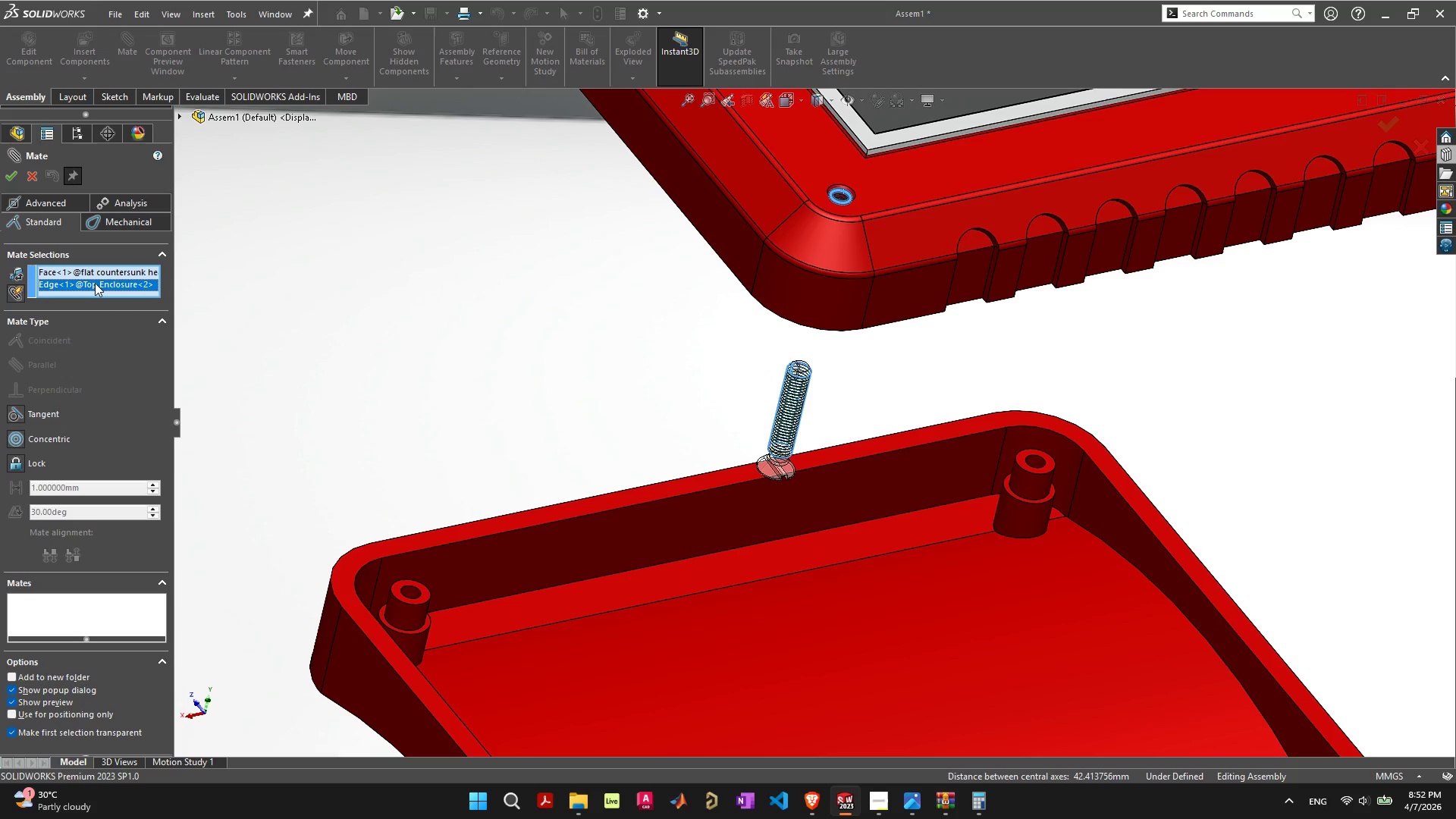 
key(Delete)
 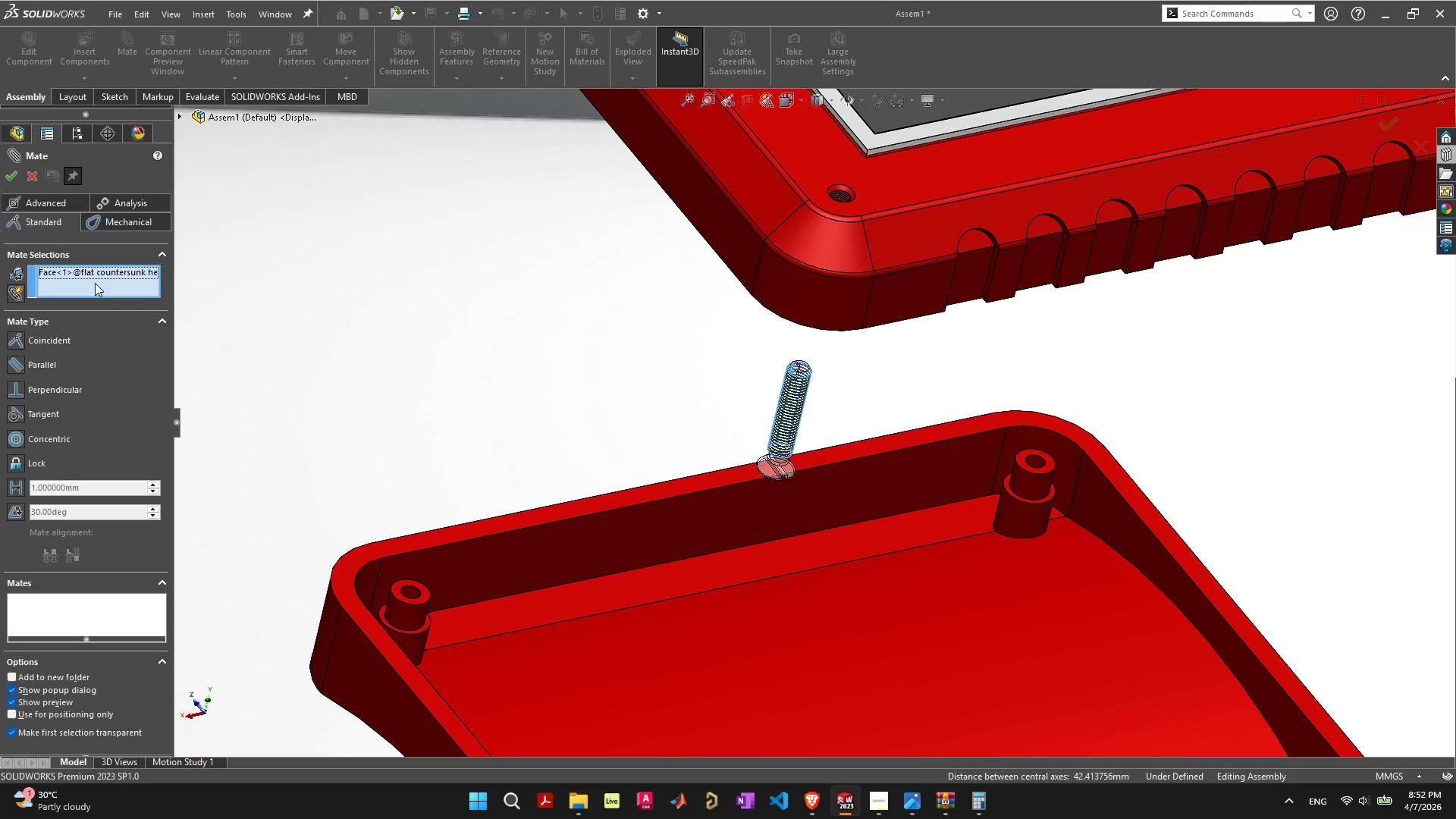 
left_click([95, 283])
 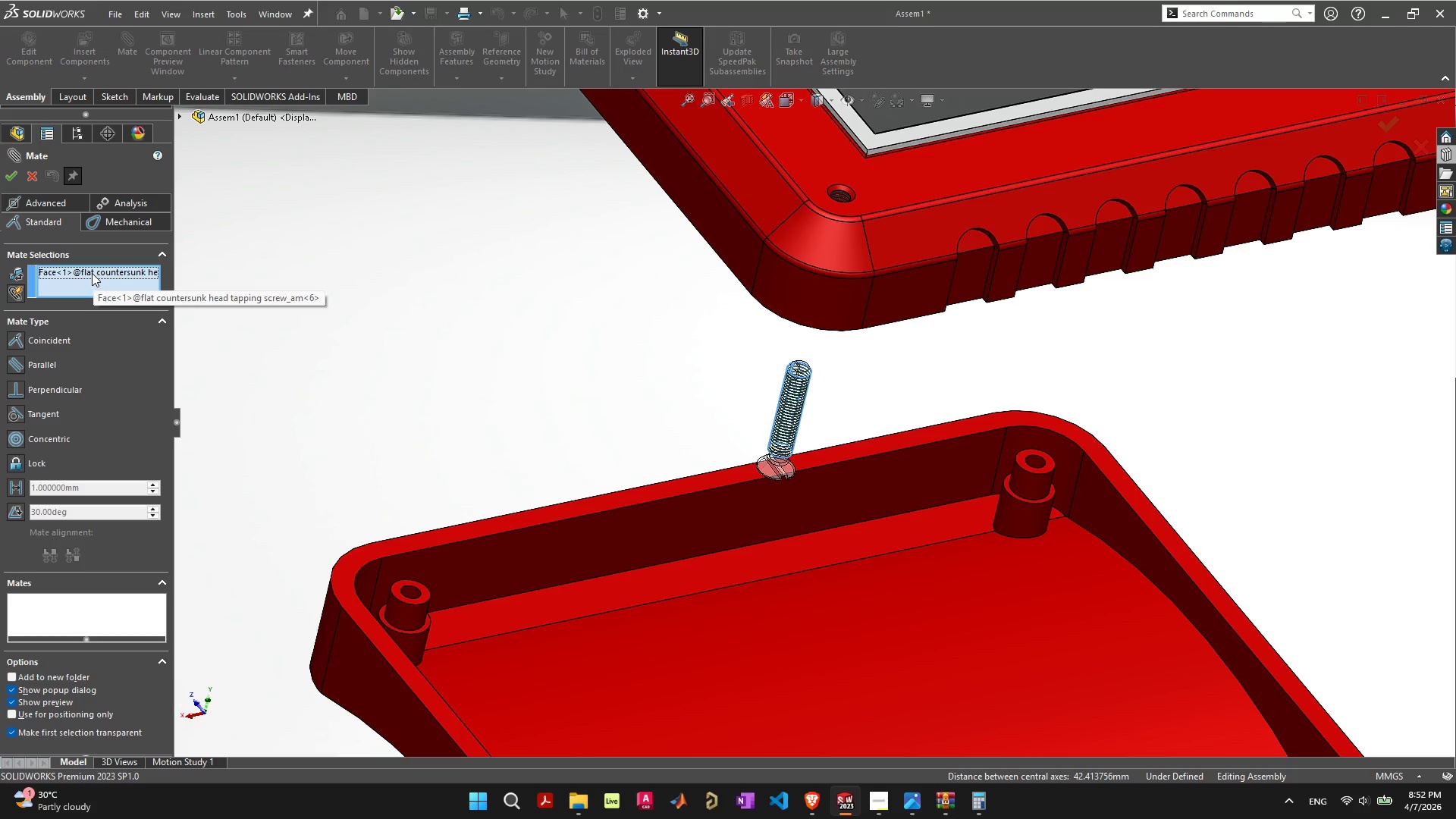 
right_click([92, 273])
 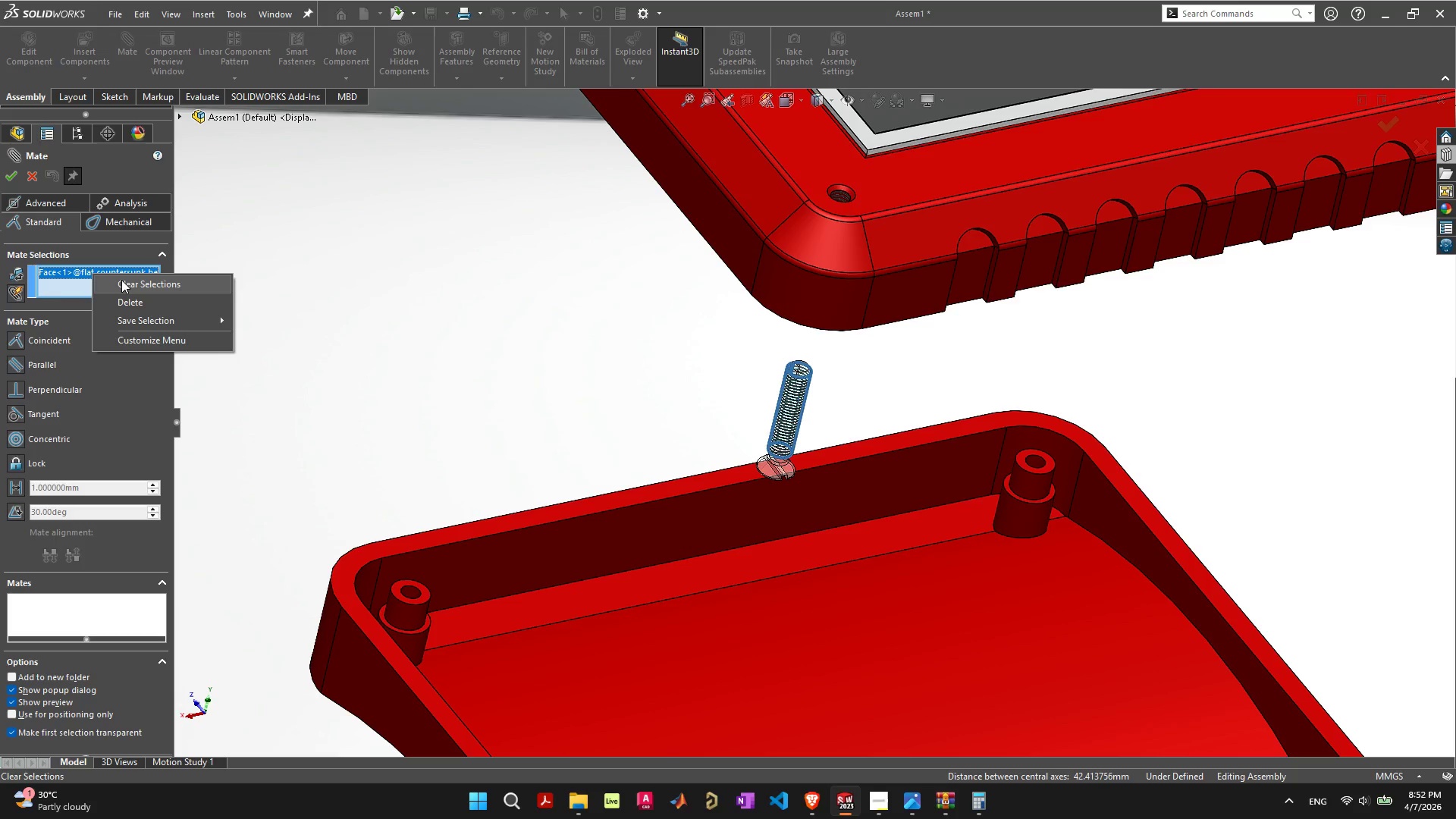 
left_click([121, 280])
 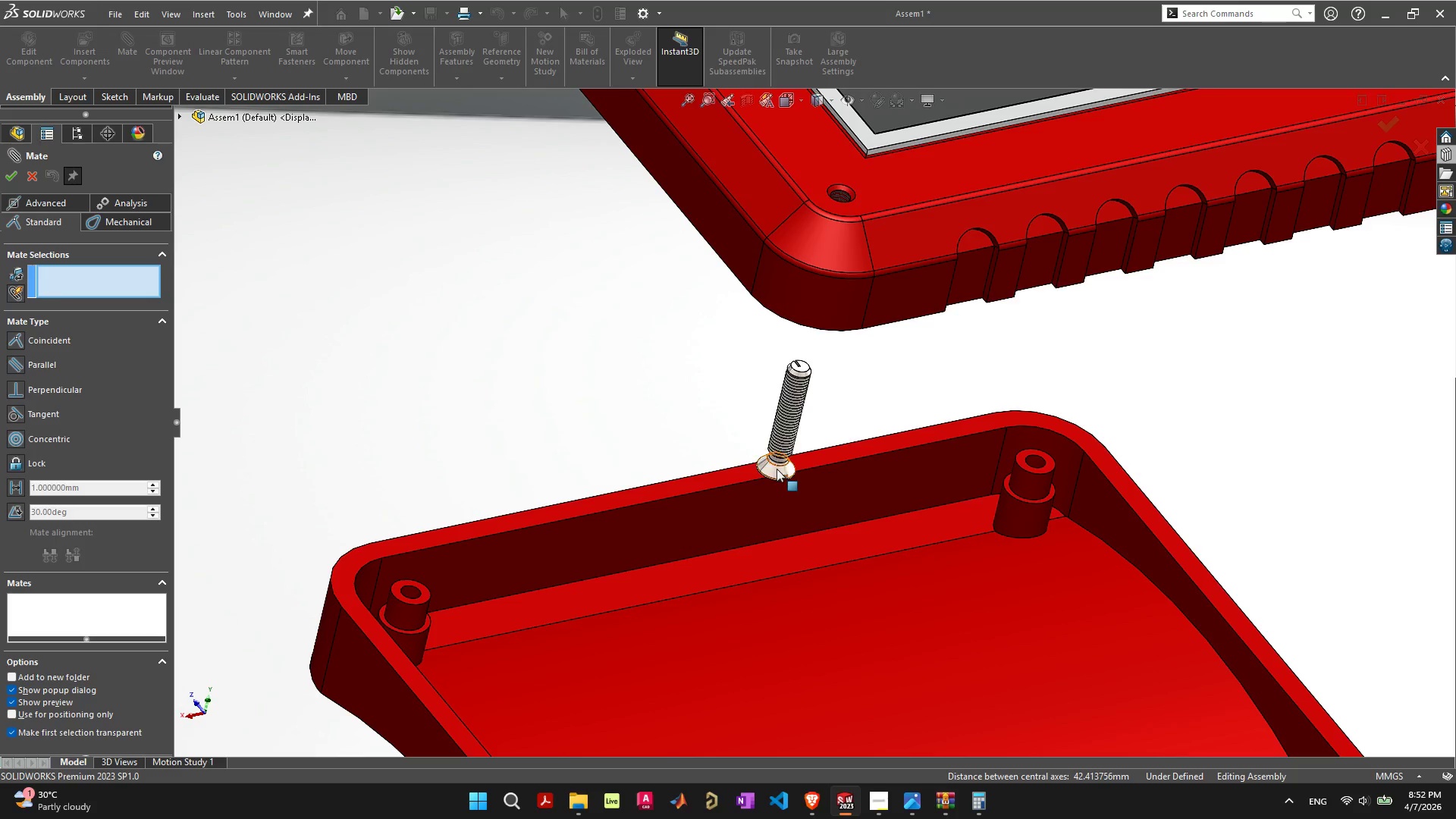 
left_click_drag(start_coordinate=[774, 471], to_coordinate=[673, 368])
 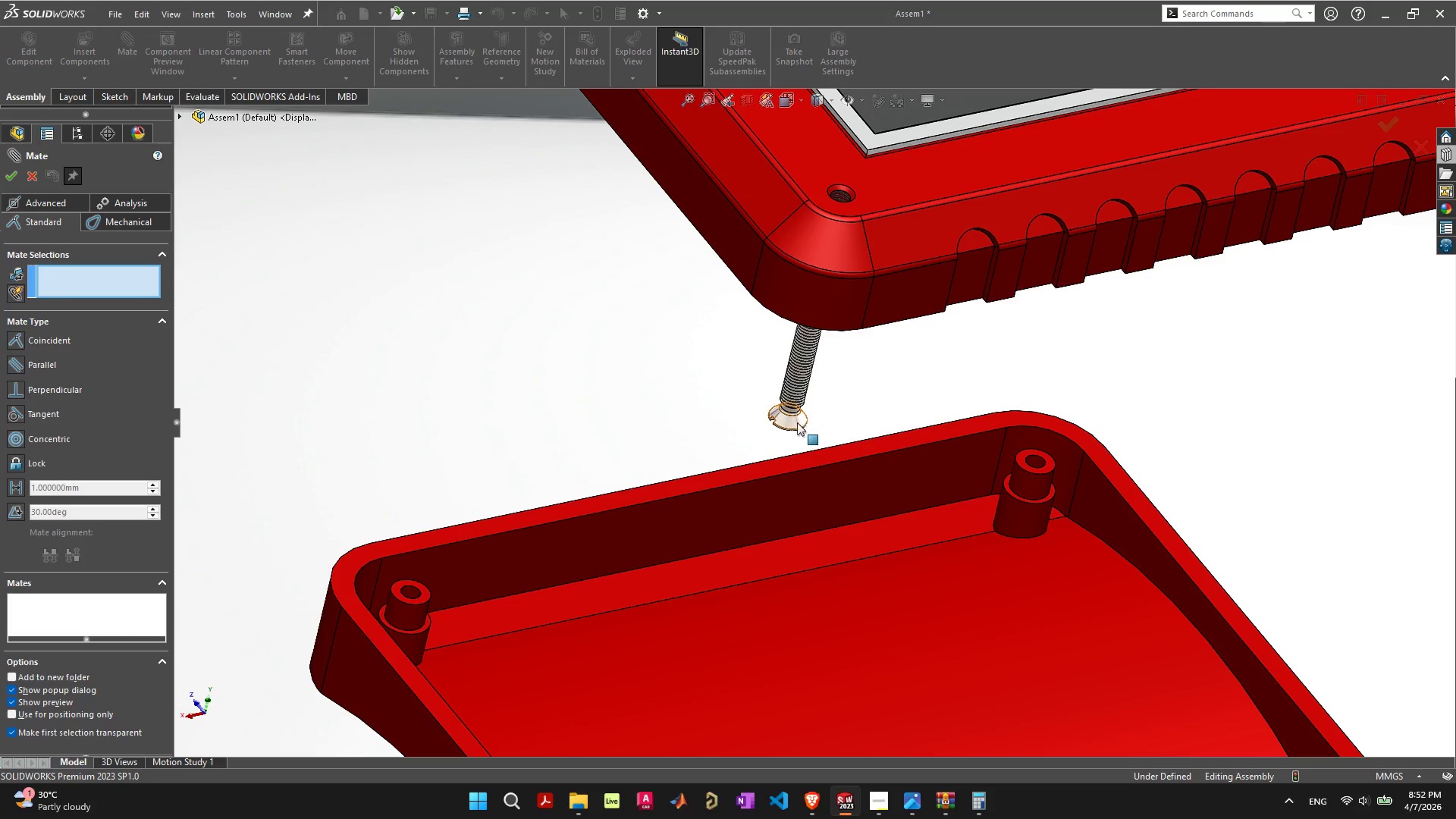 
left_click([795, 421])
 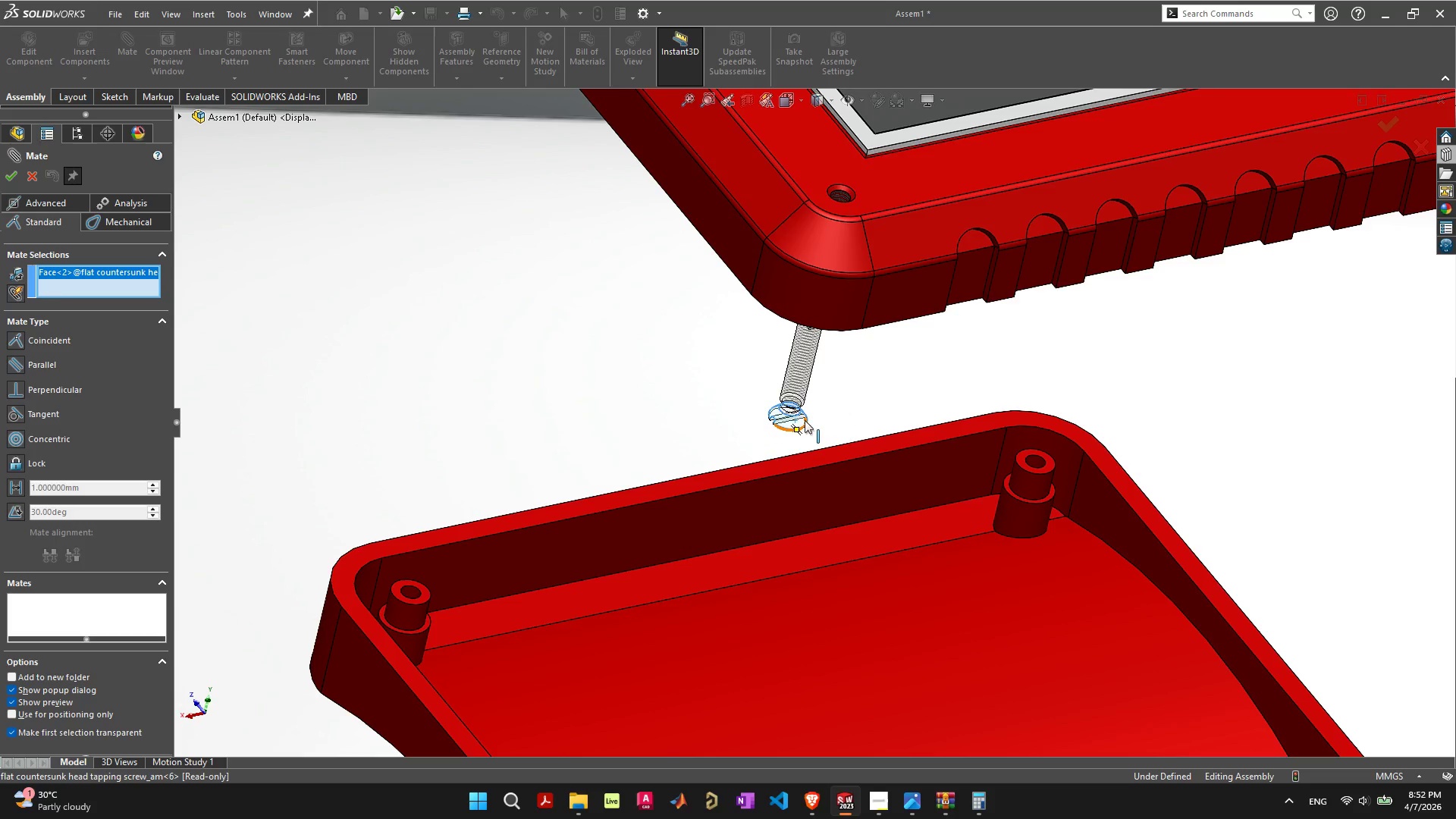 
left_click([802, 378])
 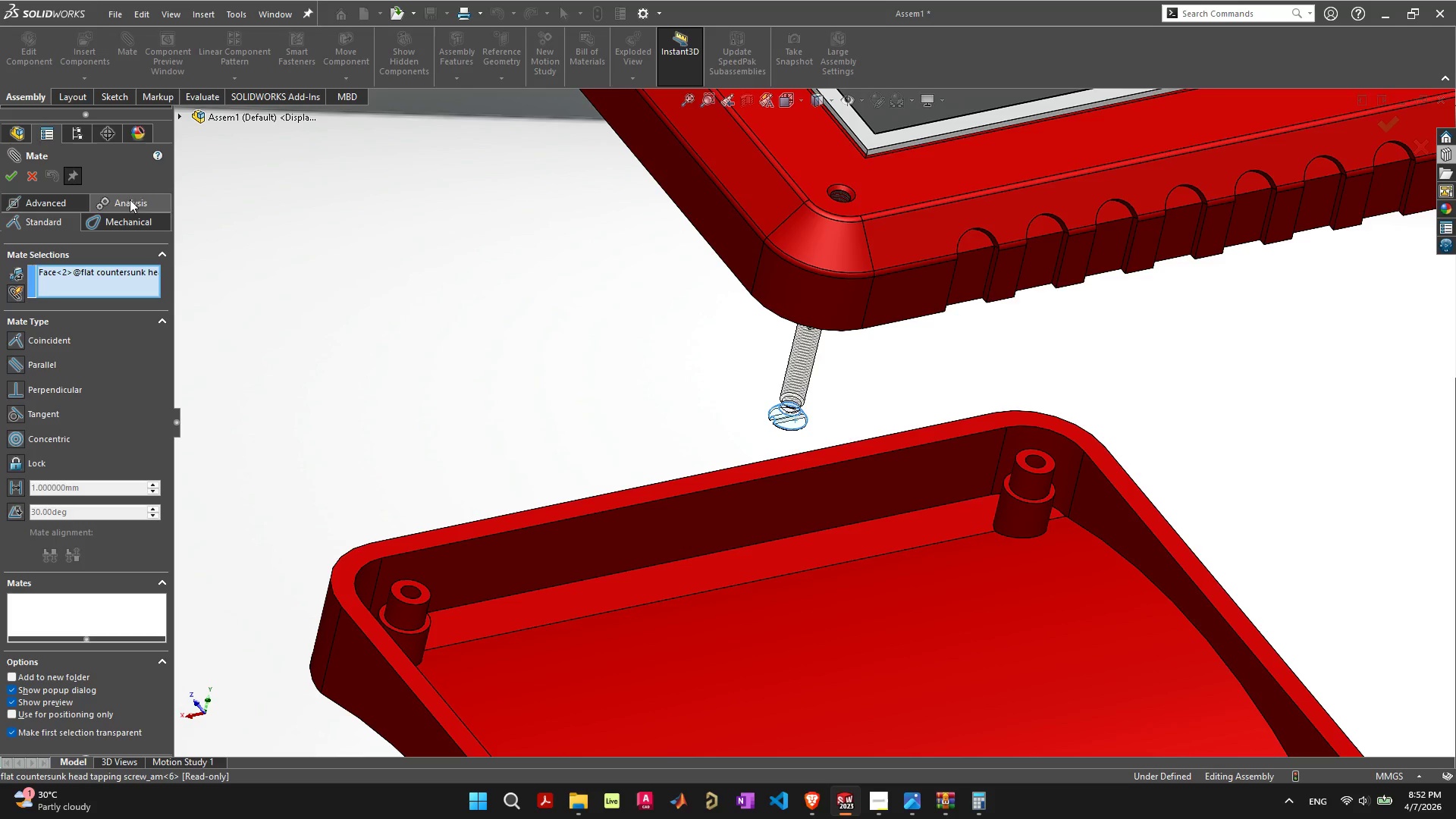 
left_click([31, 180])
 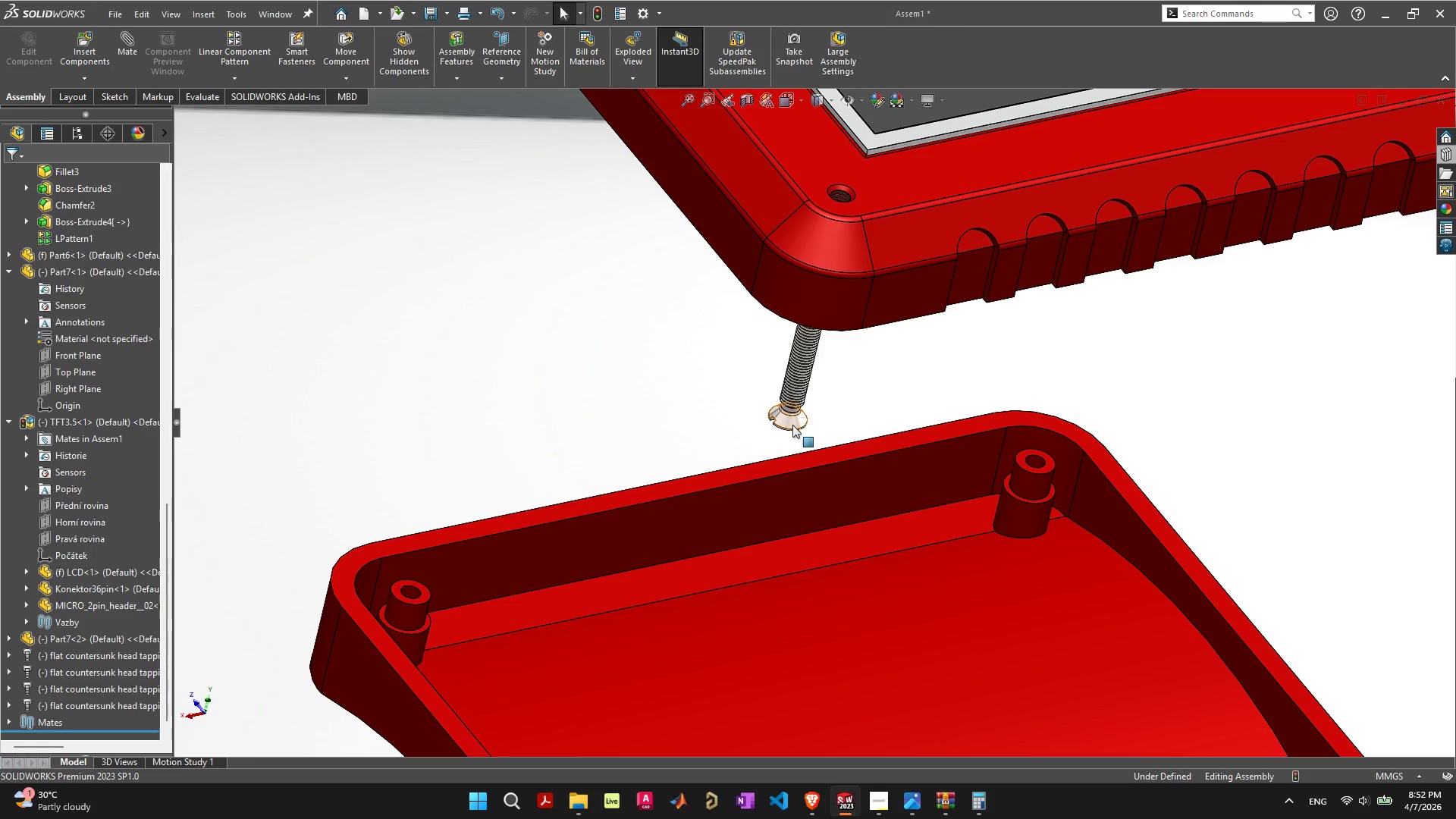 
left_click([792, 416])
 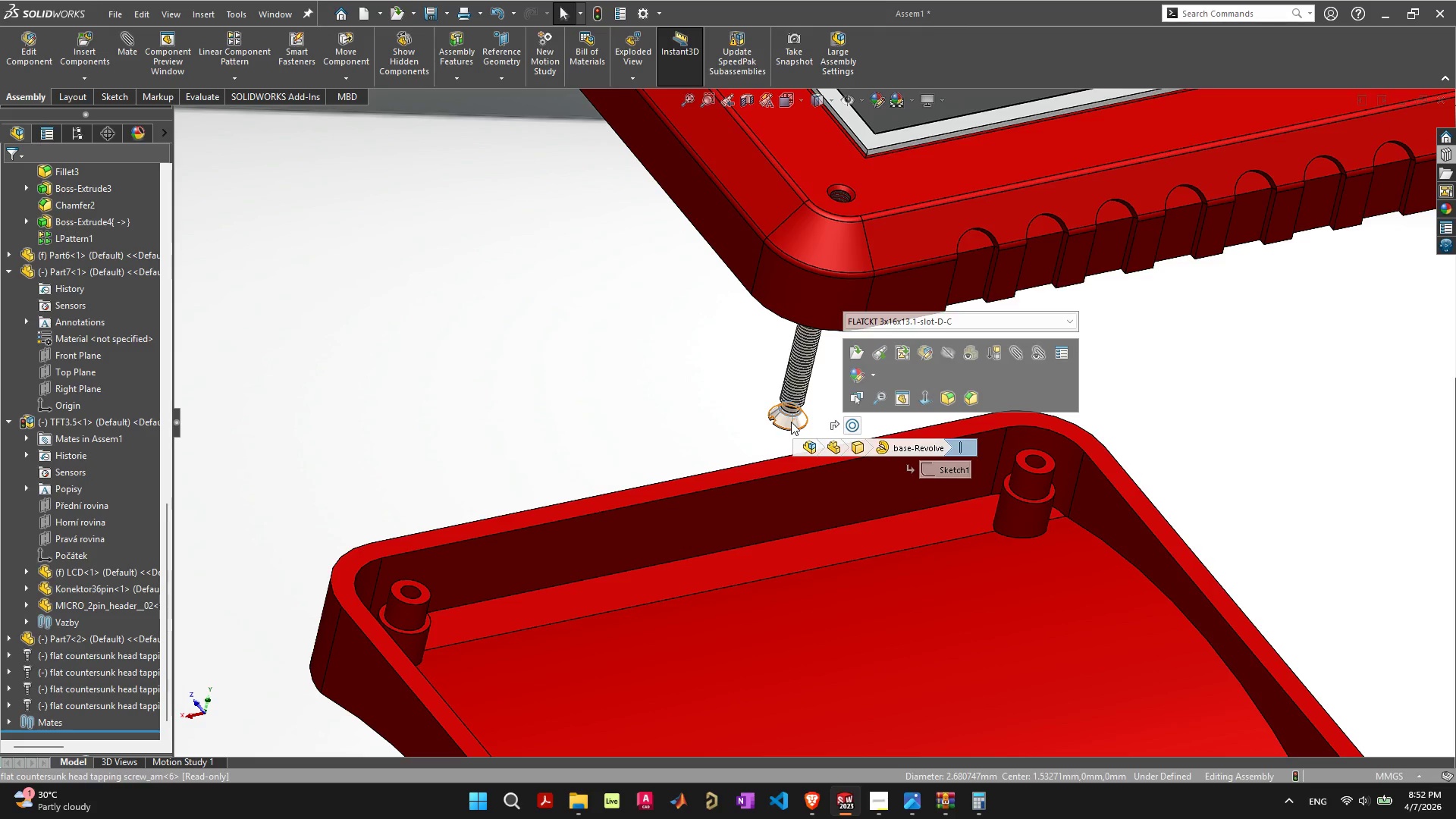 
left_click([791, 422])
 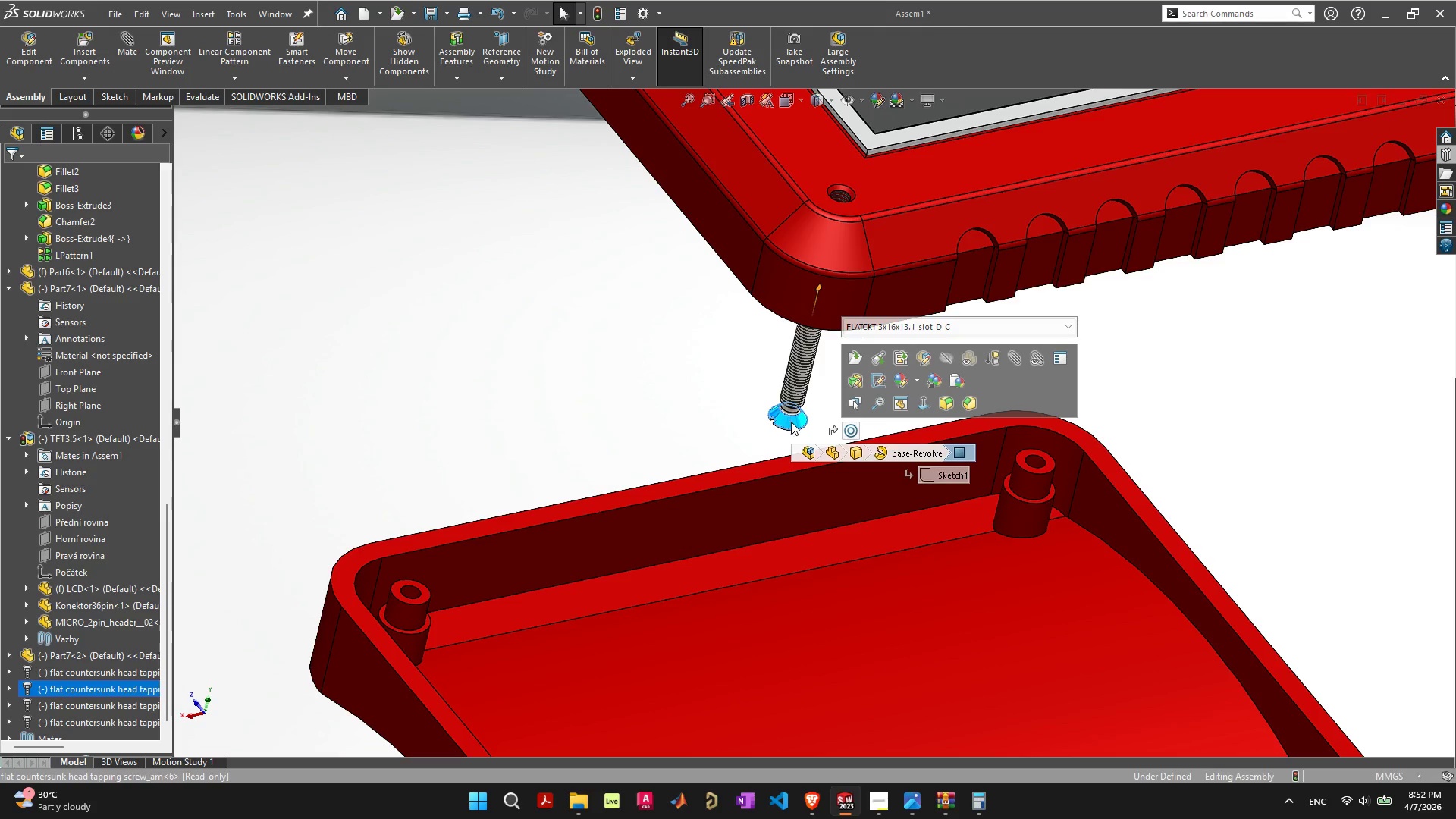 
right_click([791, 422])
 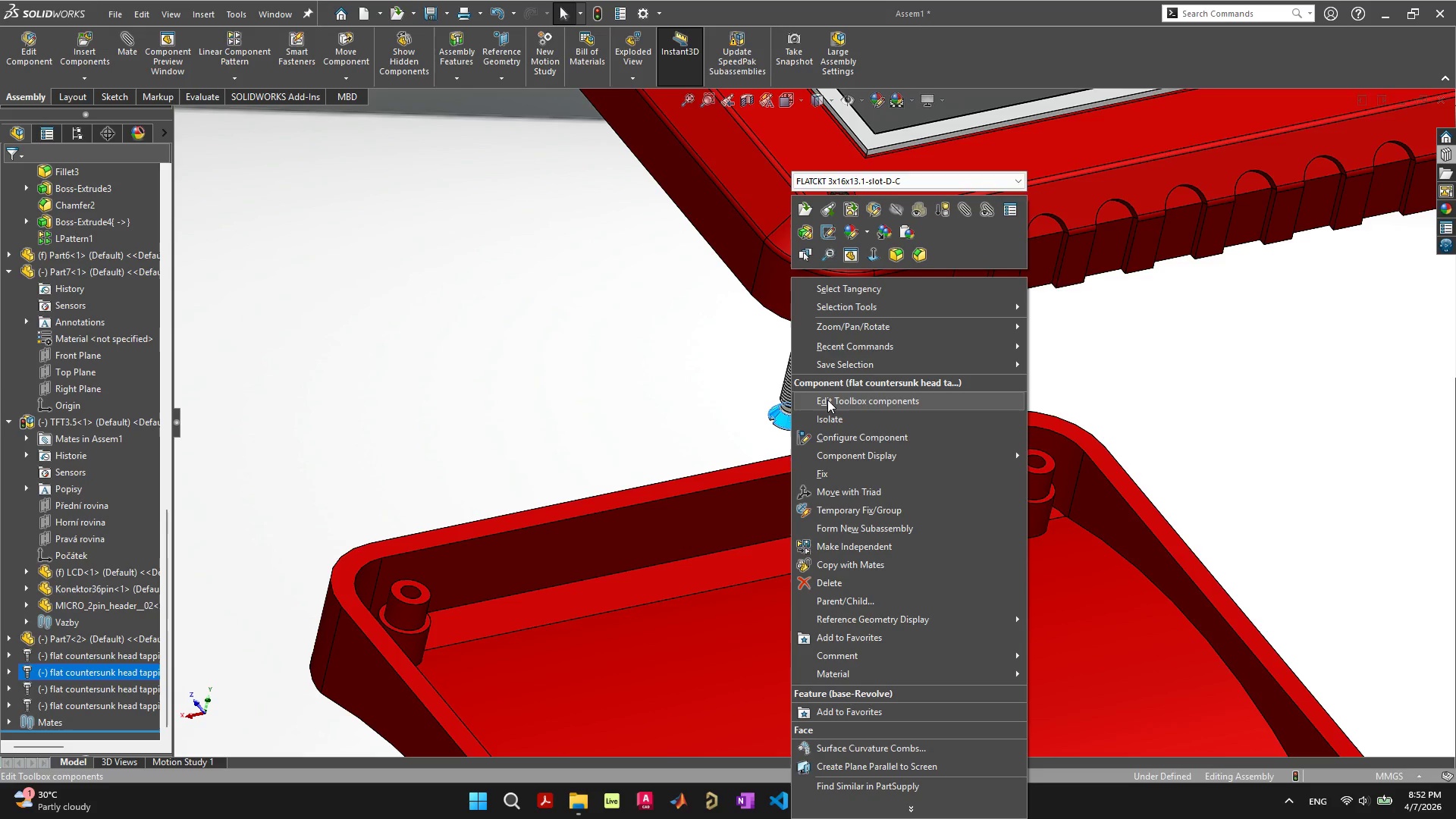 
wait(12.73)
 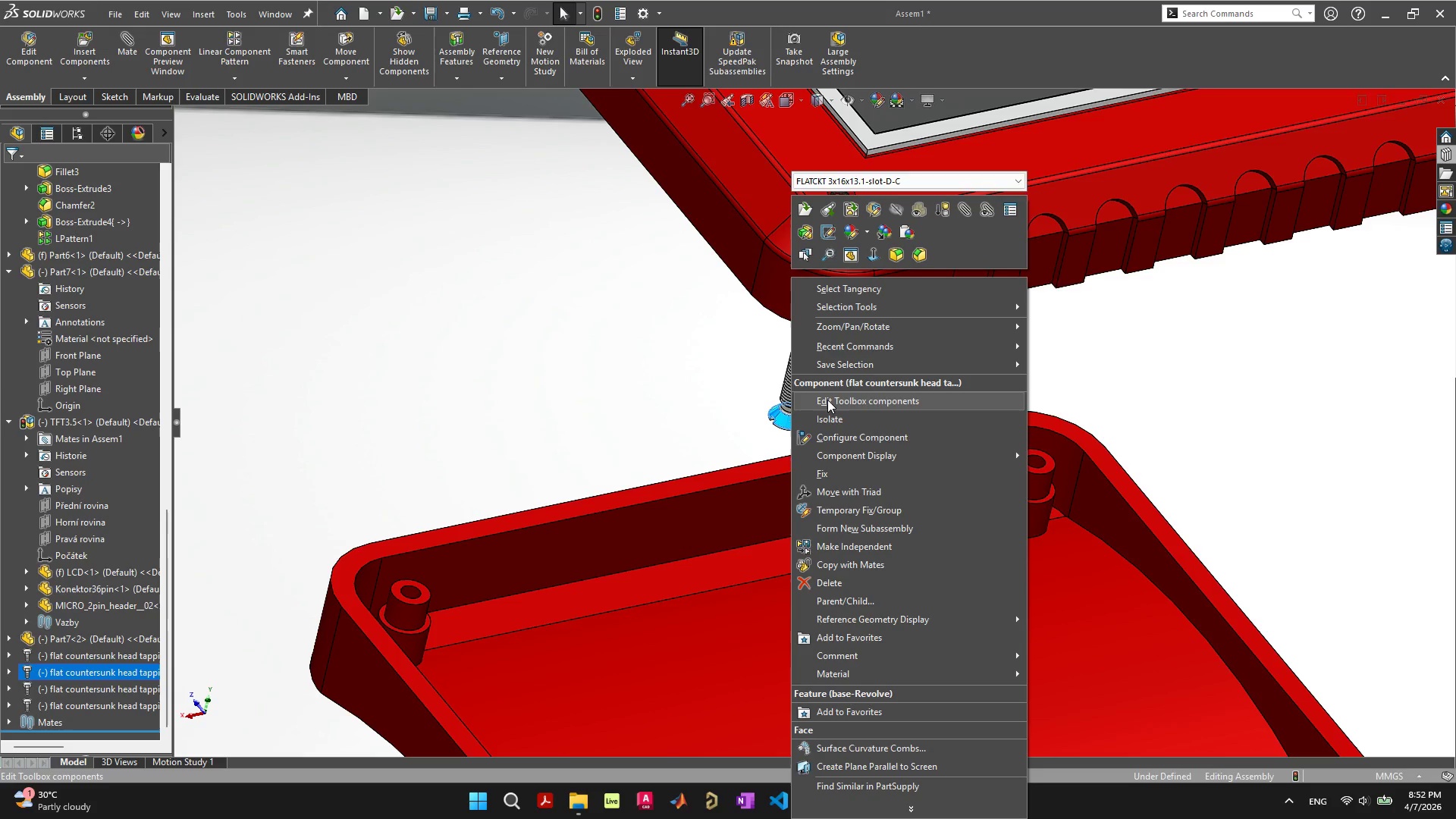 
left_click([827, 400])
 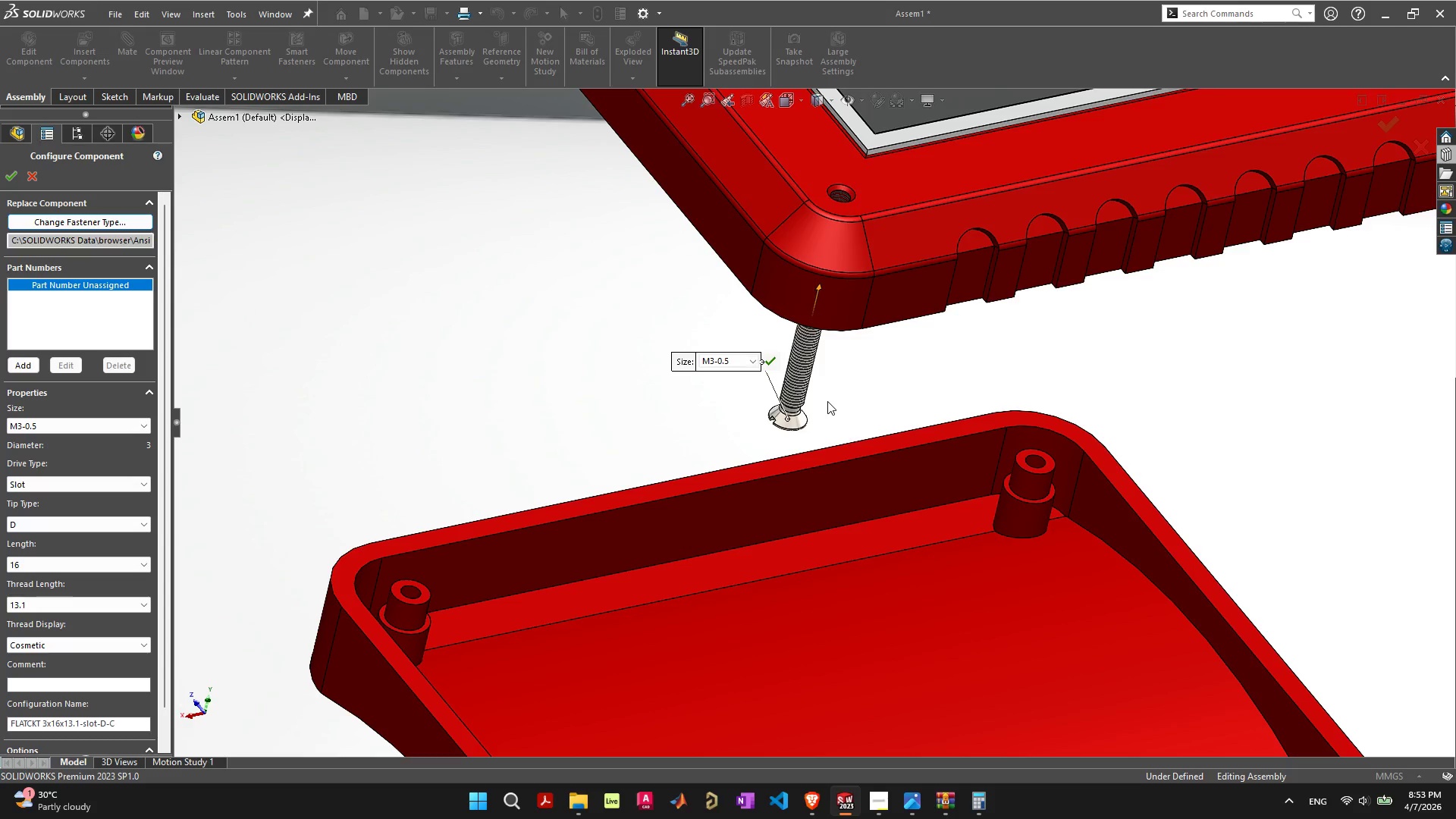 
scroll: coordinate [827, 401], scroll_direction: down, amount: 4.0
 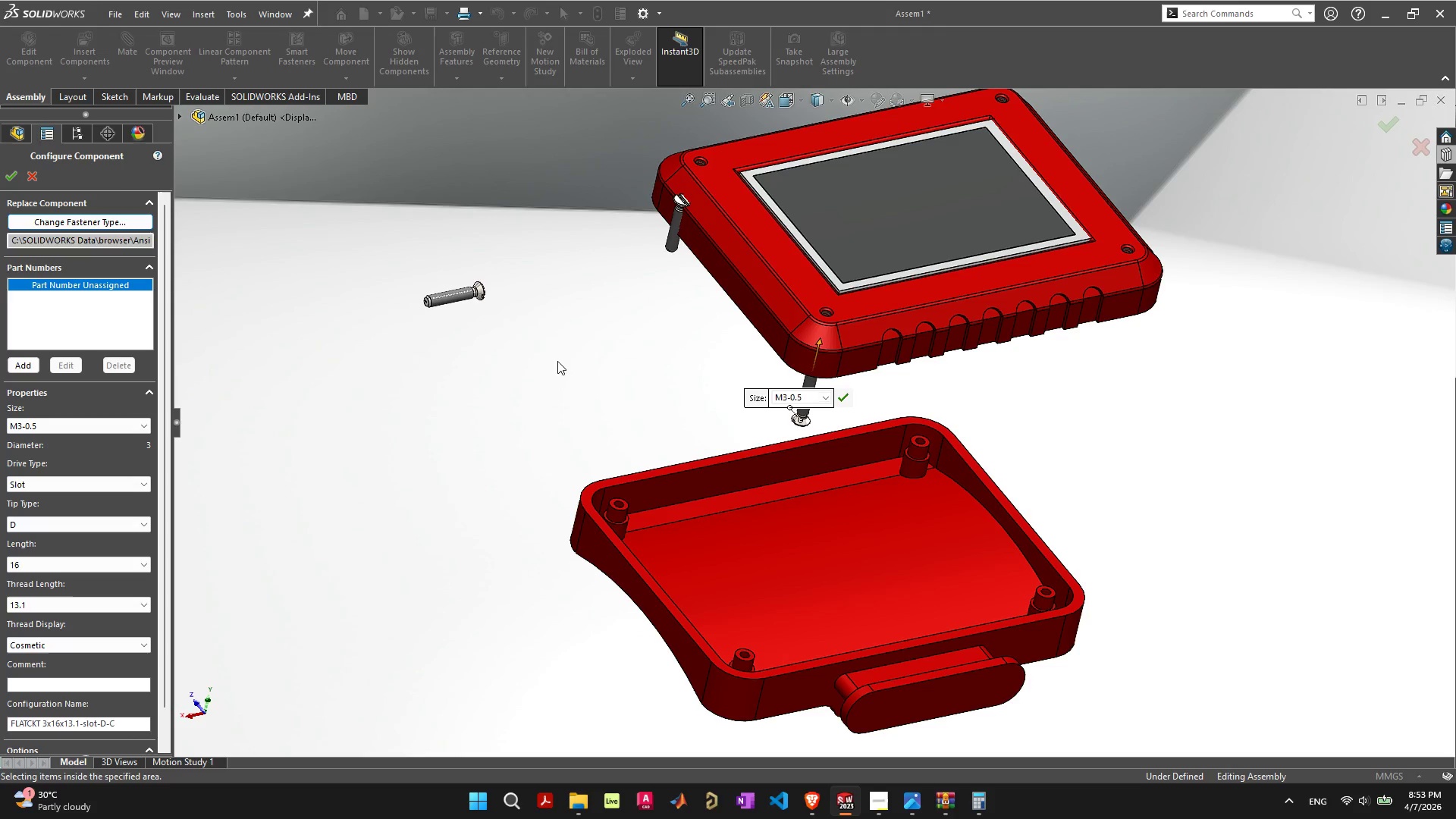 
left_click([27, 175])
 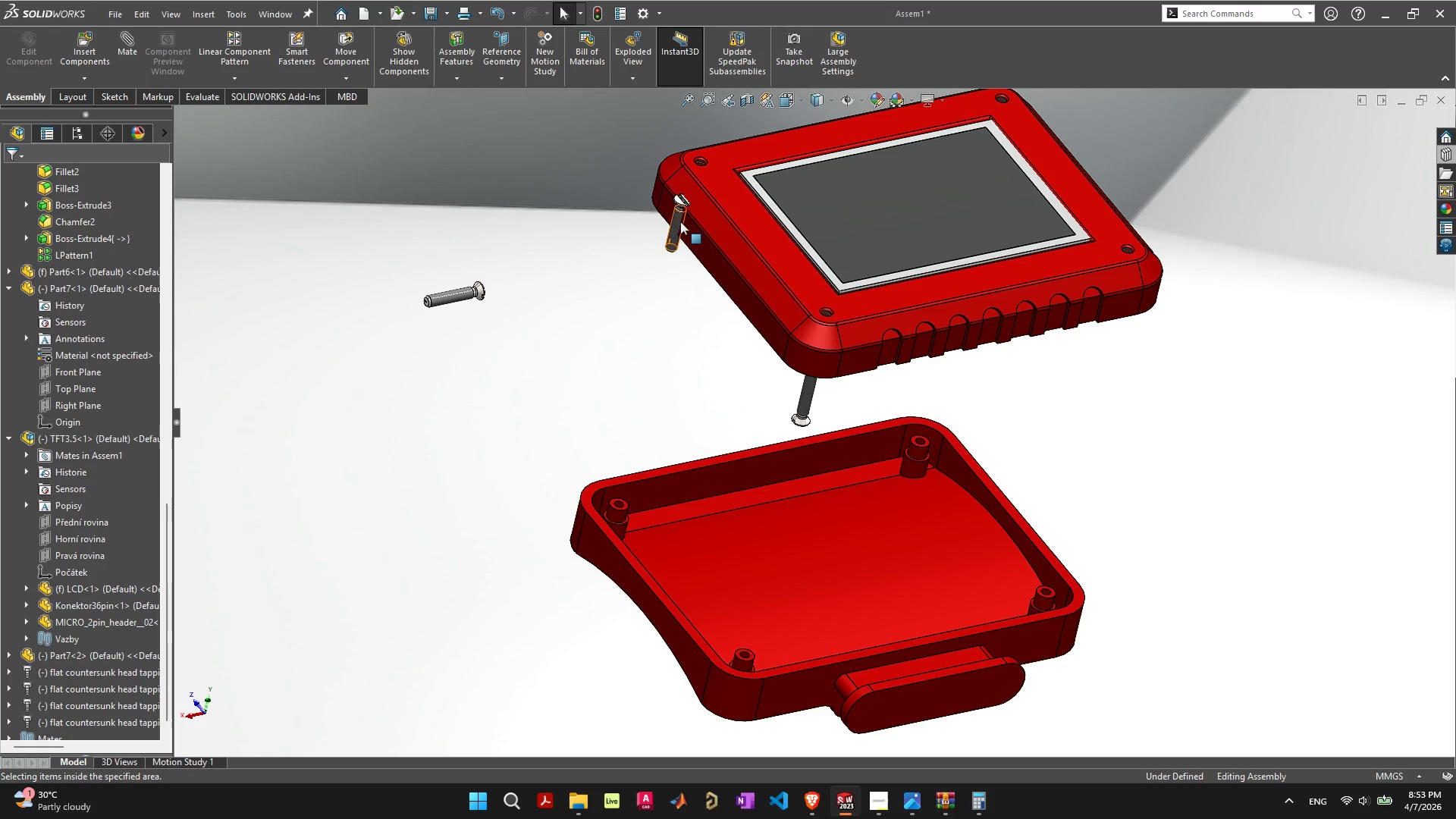 
left_click_drag(start_coordinate=[676, 236], to_coordinate=[702, 158])
 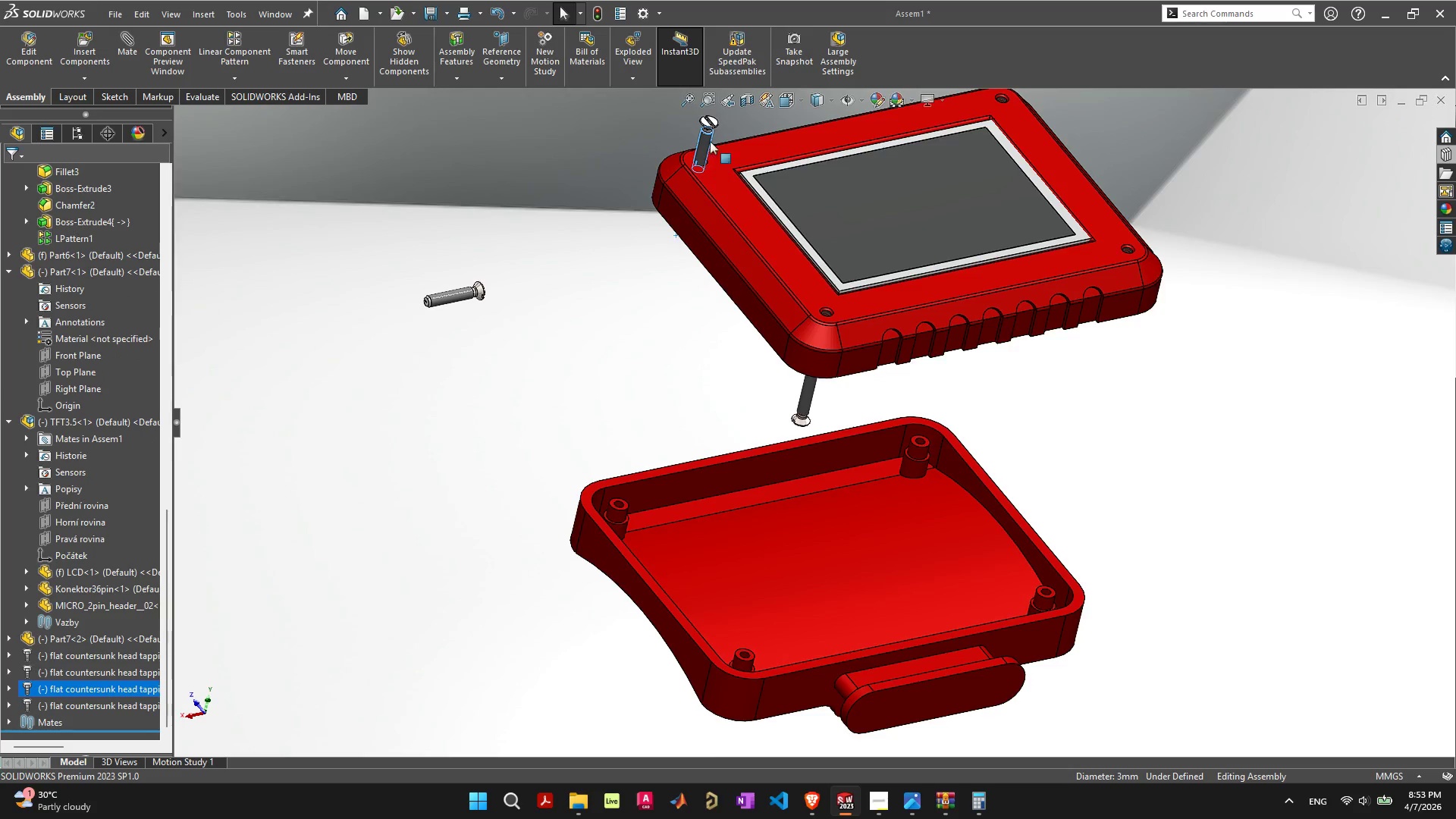 
scroll: coordinate [758, 221], scroll_direction: up, amount: 8.0
 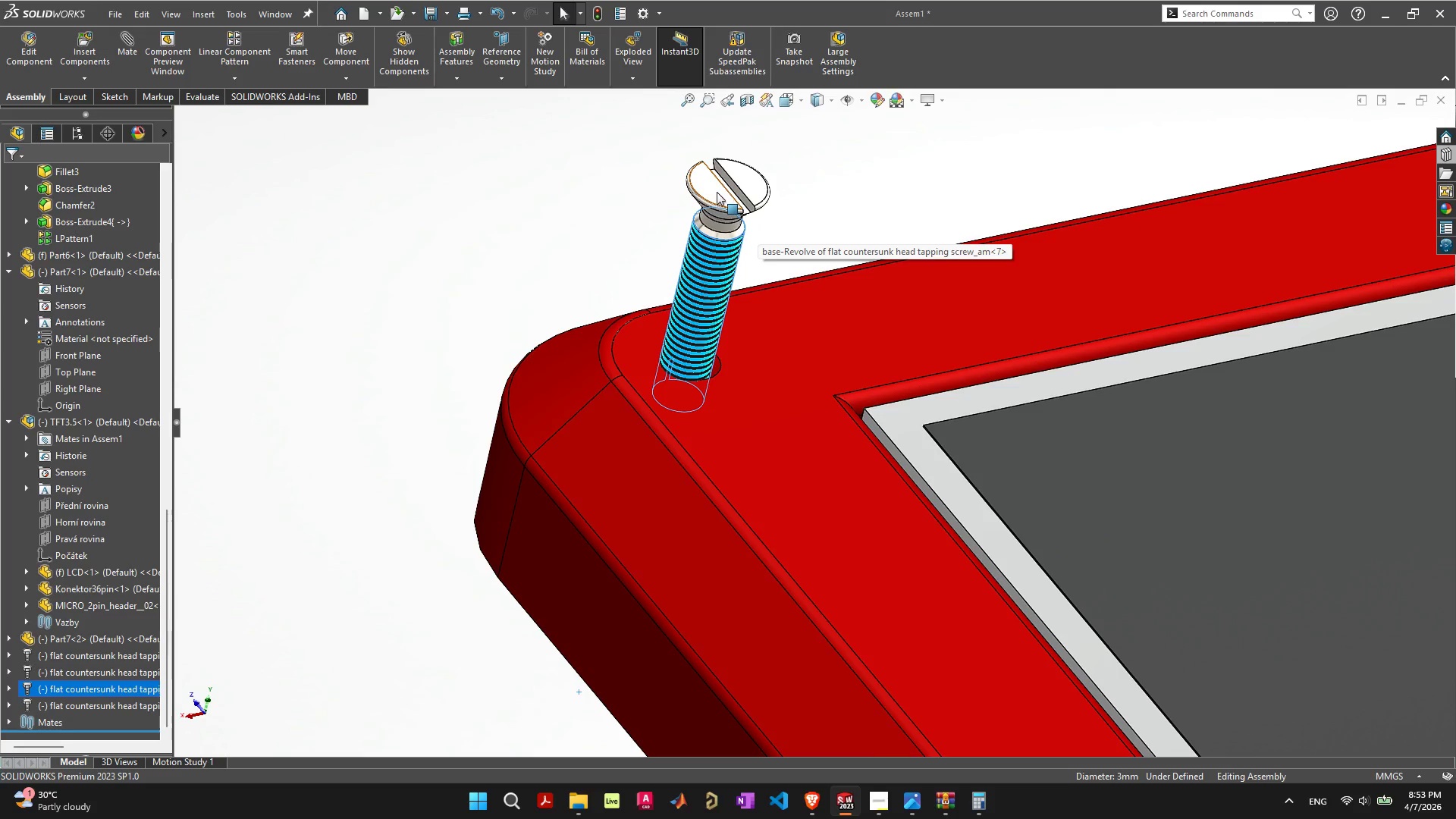 
left_click_drag(start_coordinate=[717, 191], to_coordinate=[459, 362])
 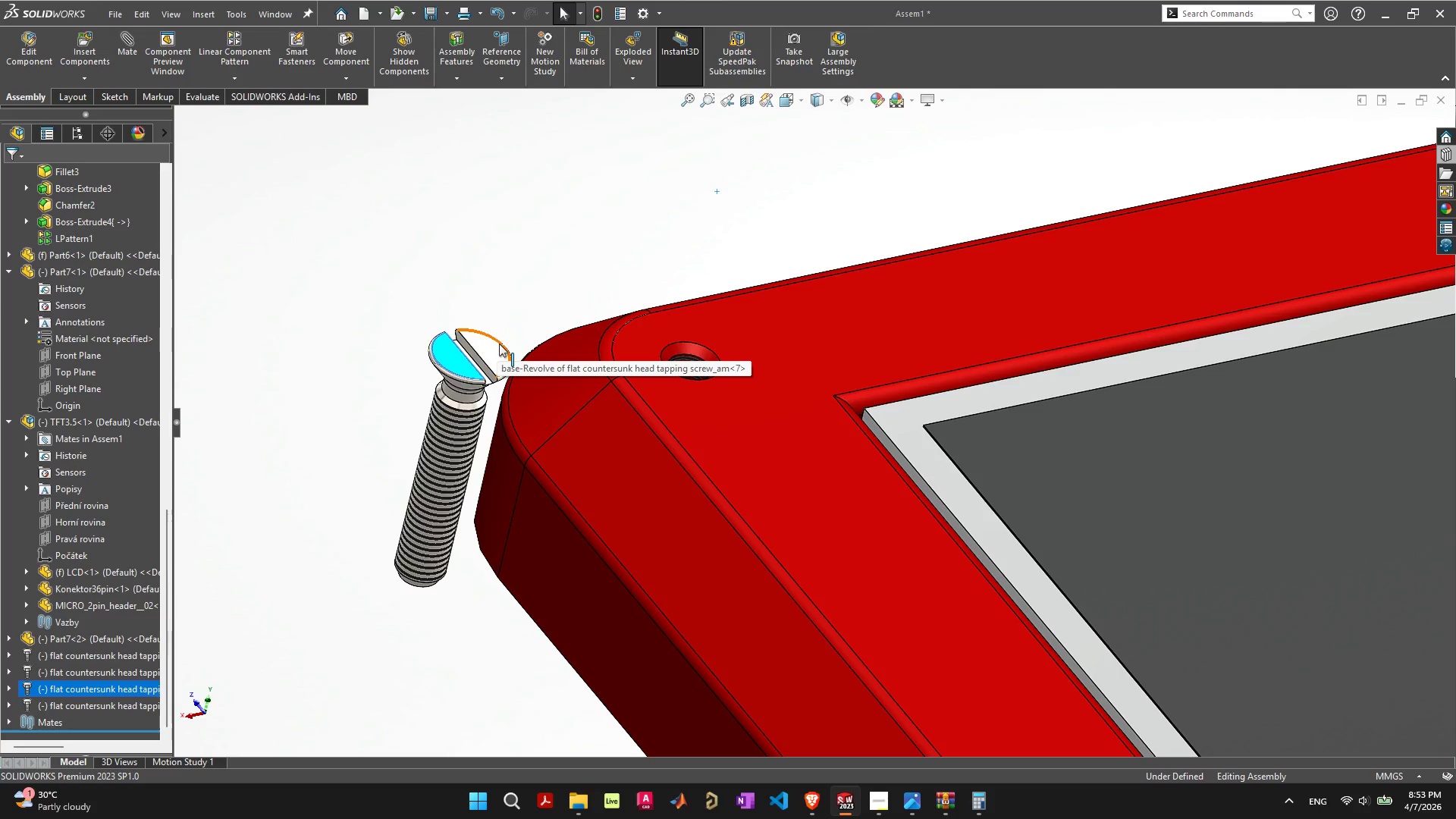 
left_click([499, 344])
 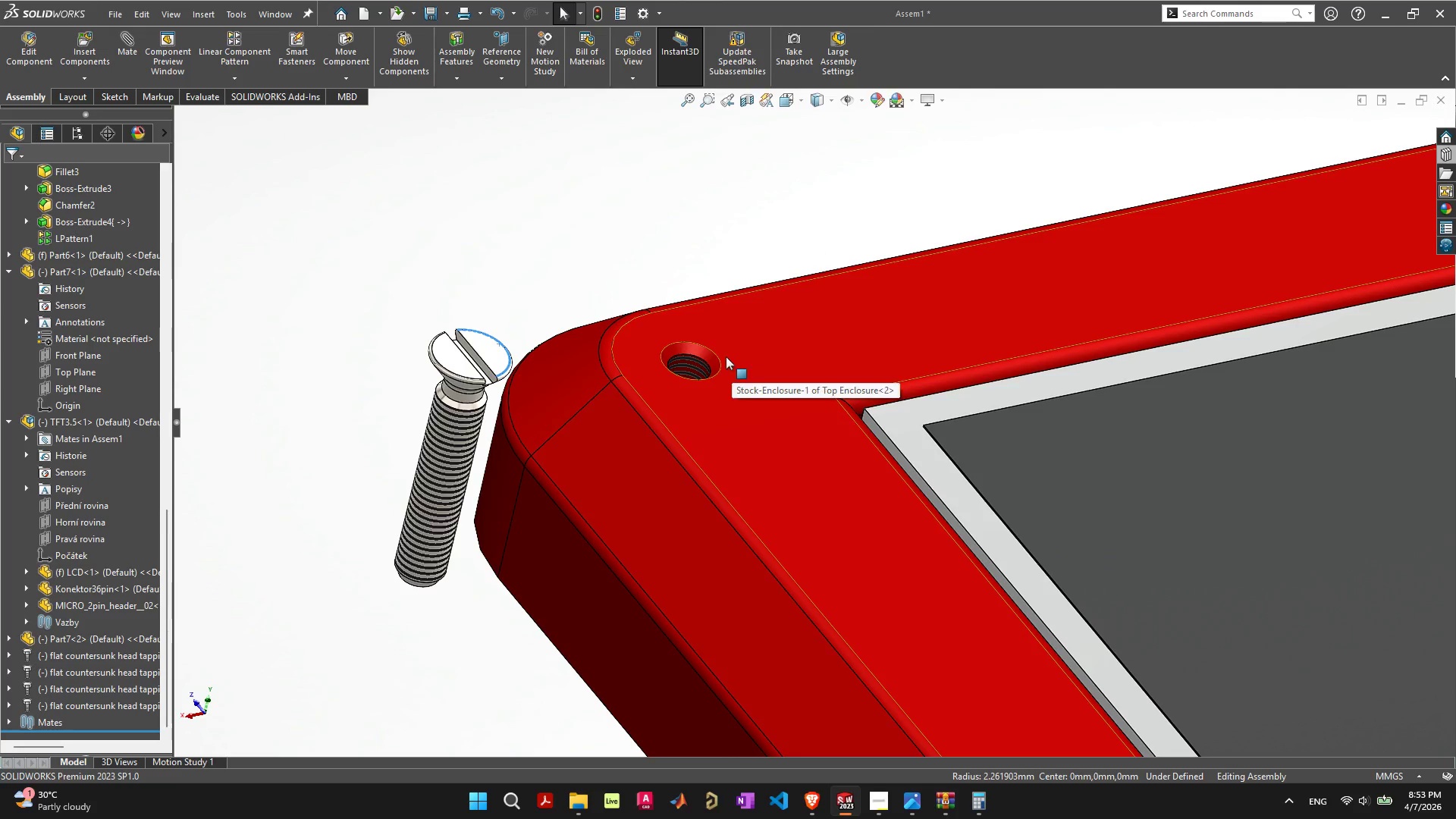 
key(Shift+ShiftLeft)
 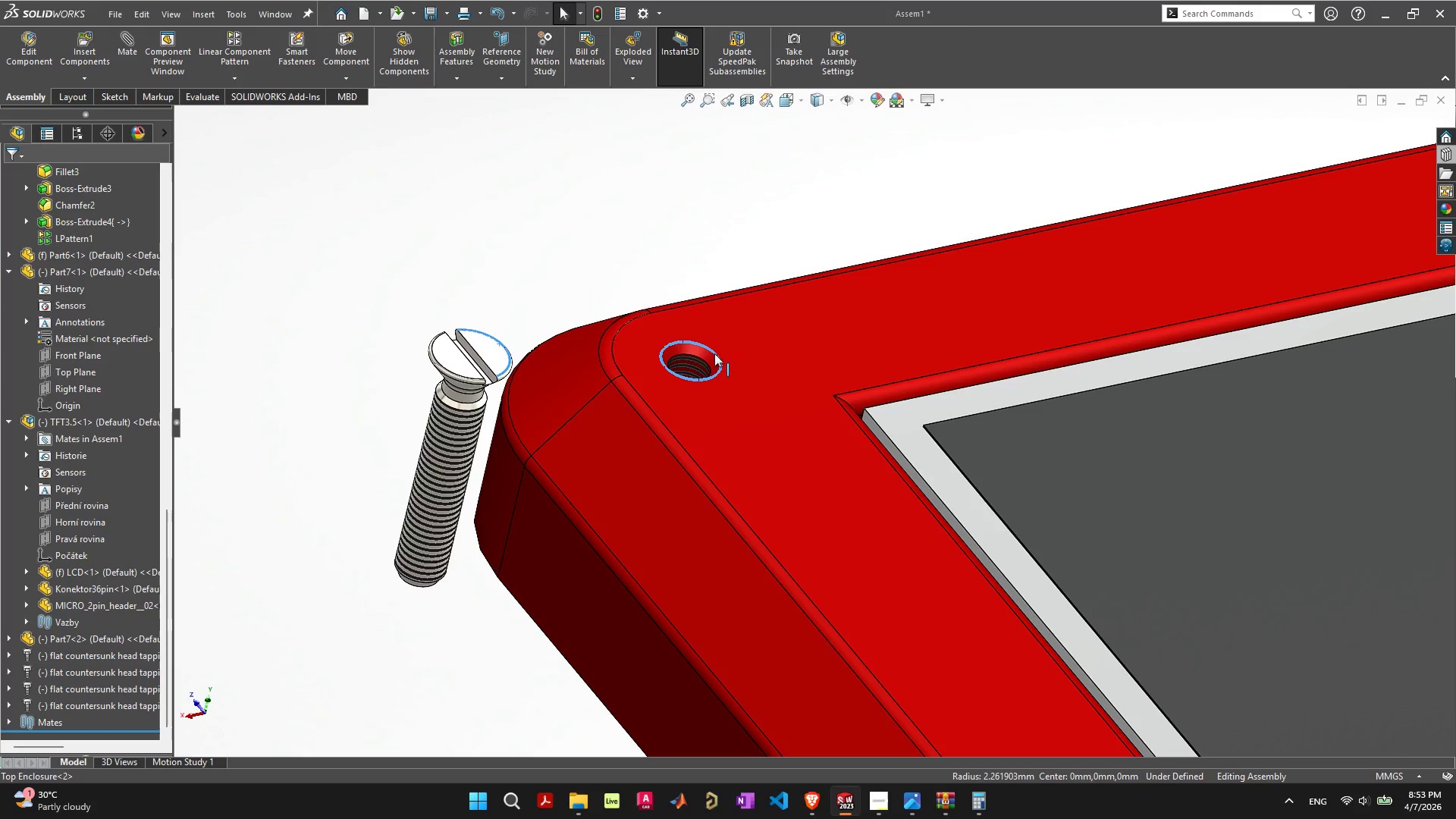 
left_click([714, 353])
 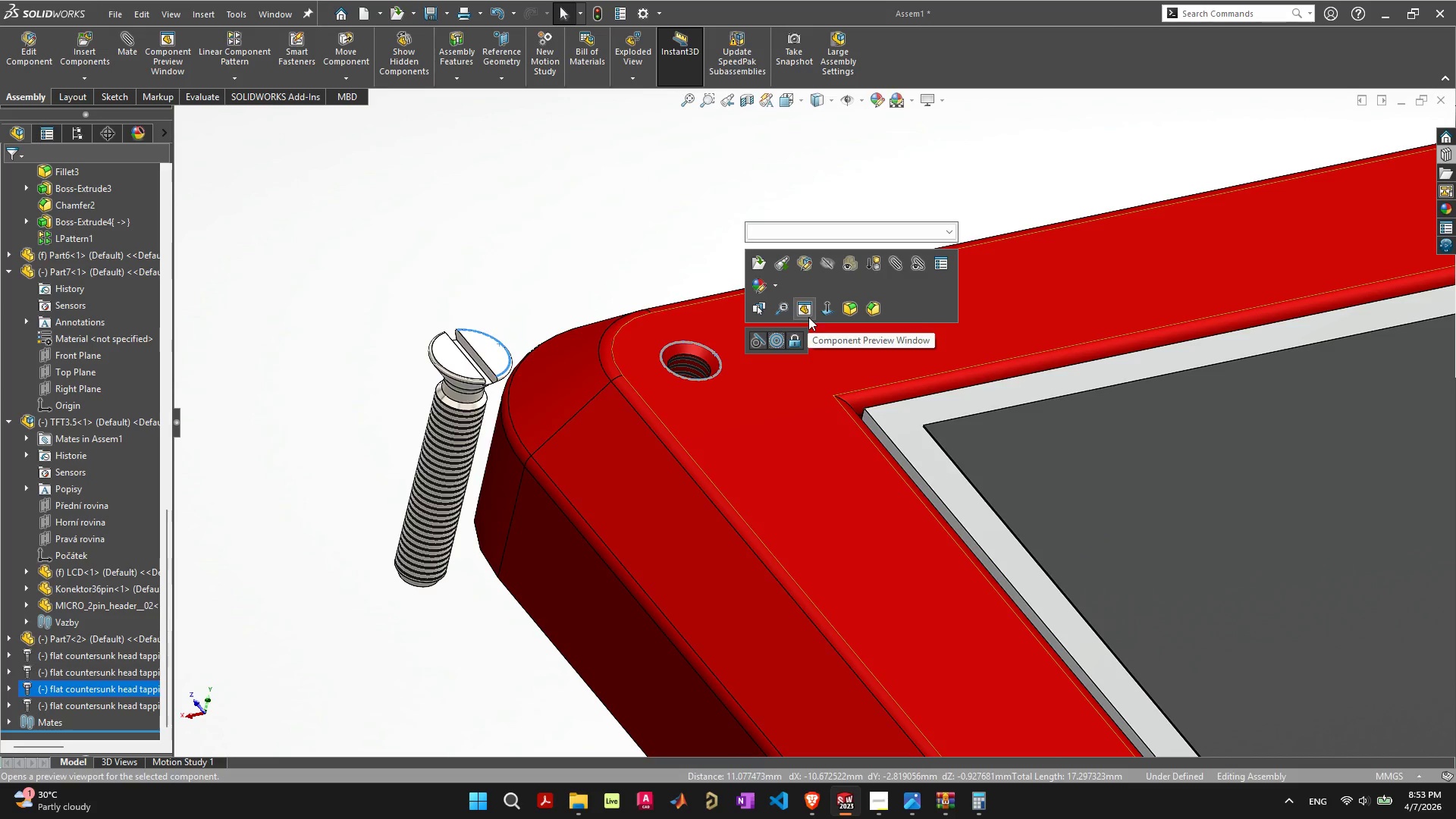 
left_click([776, 339])
 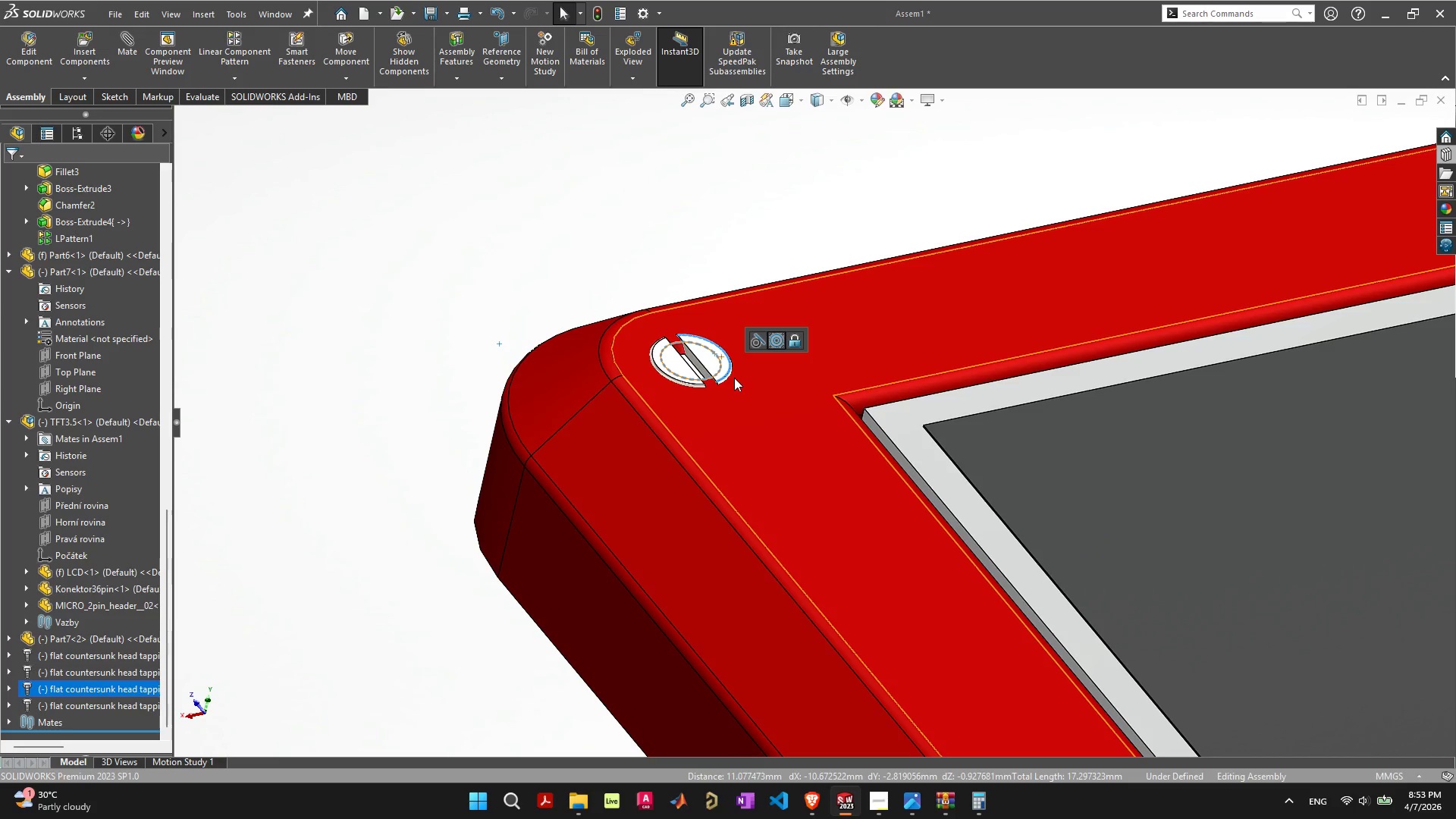 
left_click([353, 443])
 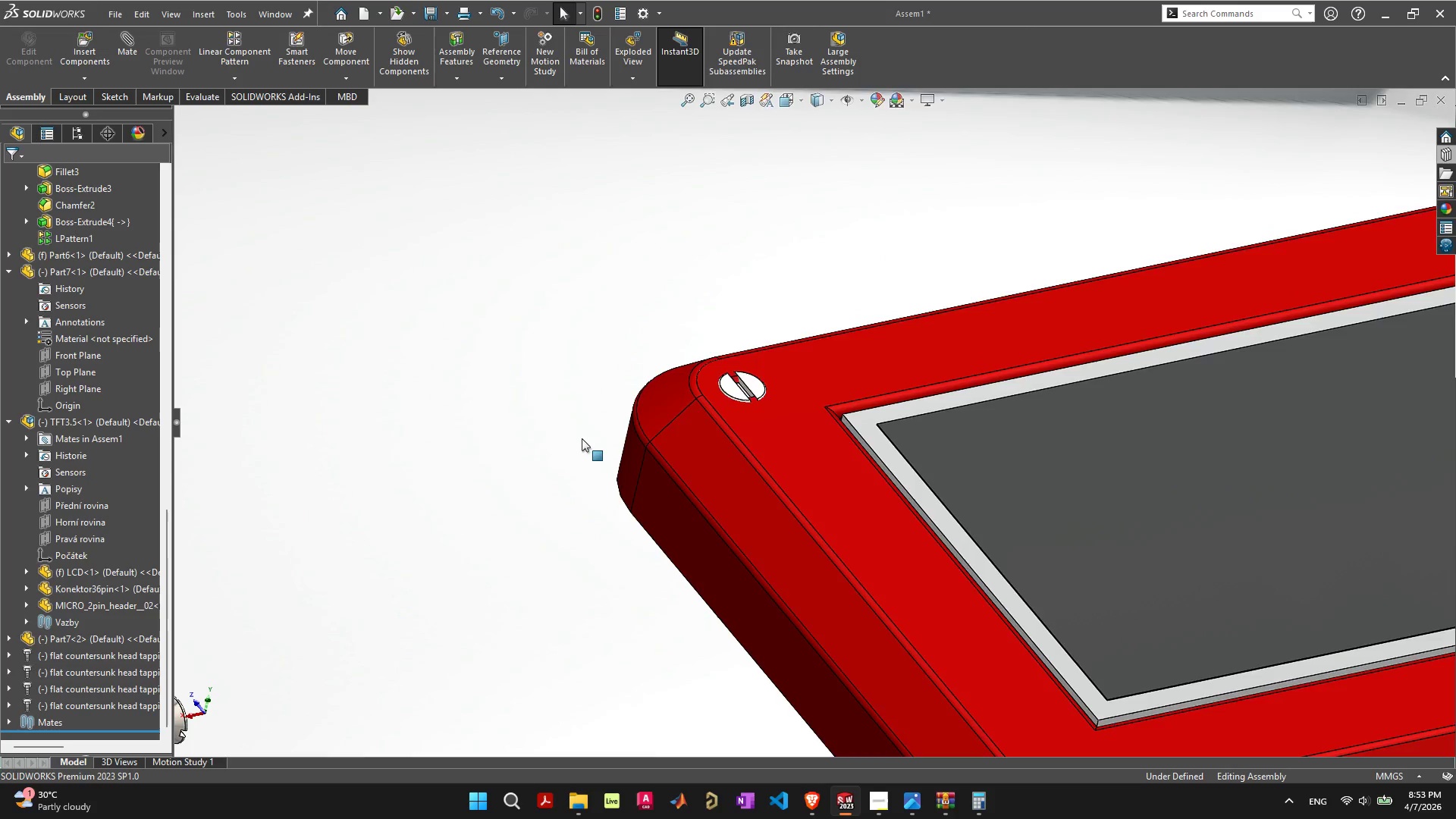 
scroll: coordinate [587, 441], scroll_direction: down, amount: 6.0
 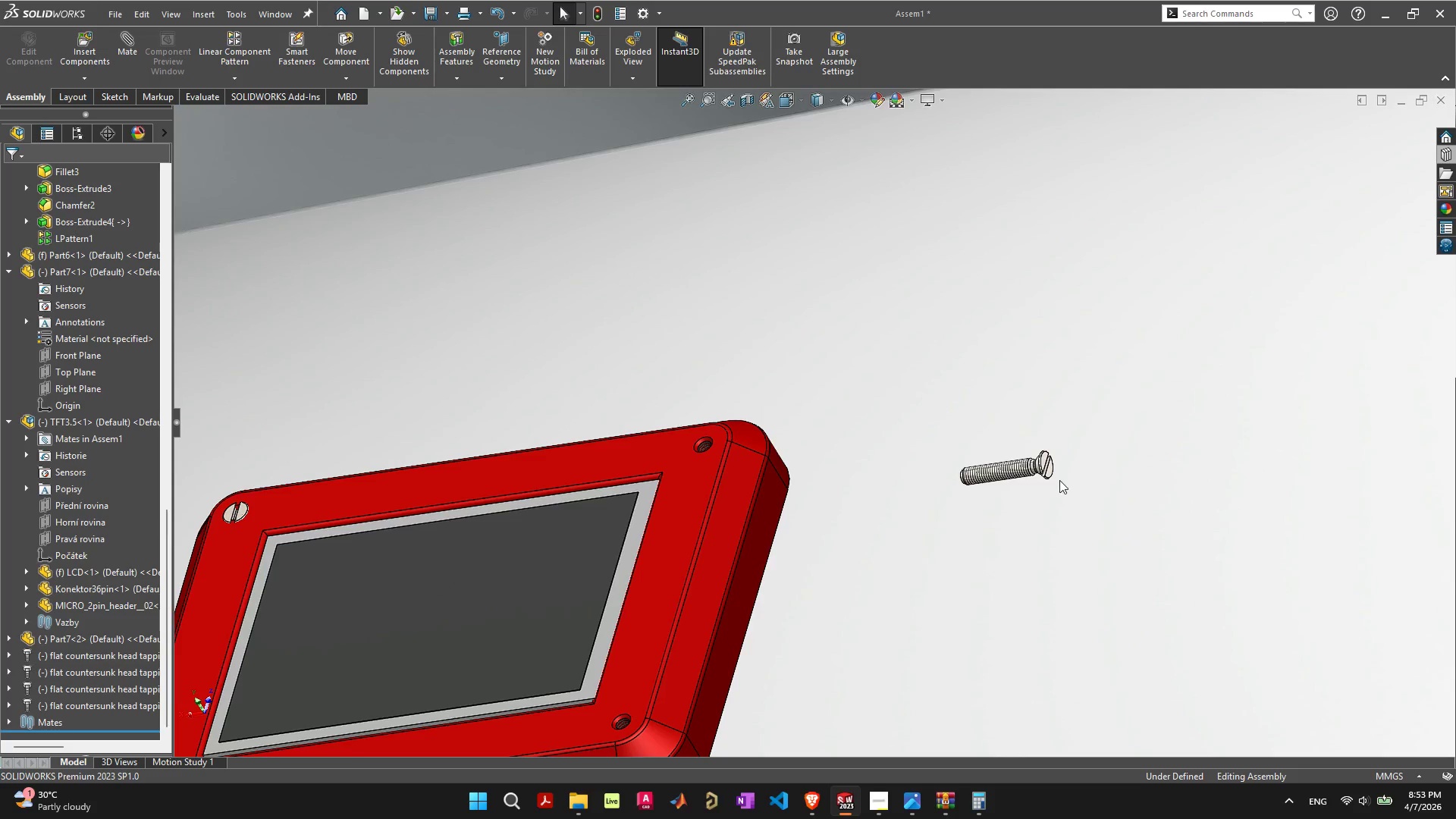 
left_click([1053, 474])
 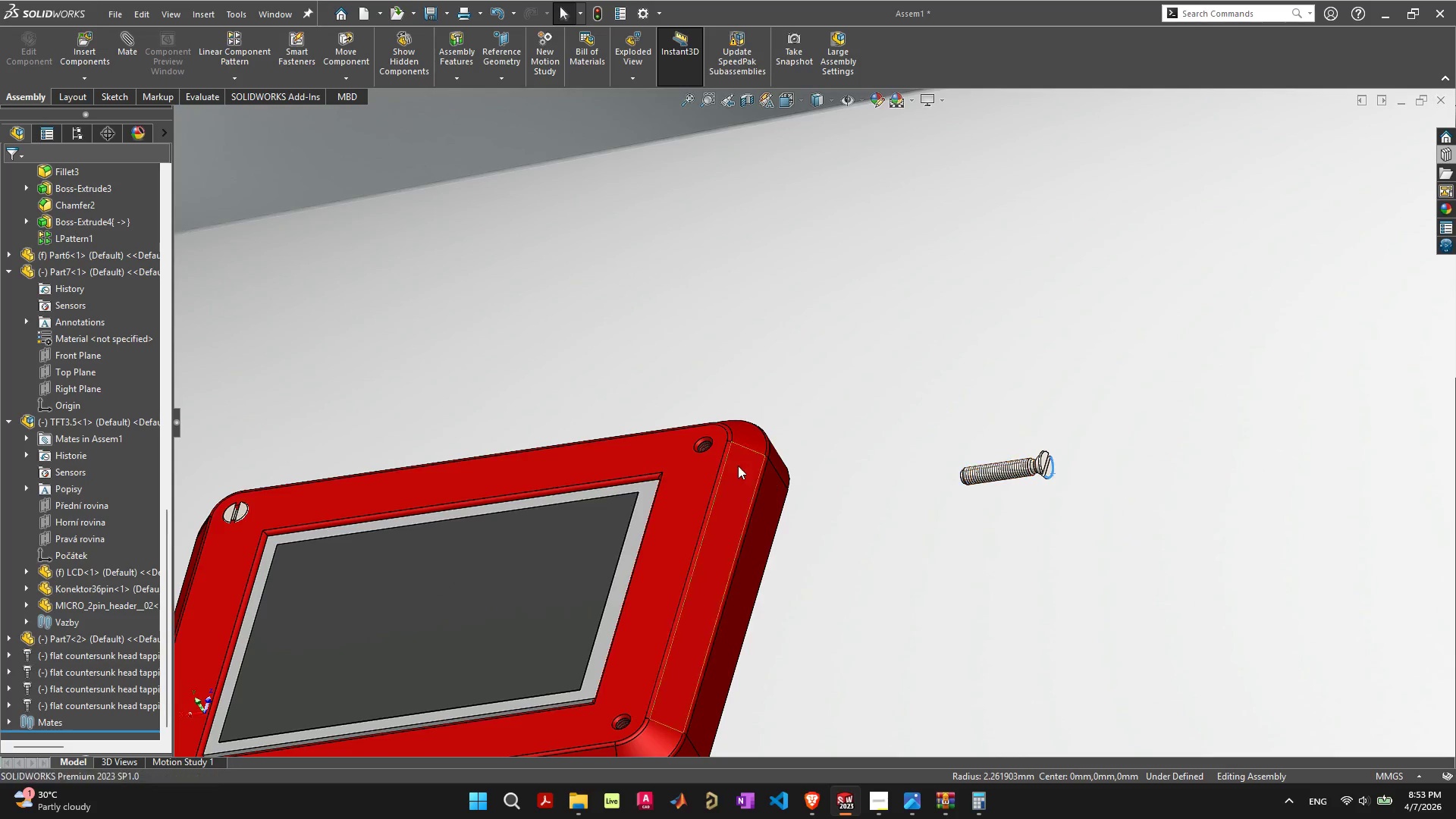 
hold_key(key=ShiftLeft, duration=0.81)
left_click([707, 449])
 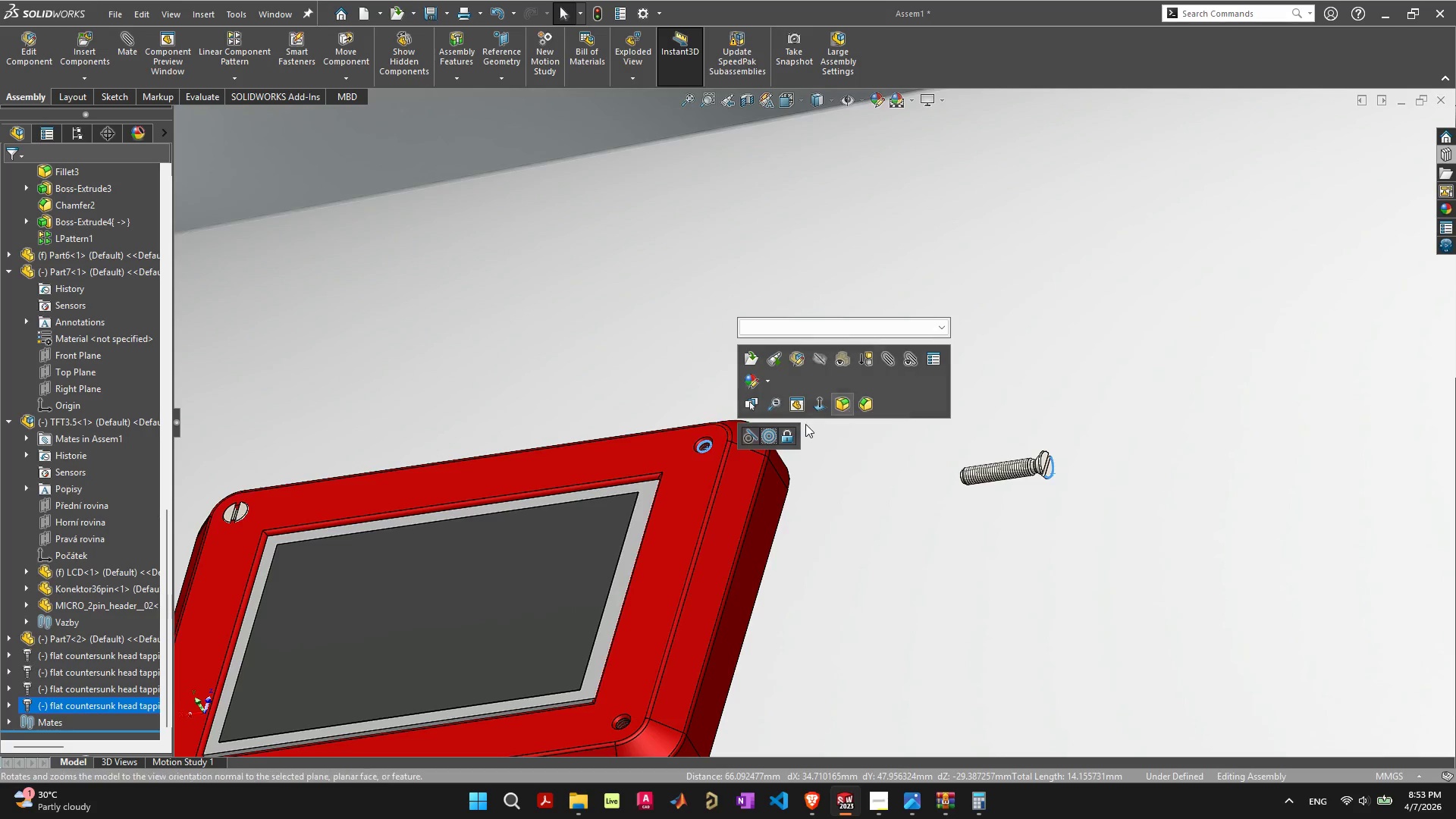 
left_click([764, 435])
 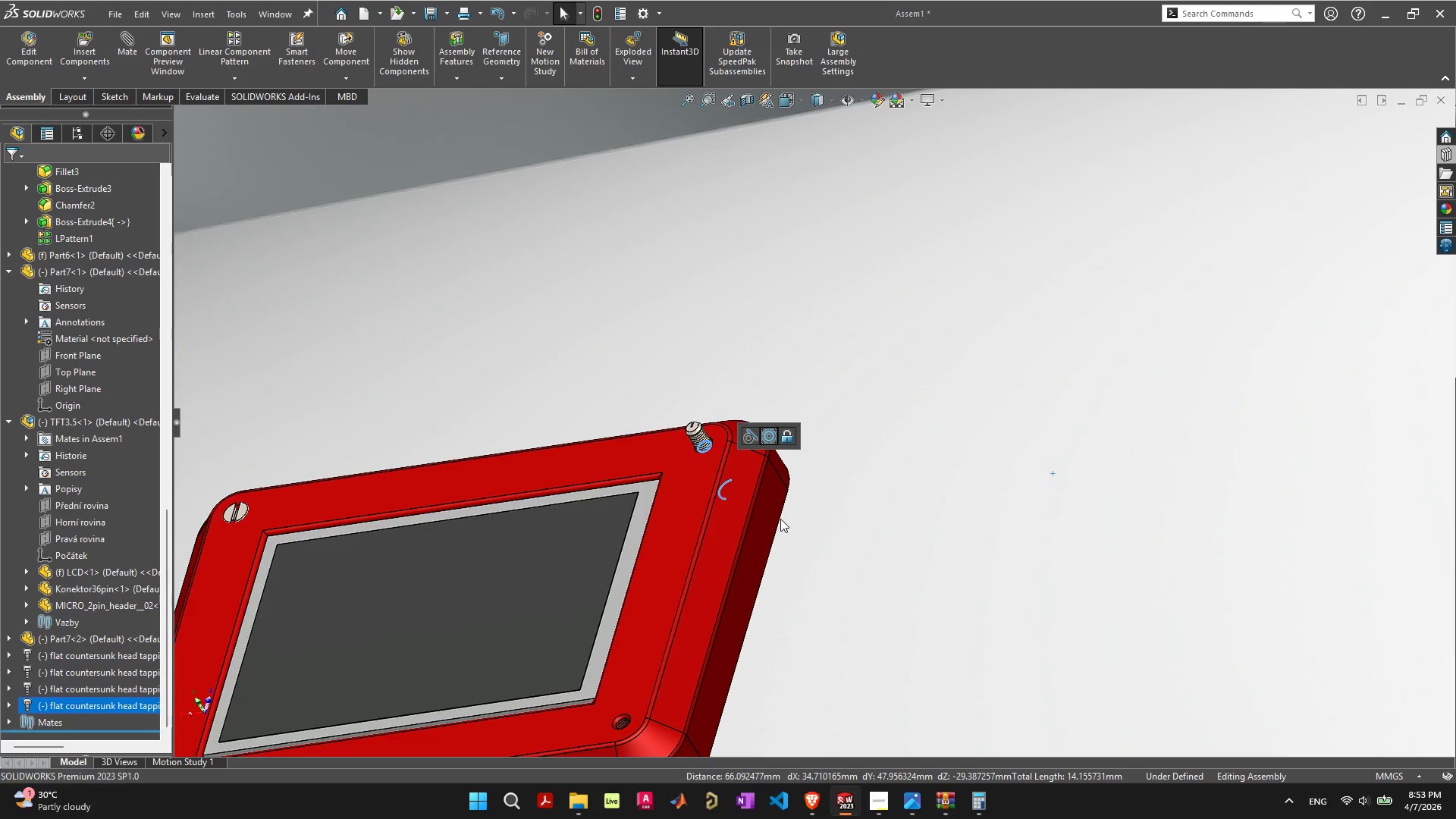 
mouse_move([774, 534])
 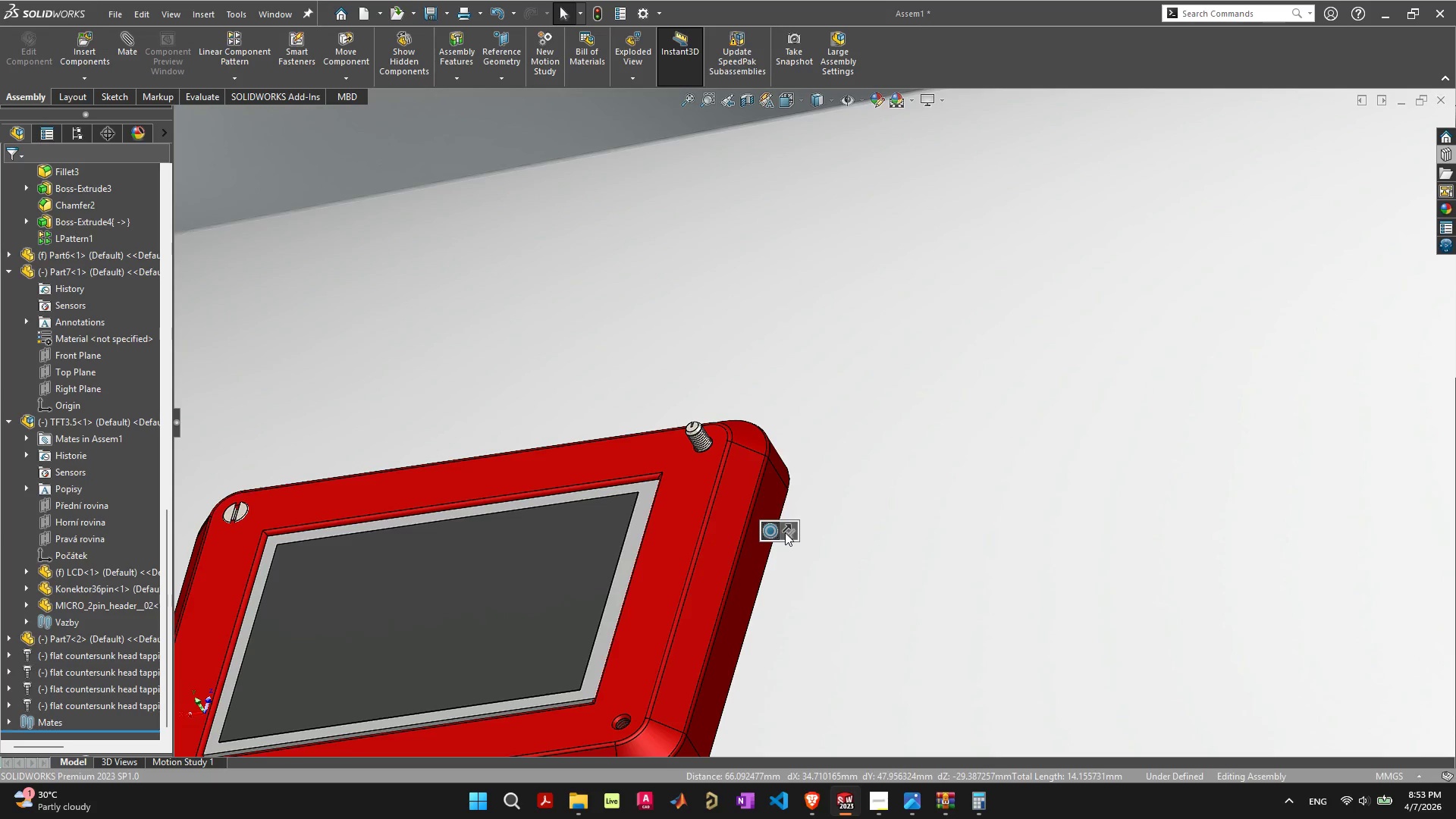 
left_click([785, 532])
 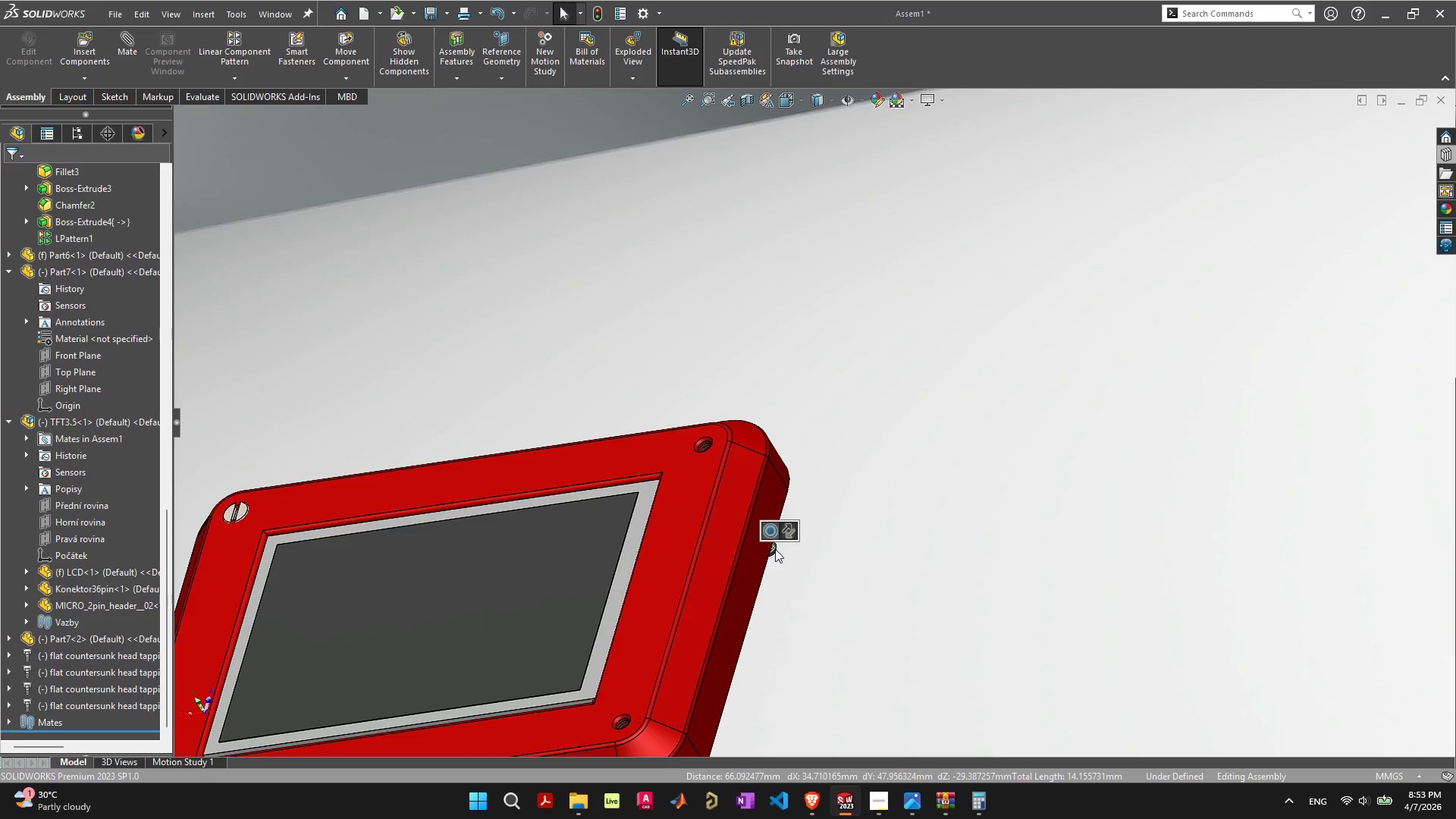 
left_click([857, 568])
 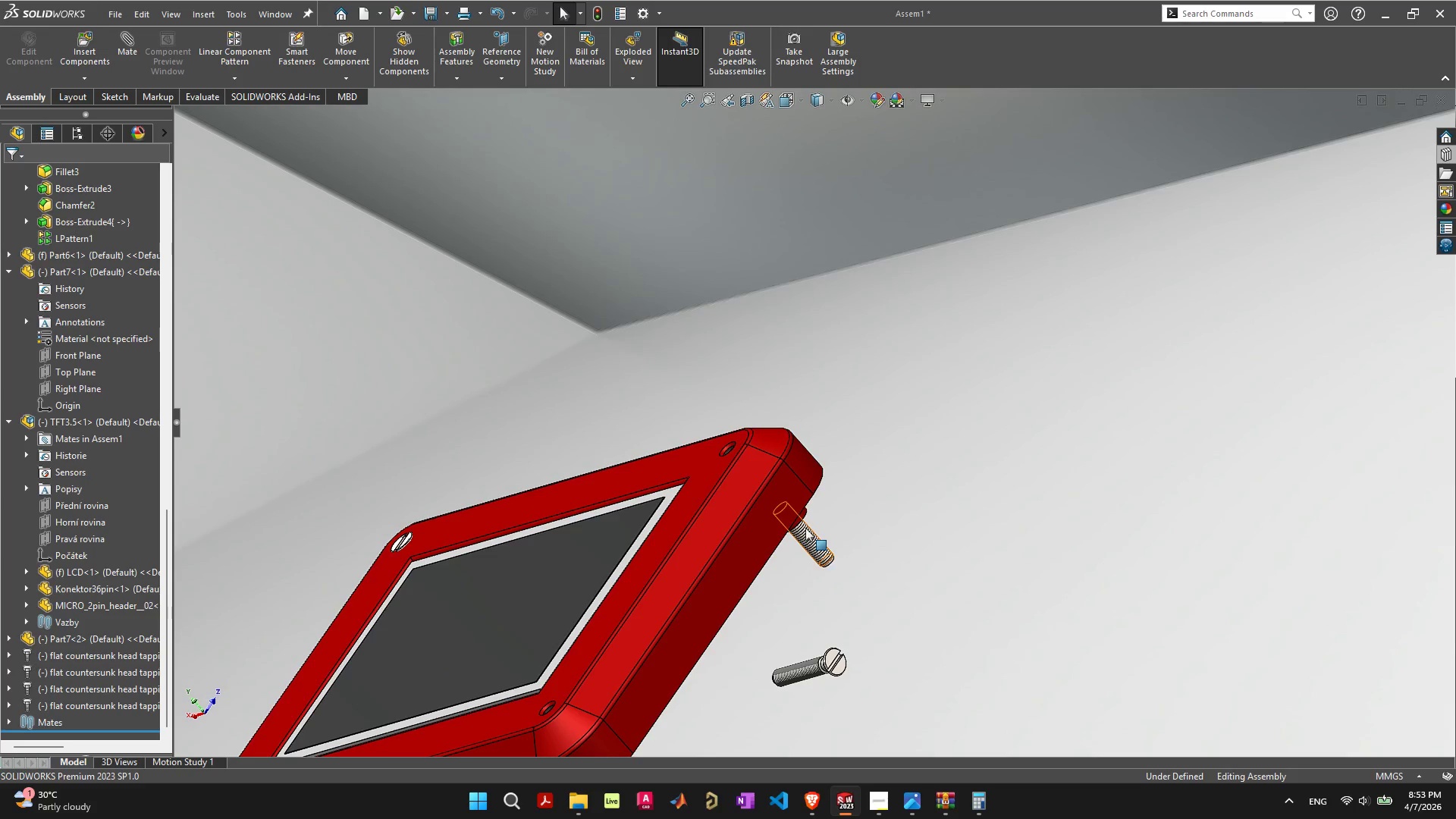 
left_click_drag(start_coordinate=[805, 535], to_coordinate=[729, 451])
 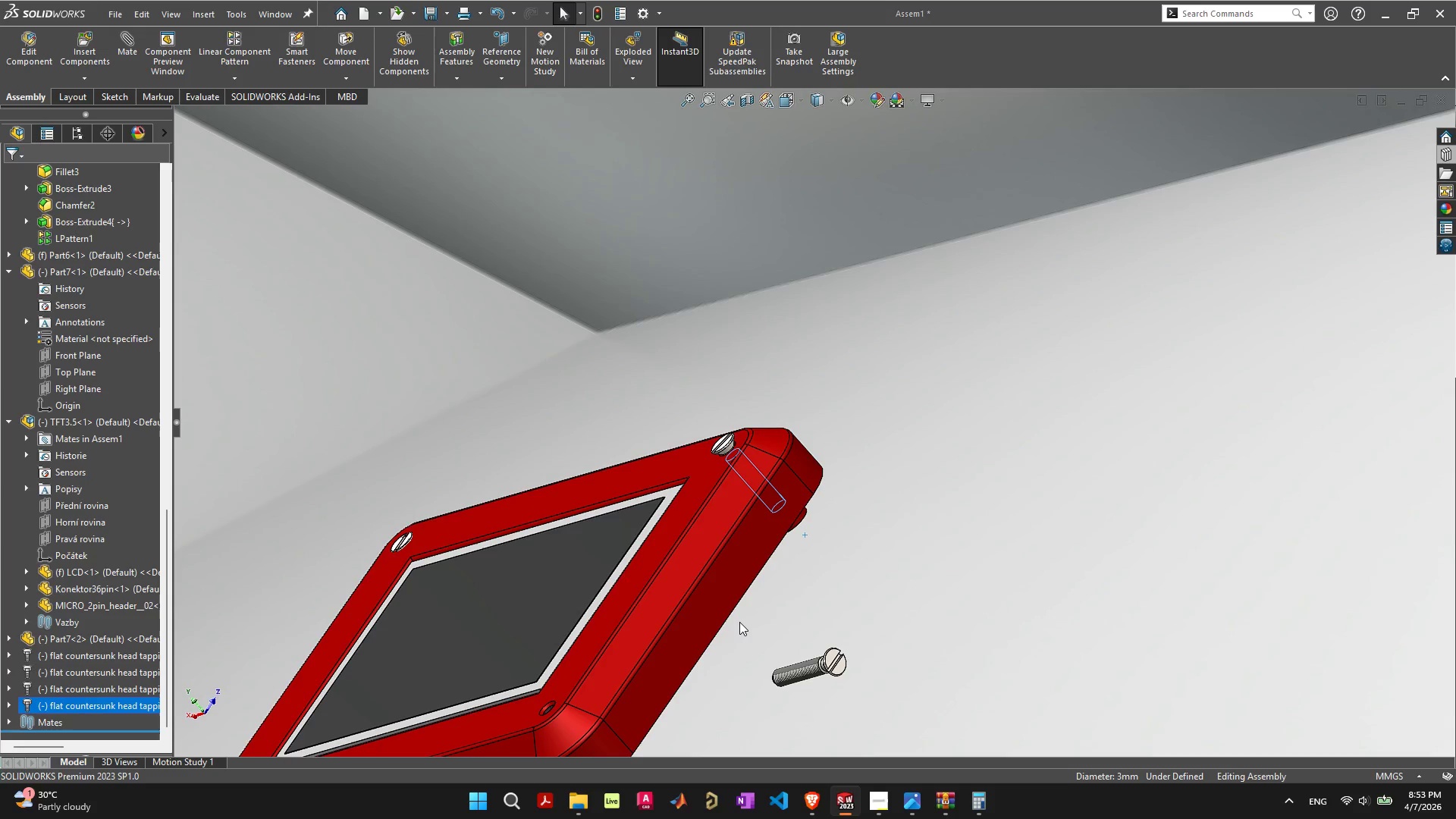 
middle_click([739, 622])
 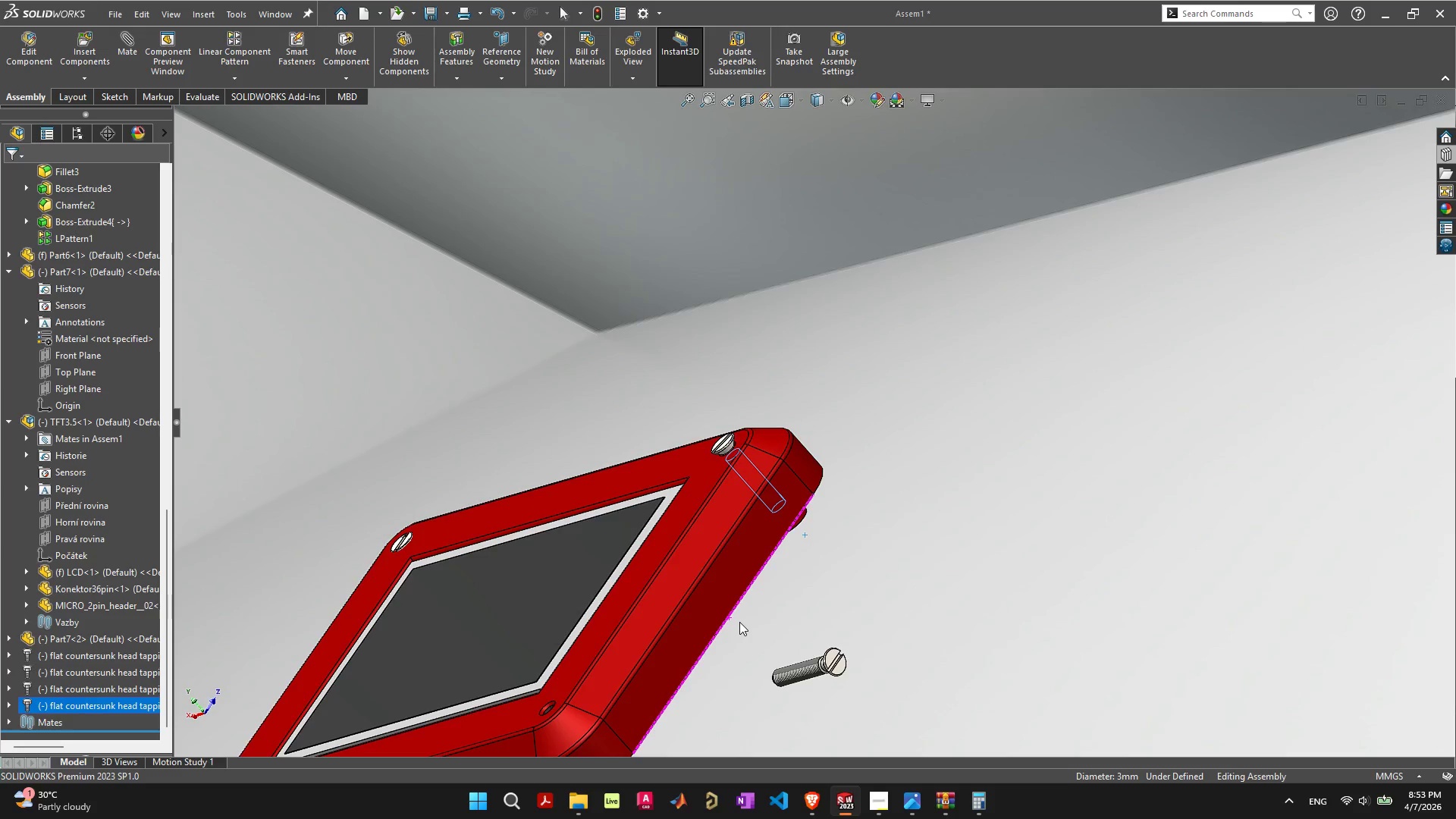 
scroll: coordinate [739, 622], scroll_direction: up, amount: 1.0
 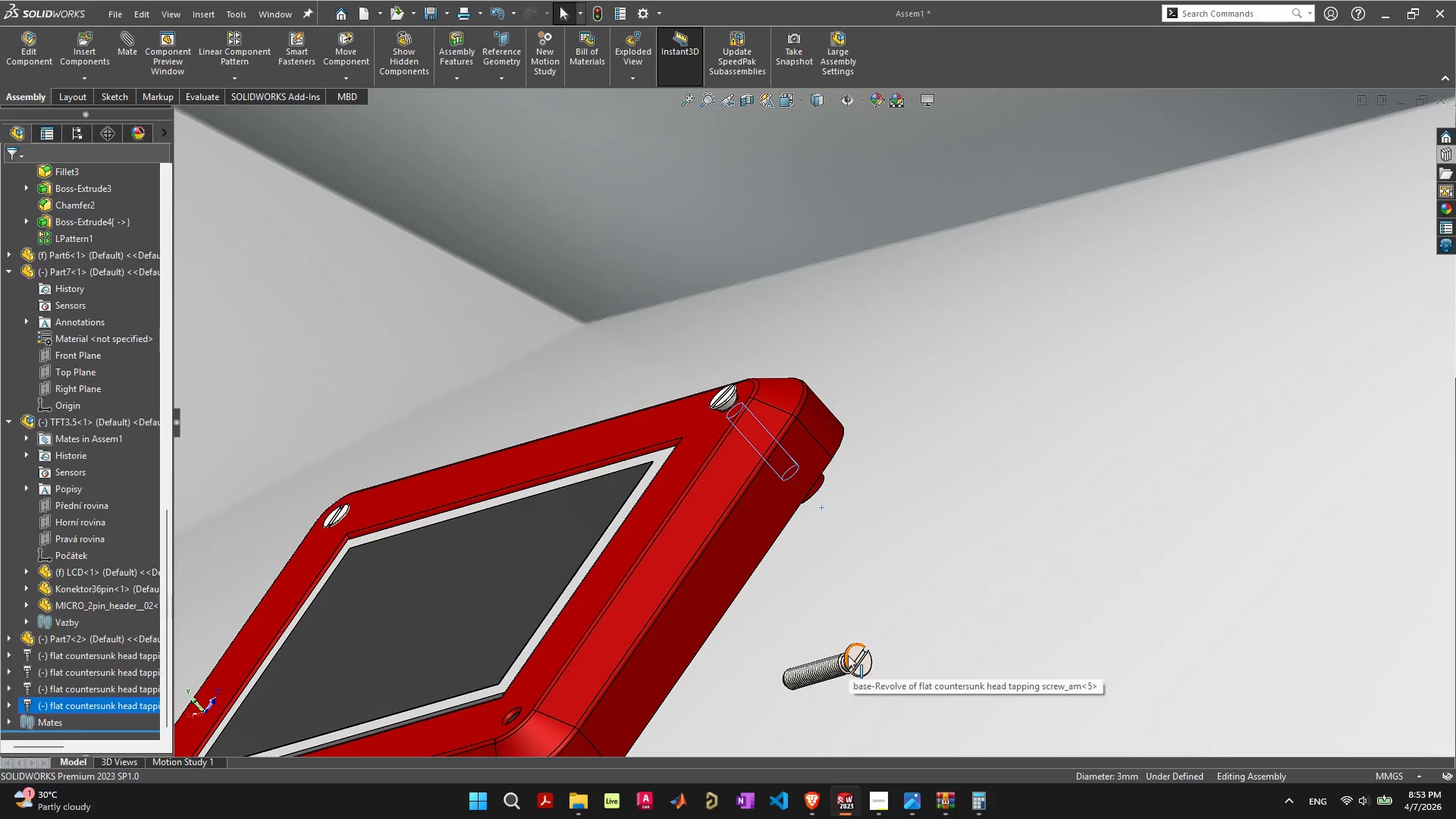 
left_click([848, 655])
 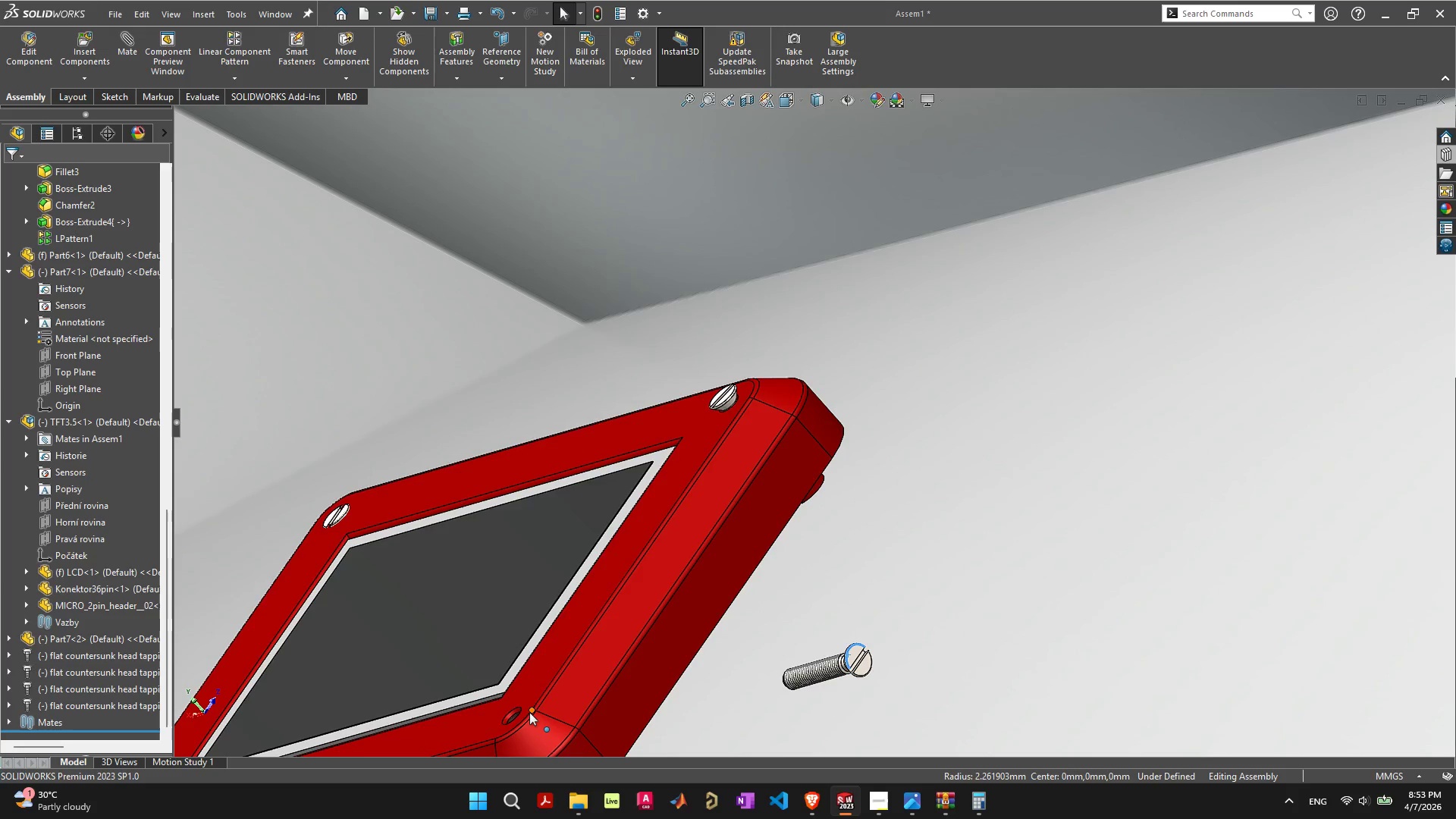 
key(Shift+ShiftLeft)
 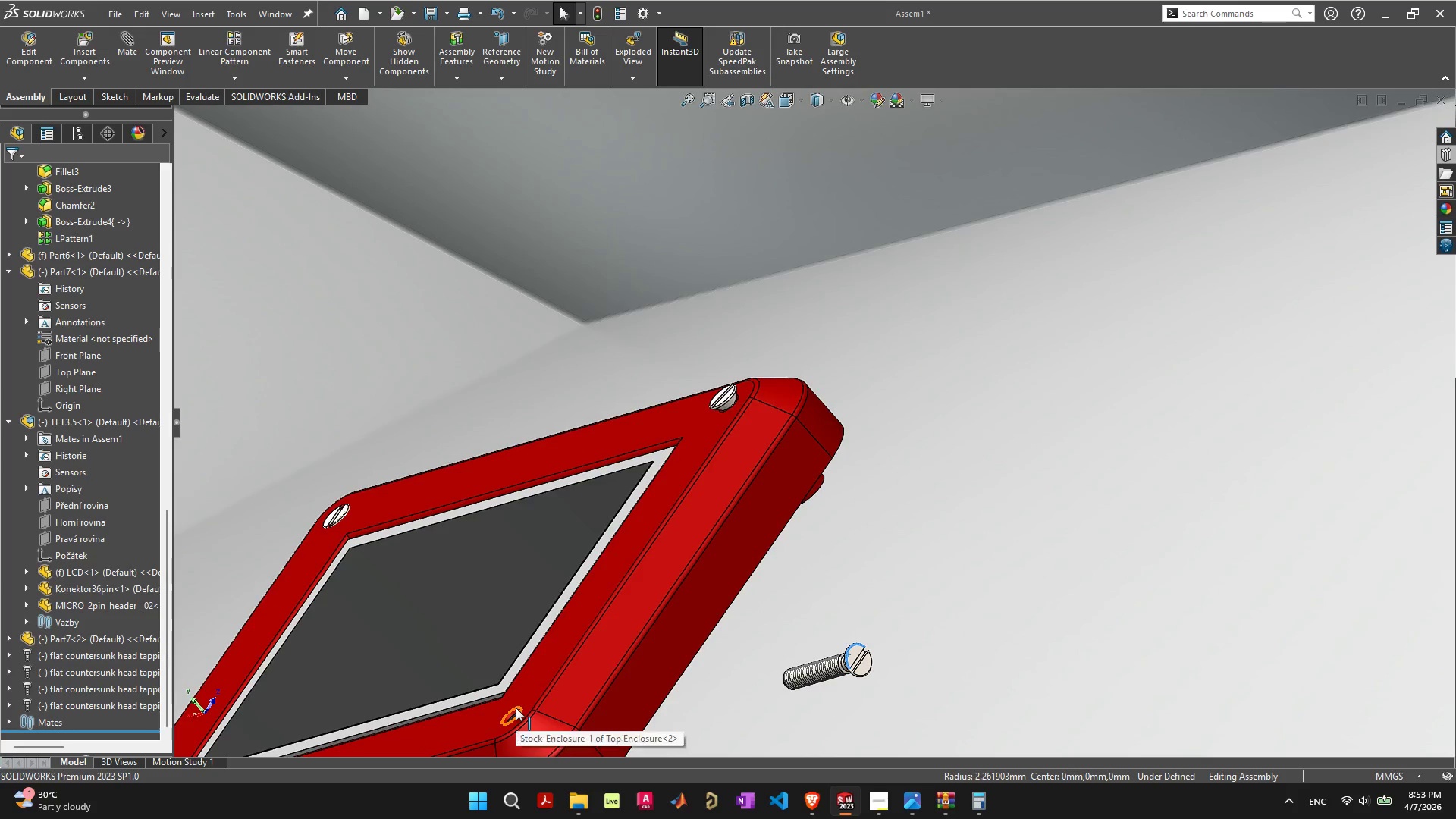 
left_click([516, 708])
 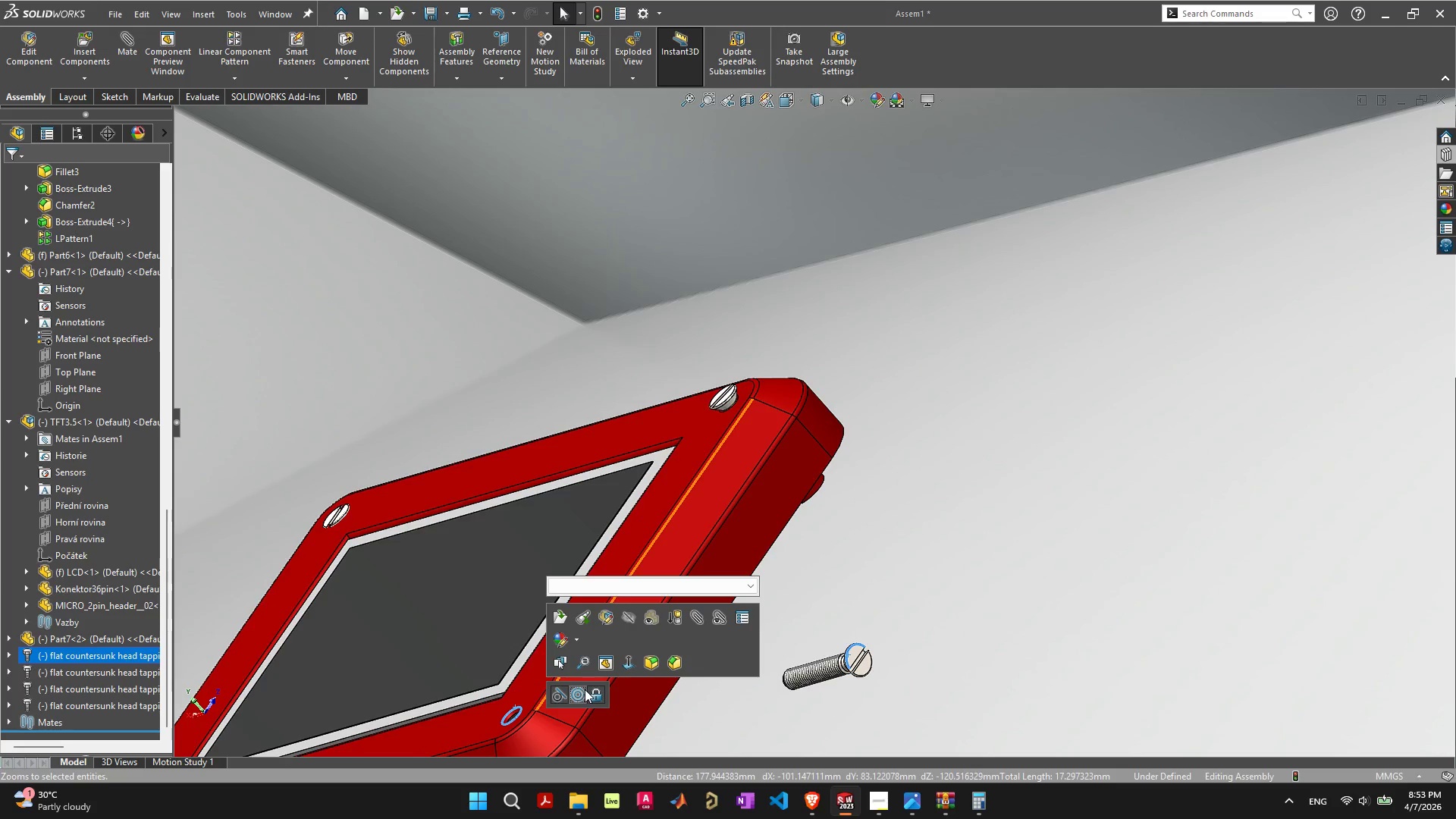 
left_click([582, 694])
 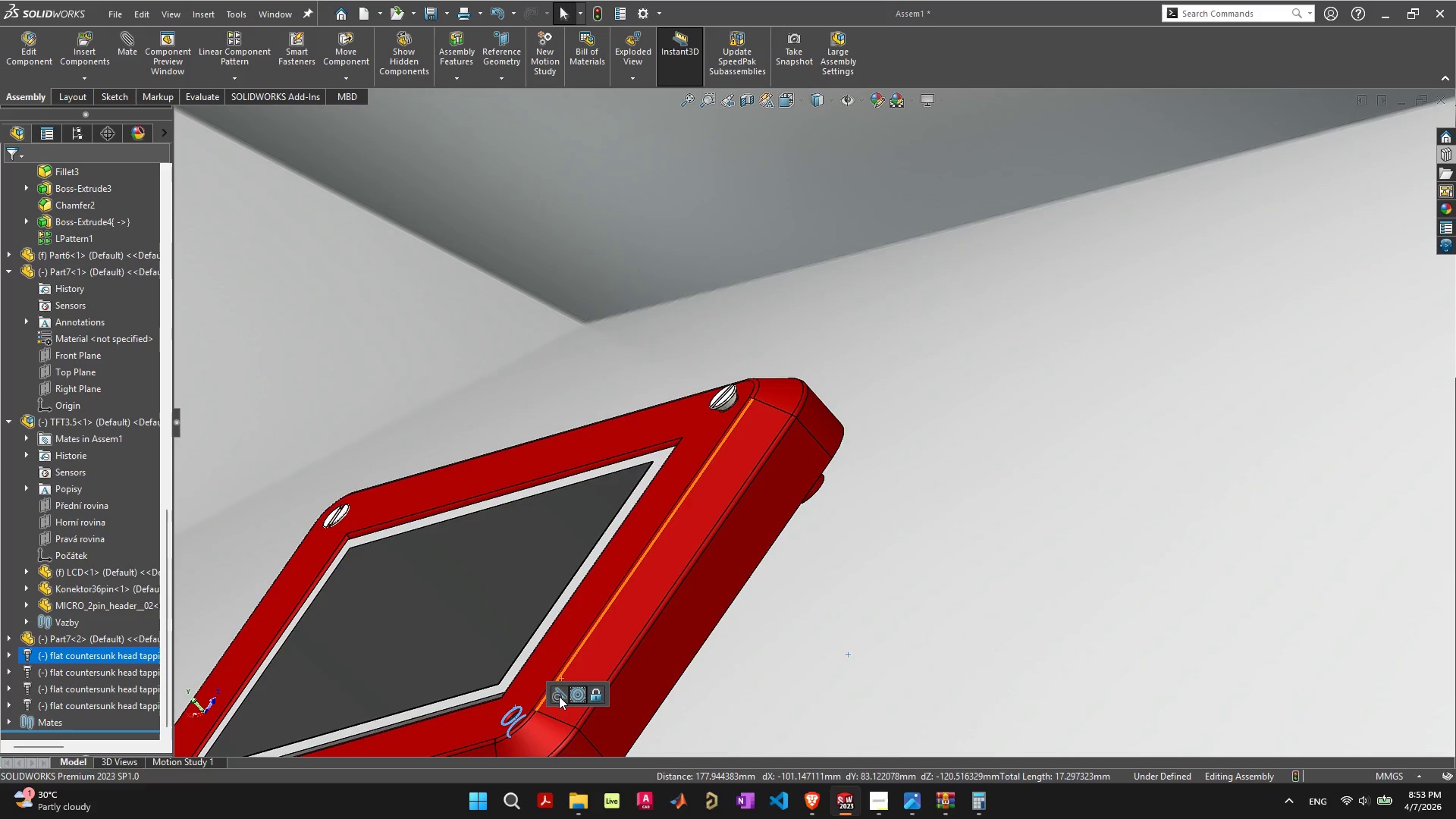 
scroll: coordinate [559, 696], scroll_direction: down, amount: 4.0
 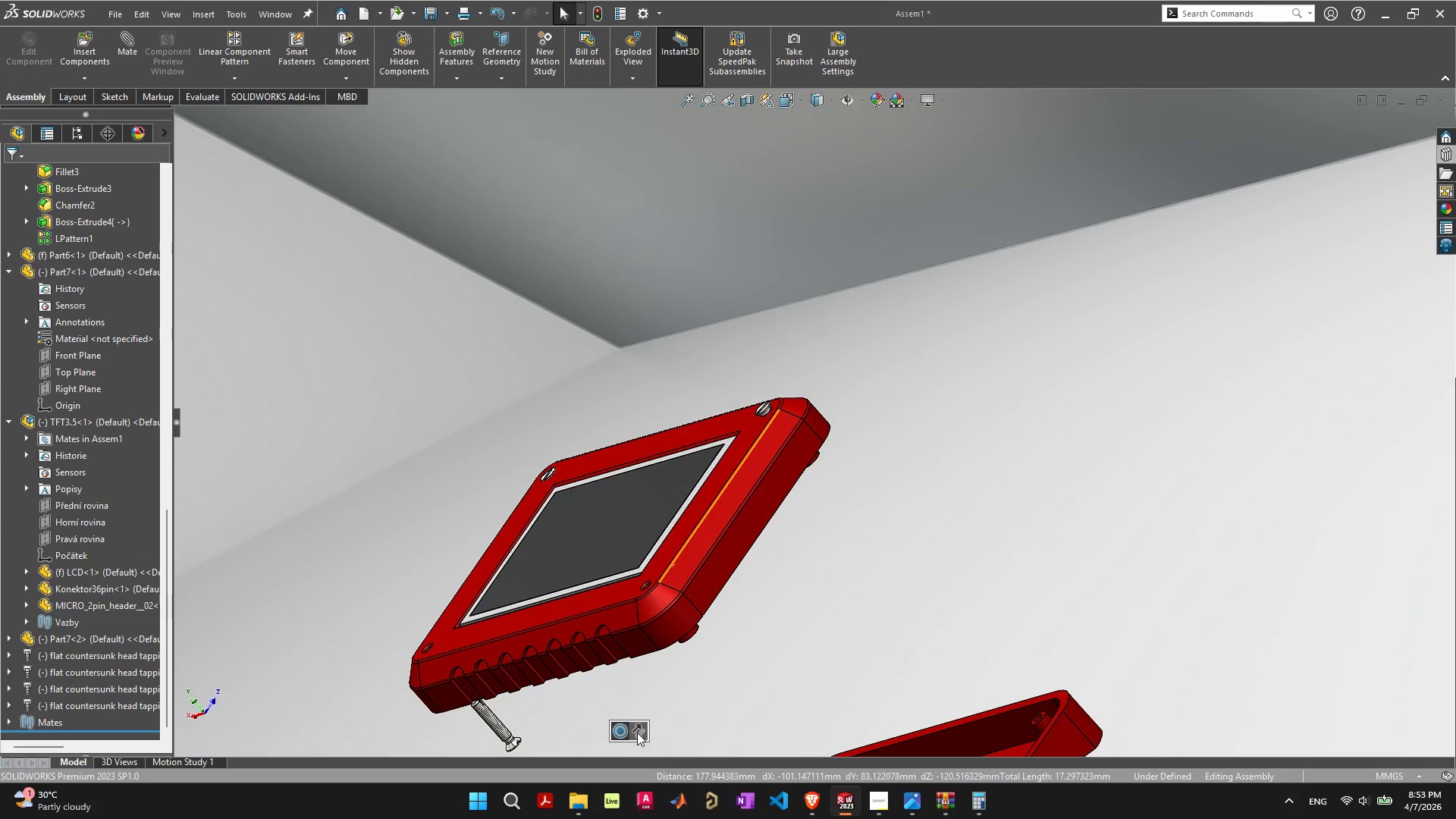 
left_click([638, 733])
 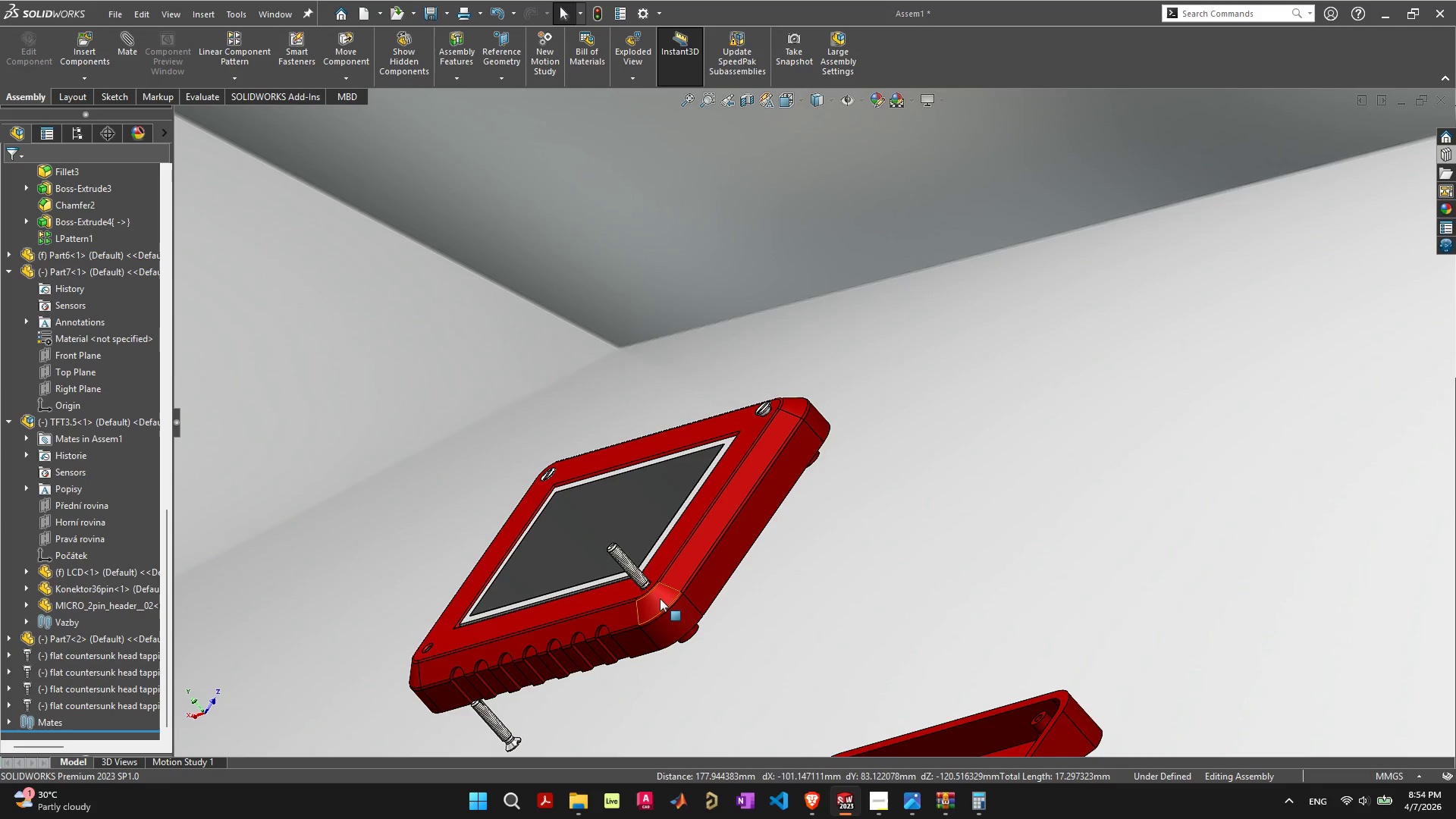 
left_click([645, 581])
 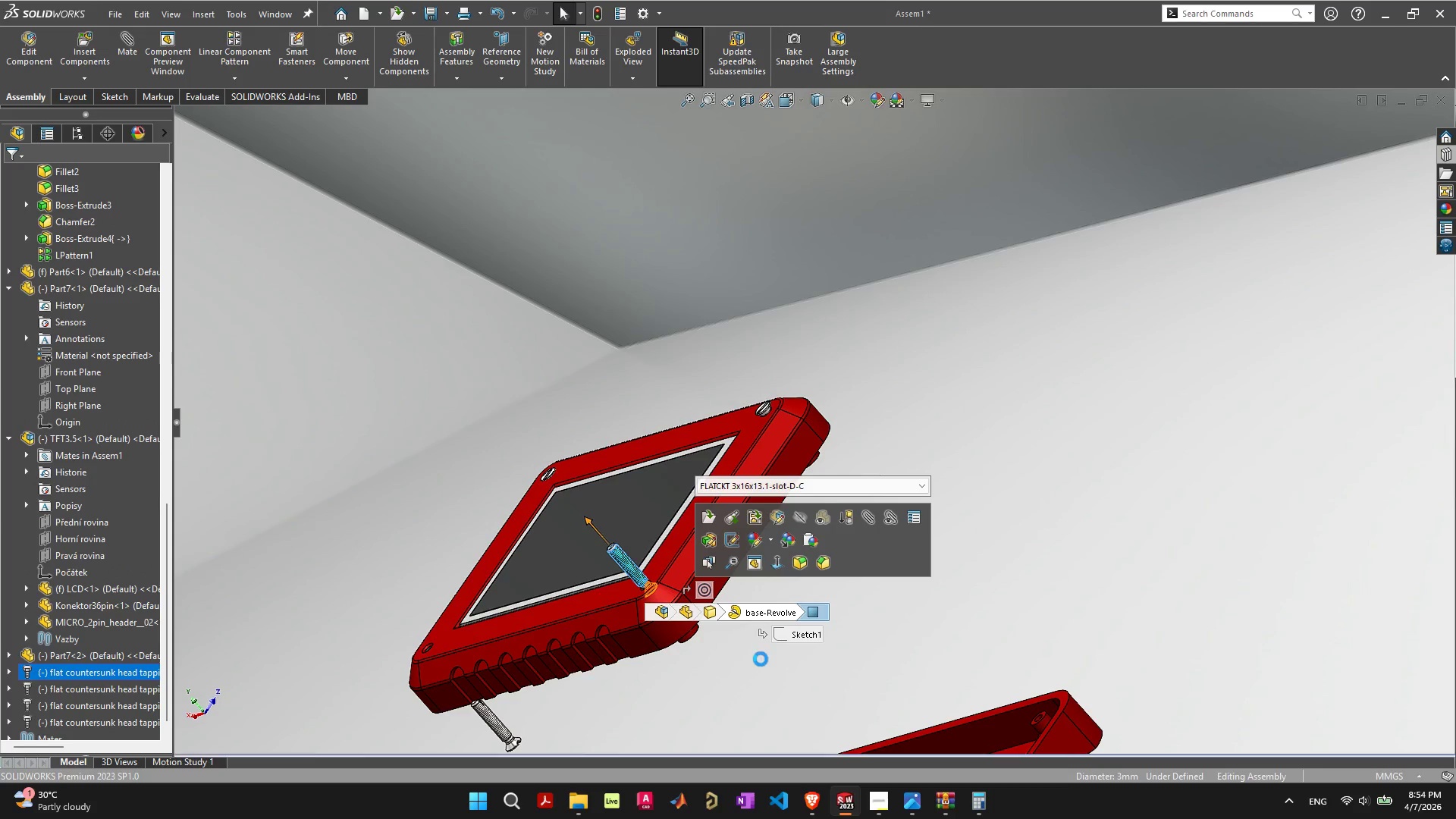 
key(Control+Z)
 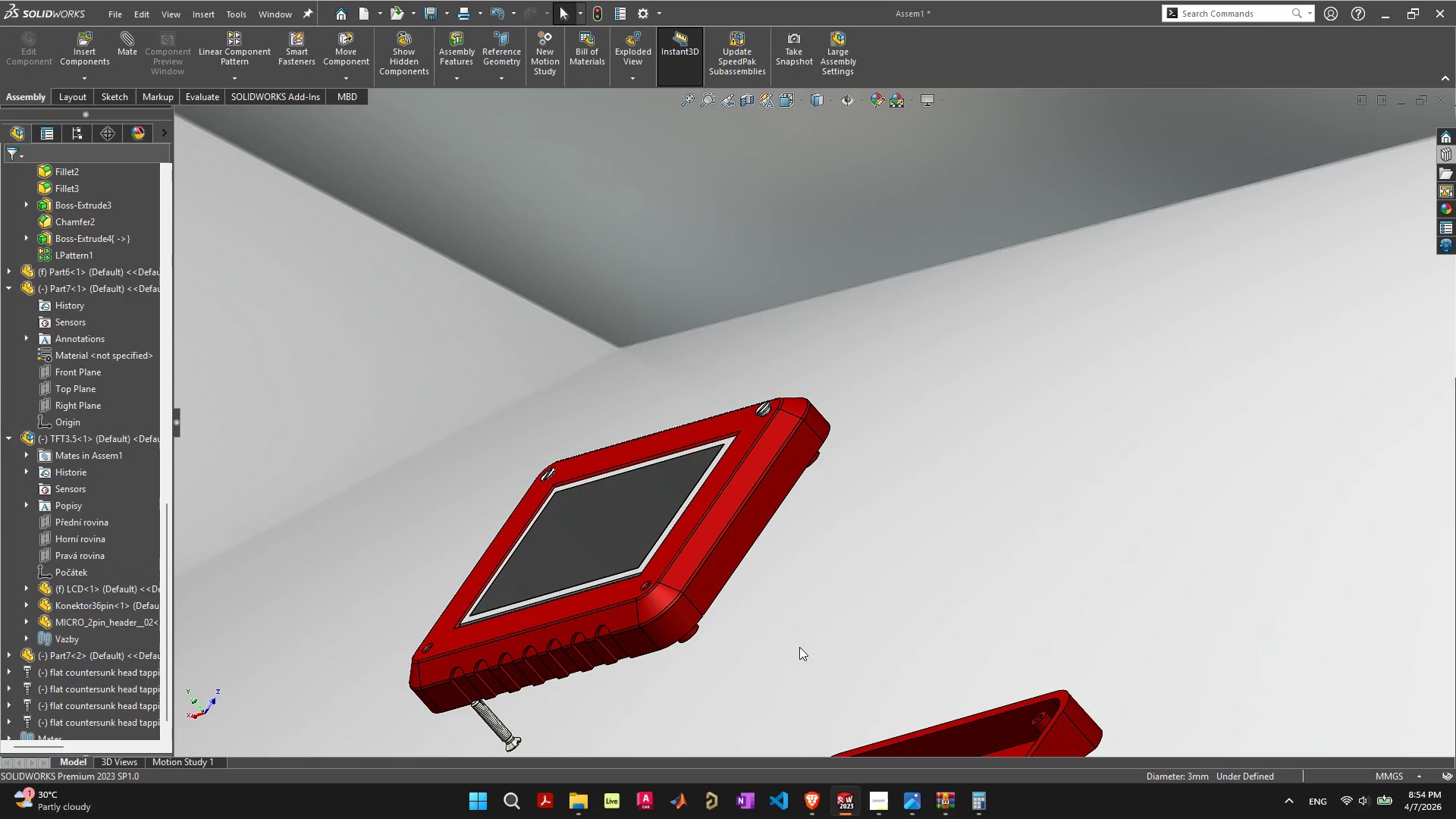 
scroll: coordinate [776, 548], scroll_direction: down, amount: 6.0
 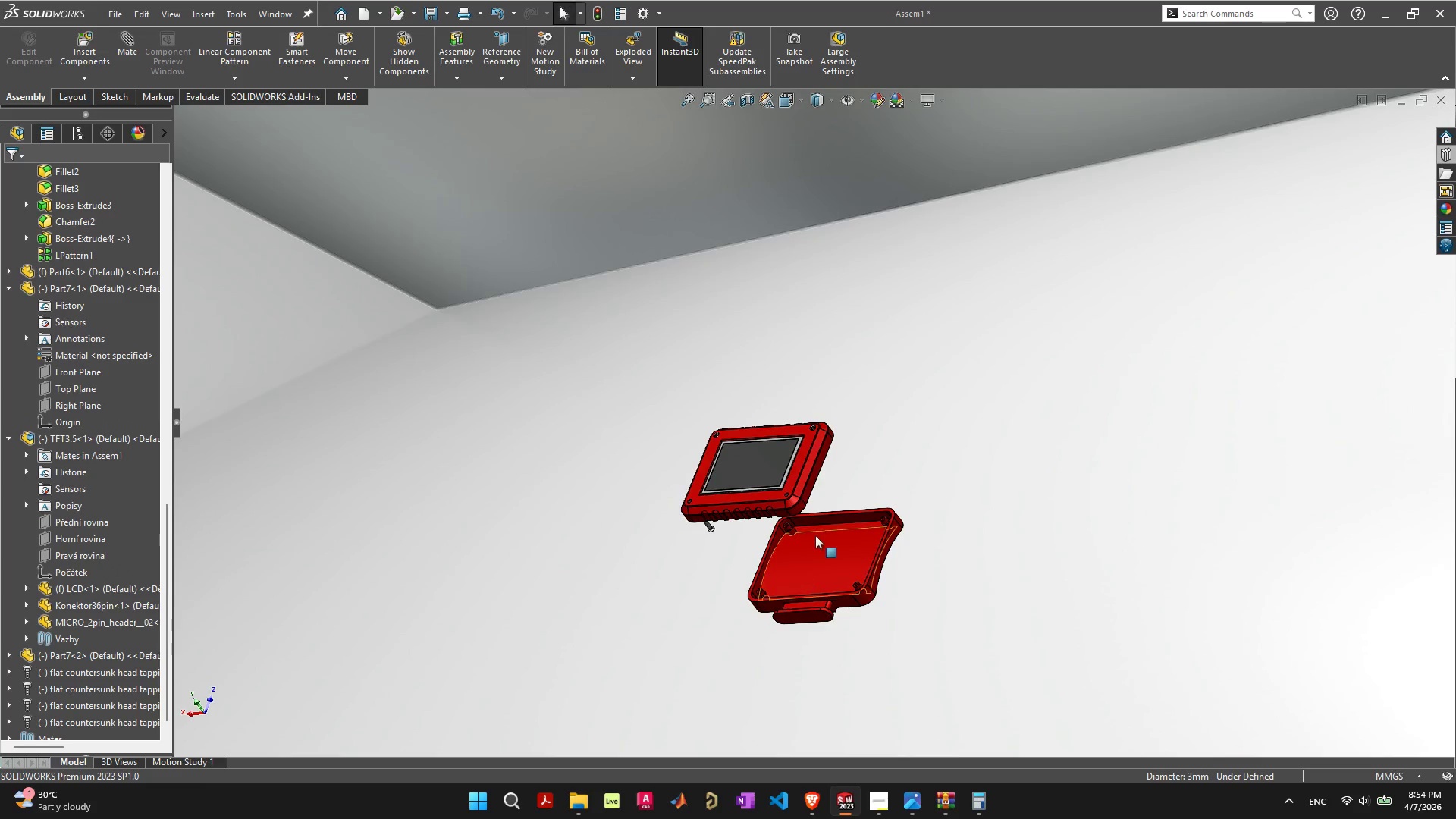 
scroll: coordinate [808, 513], scroll_direction: up, amount: 6.0
 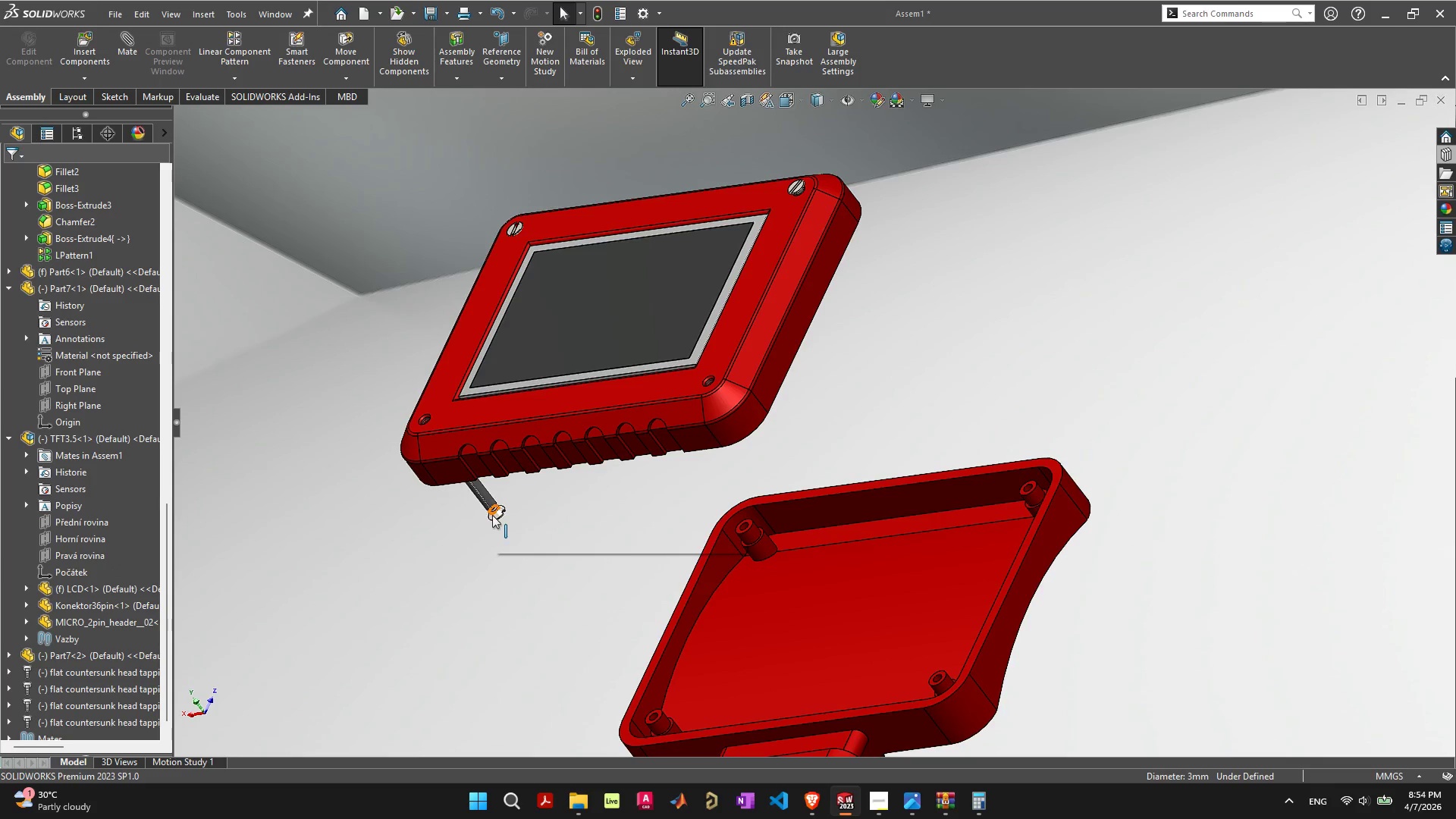 
left_click_drag(start_coordinate=[495, 515], to_coordinate=[409, 433])
 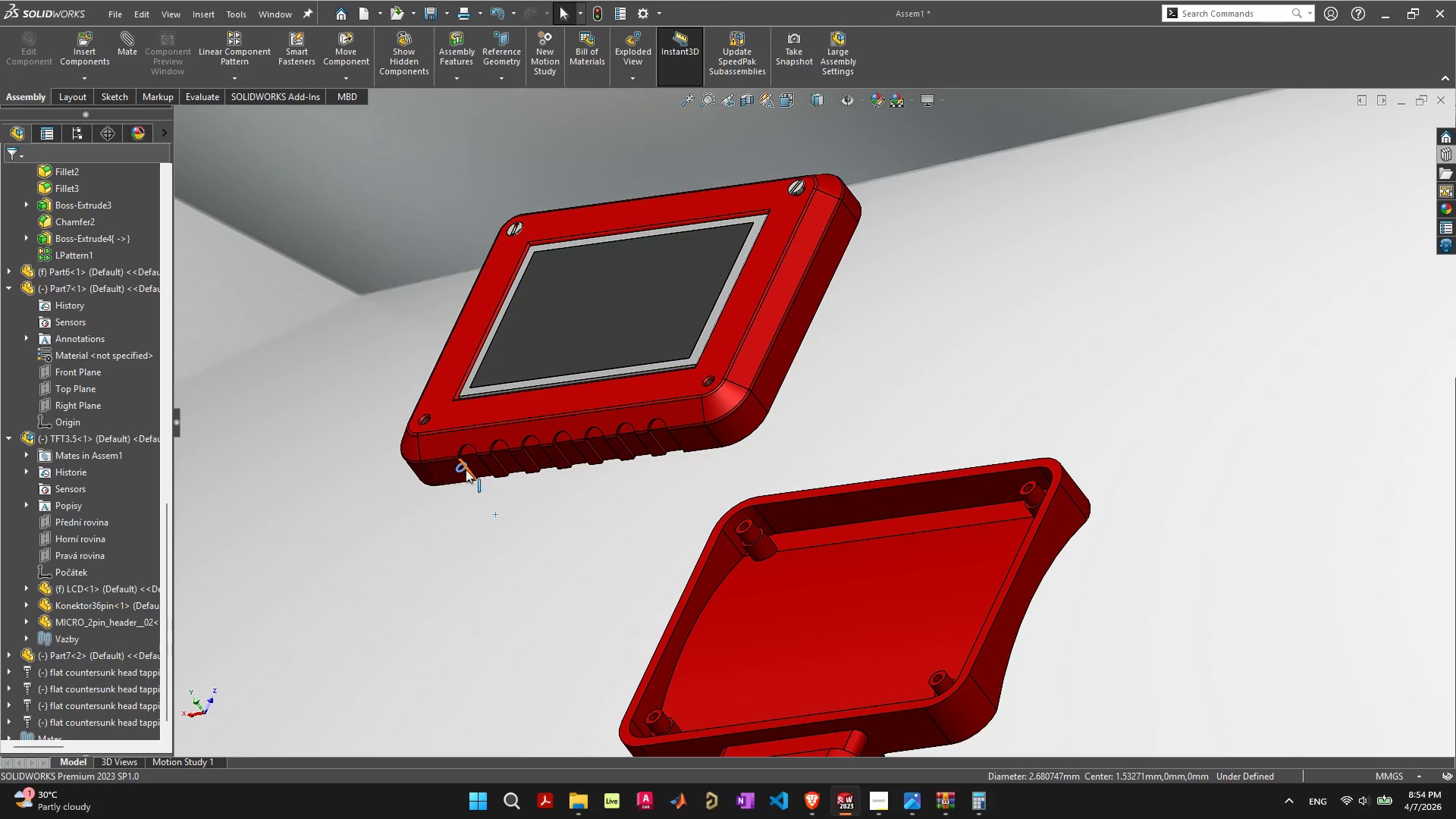 
left_click_drag(start_coordinate=[463, 468], to_coordinate=[530, 536])
 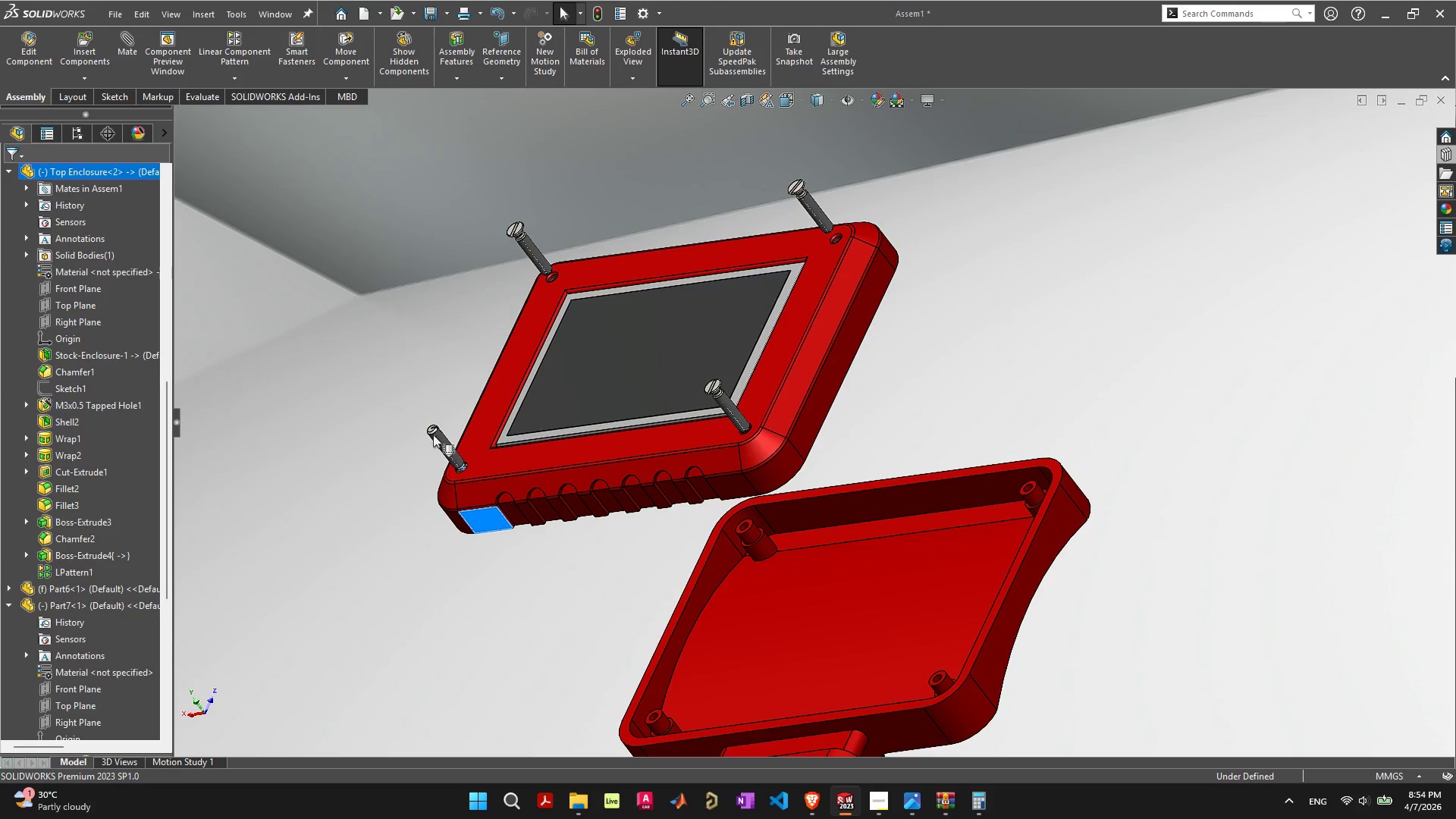 
left_click_drag(start_coordinate=[433, 435], to_coordinate=[403, 381])
 